 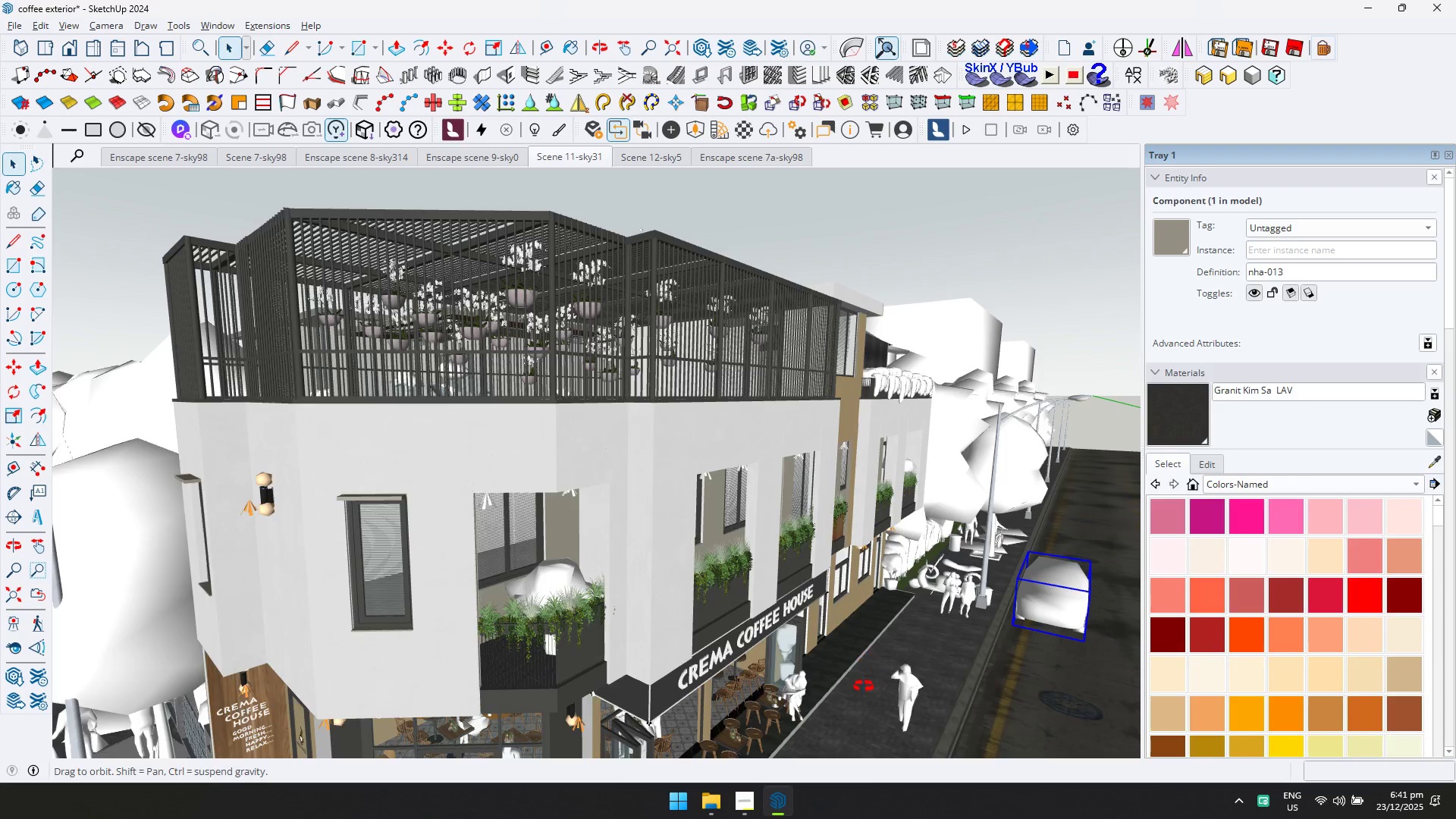 
hold_key(key=ShiftLeft, duration=0.33)
 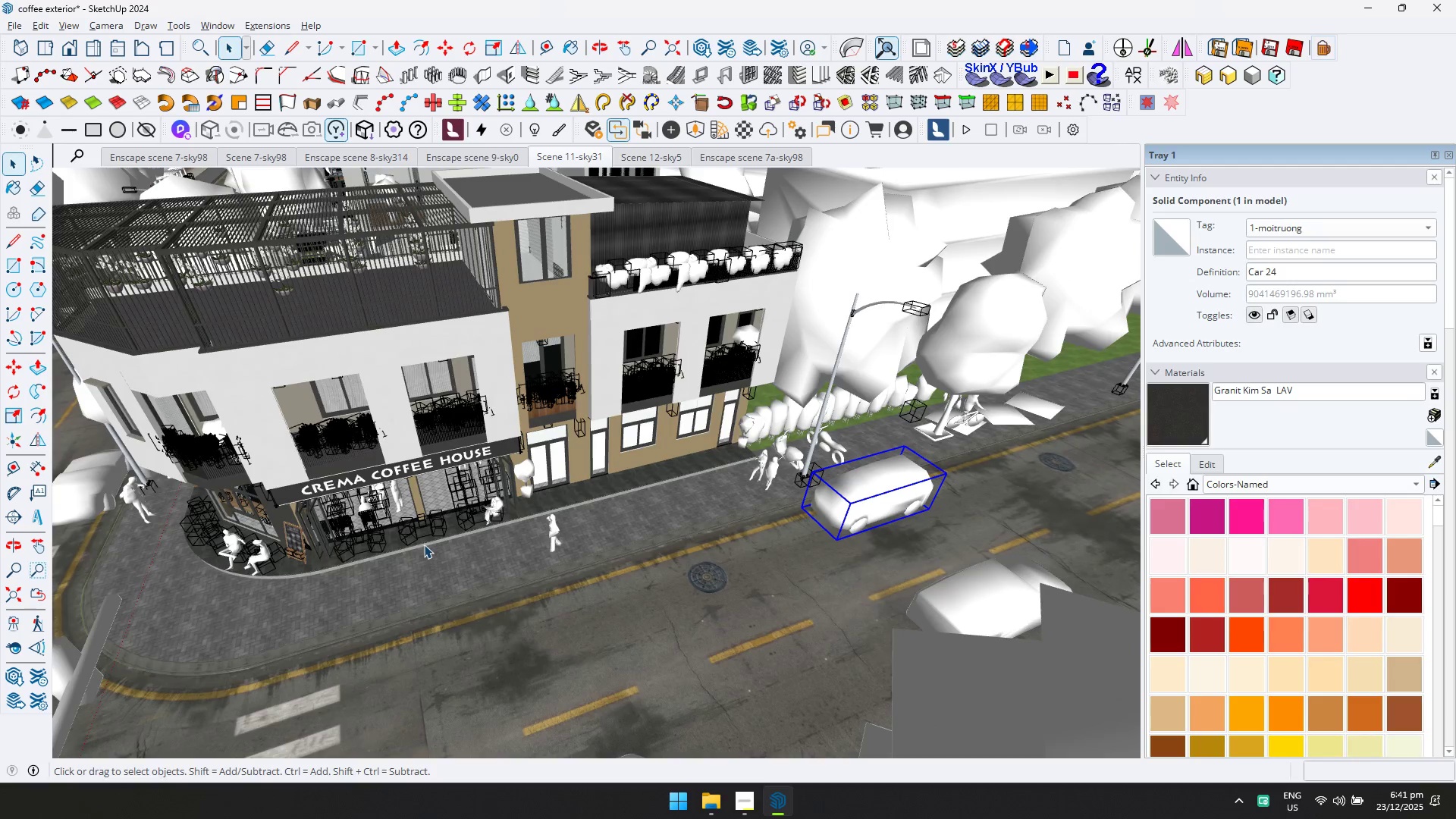 
scroll: coordinate [857, 480], scroll_direction: down, amount: 2.0
 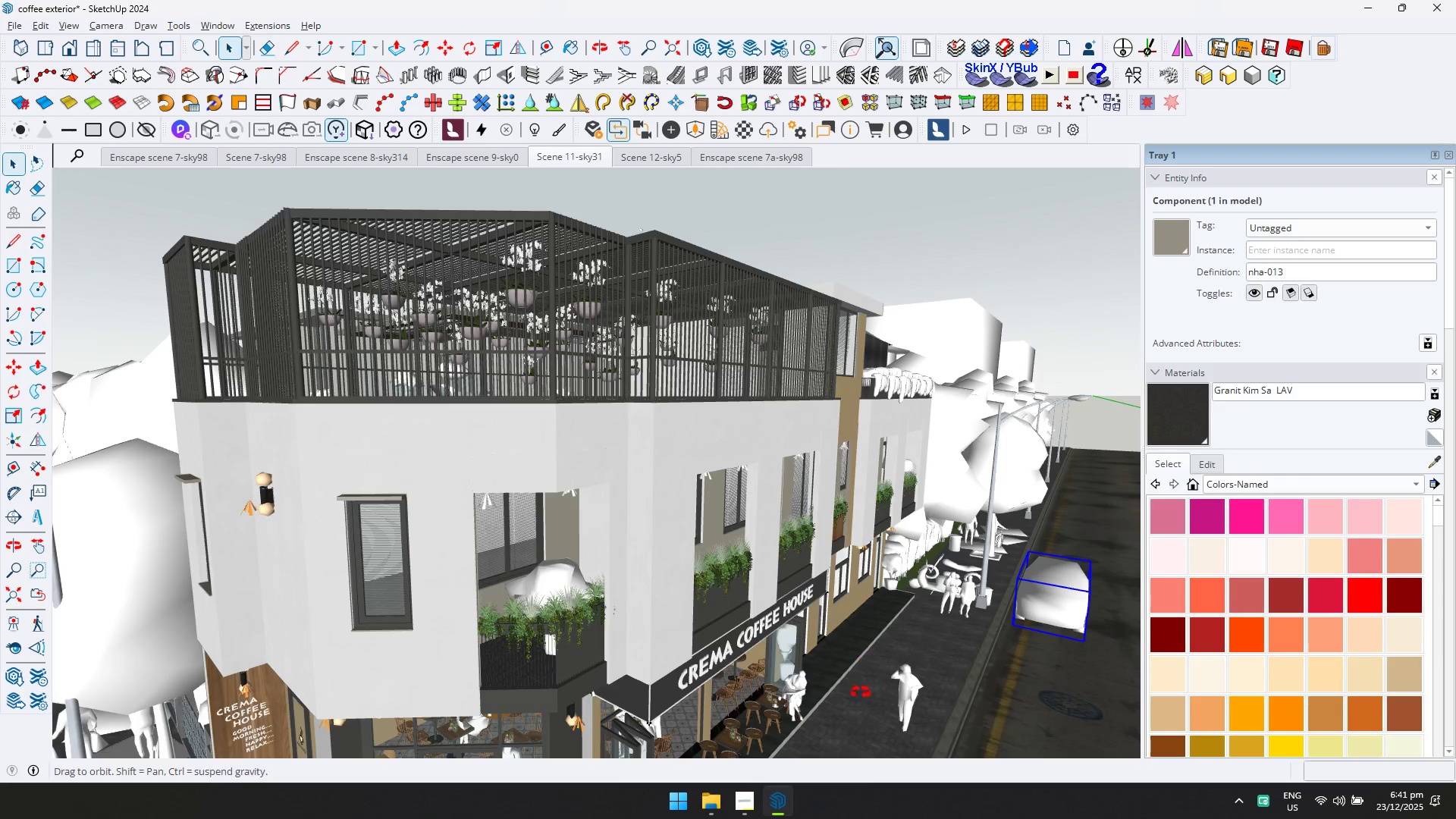 
key(Delete)
 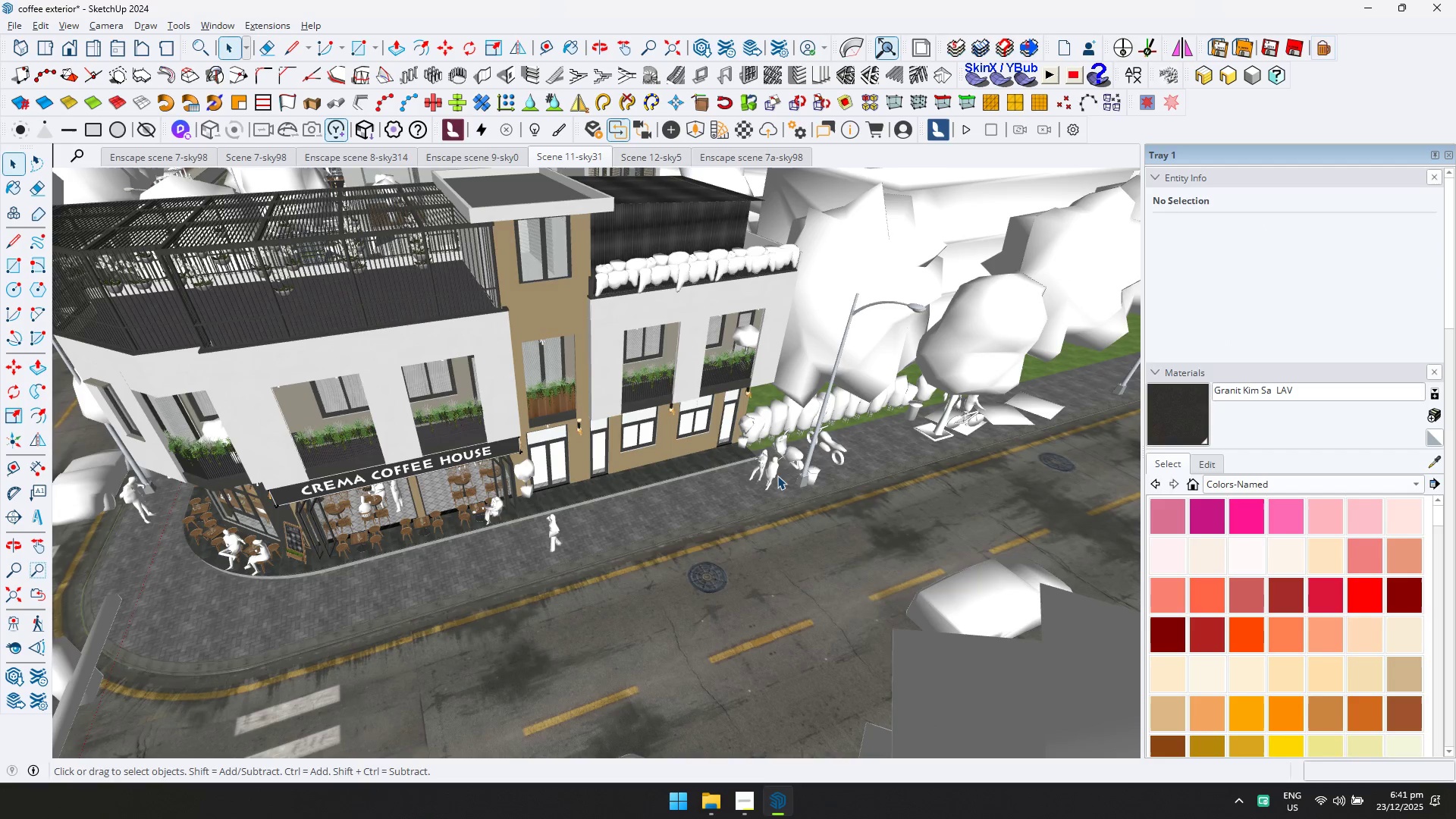 
left_click([775, 470])
 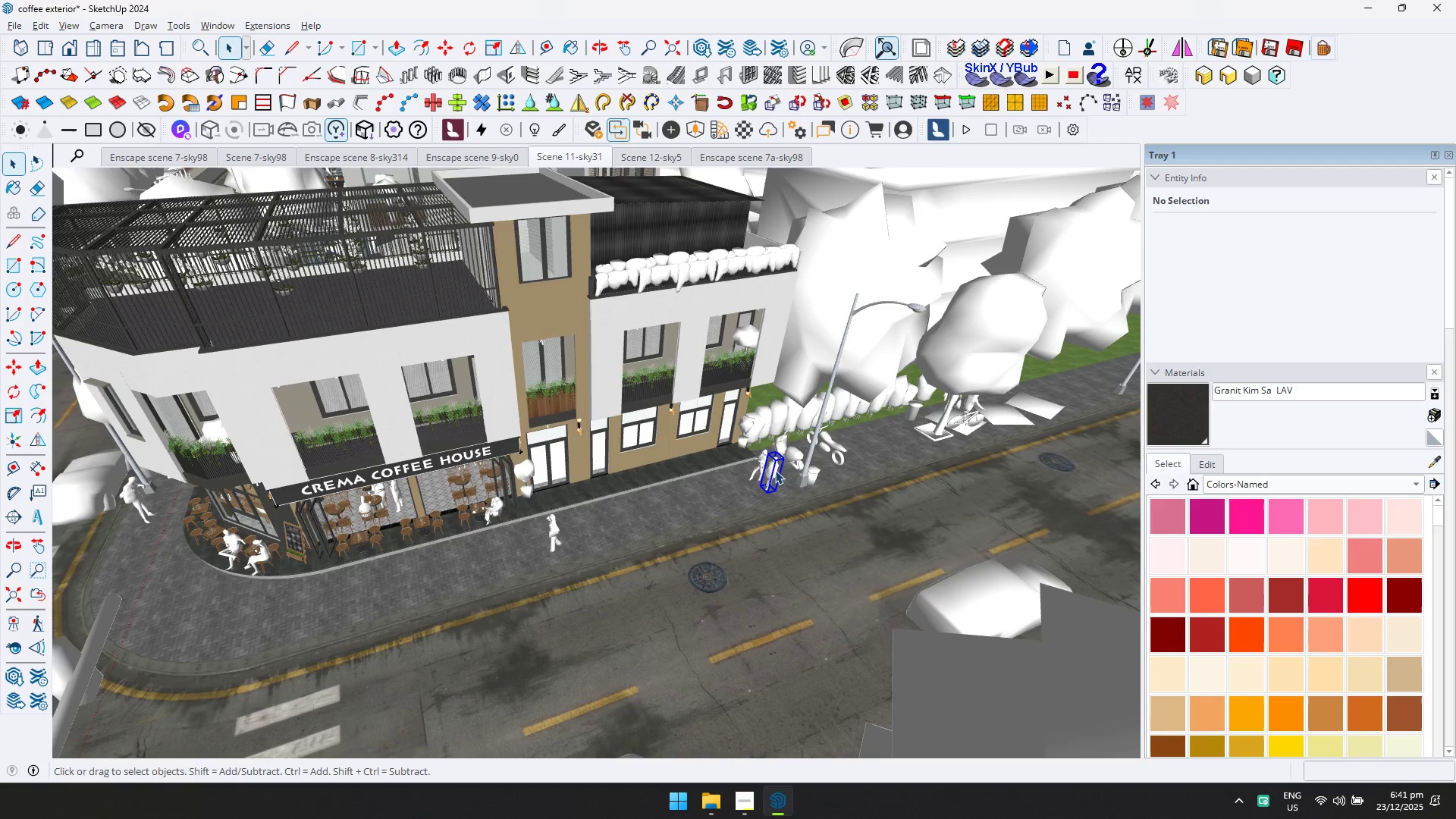 
key(Delete)
 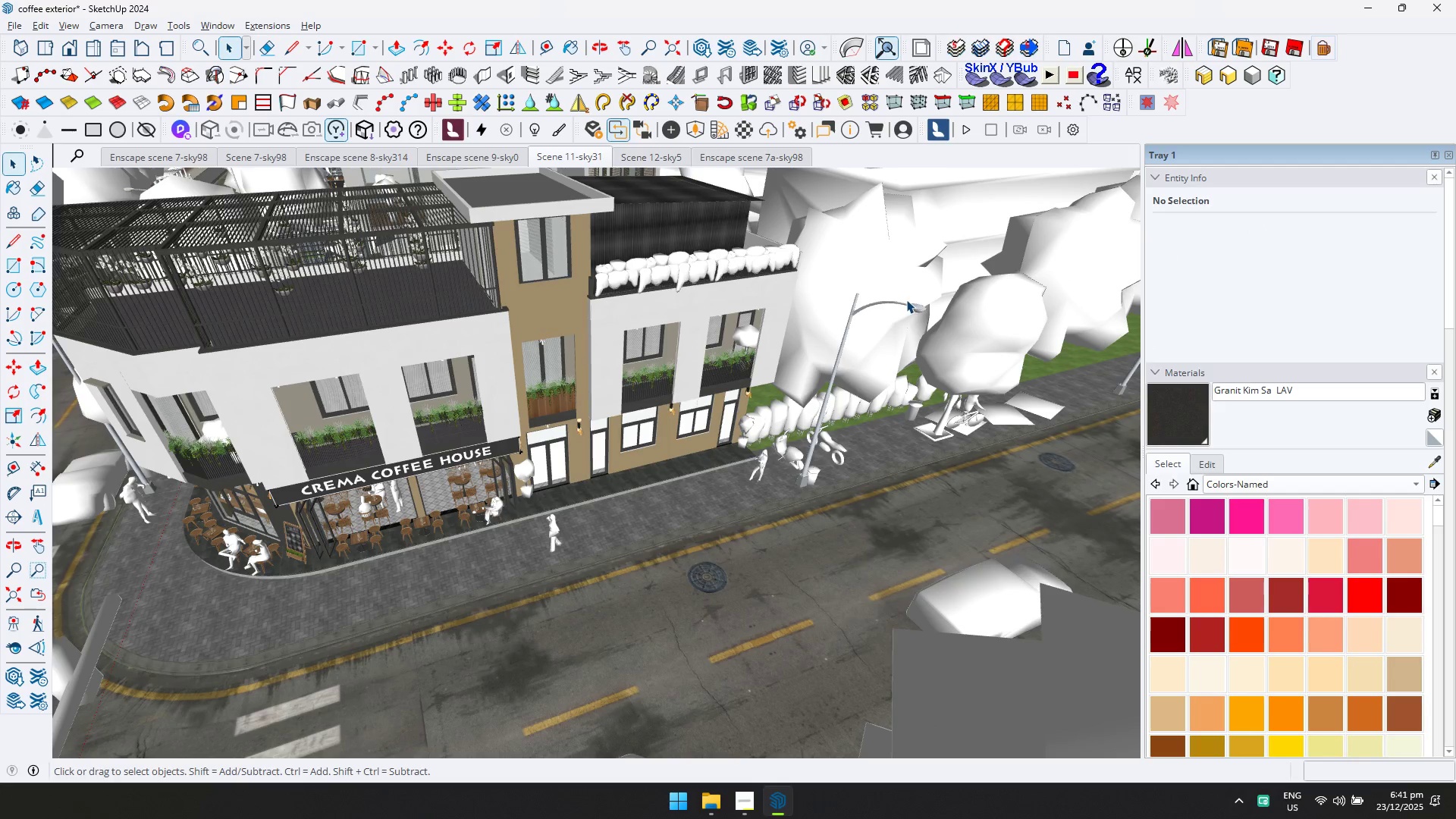 
left_click([915, 303])
 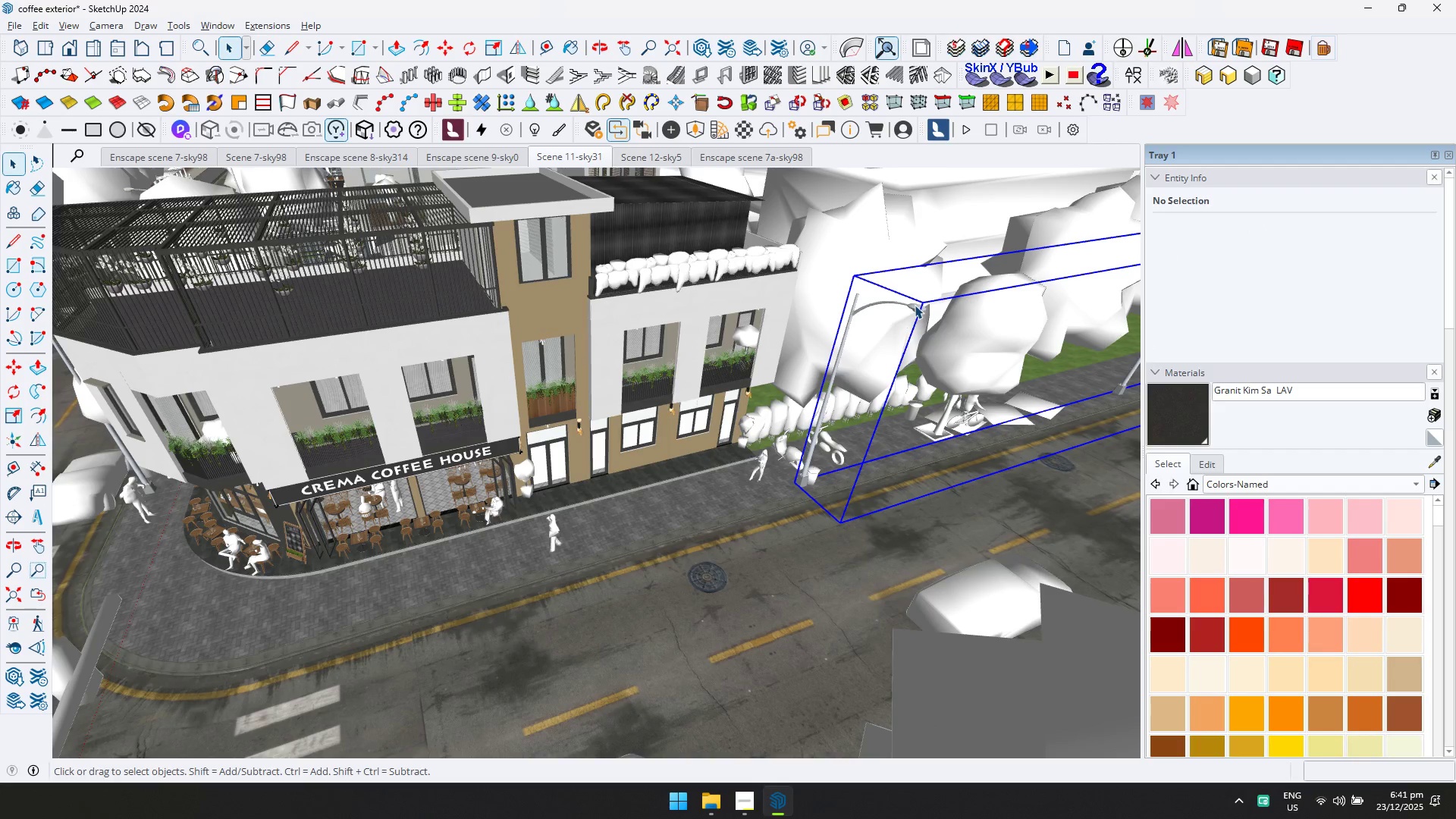 
key(Delete)
 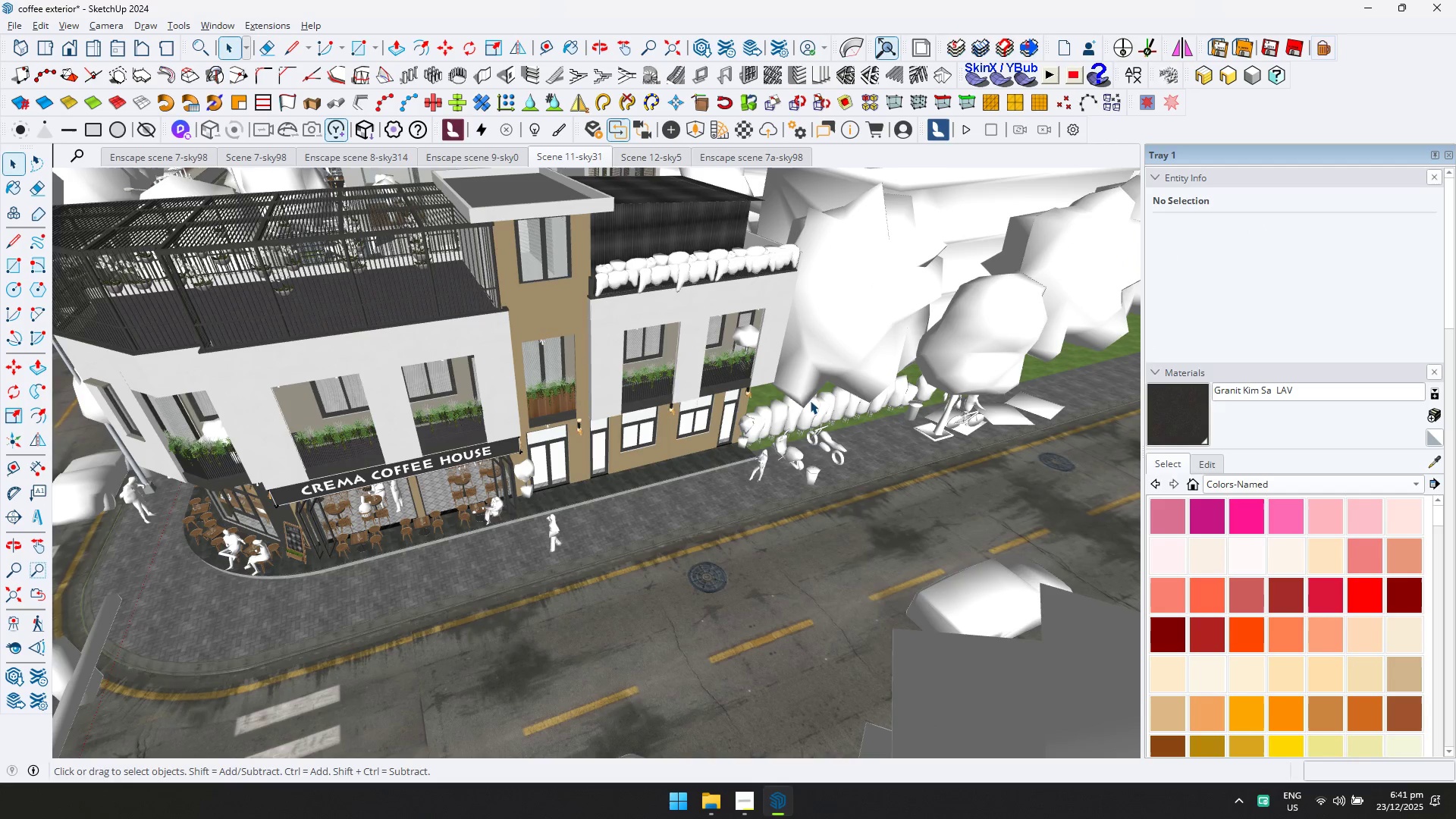 
left_click([781, 411])
 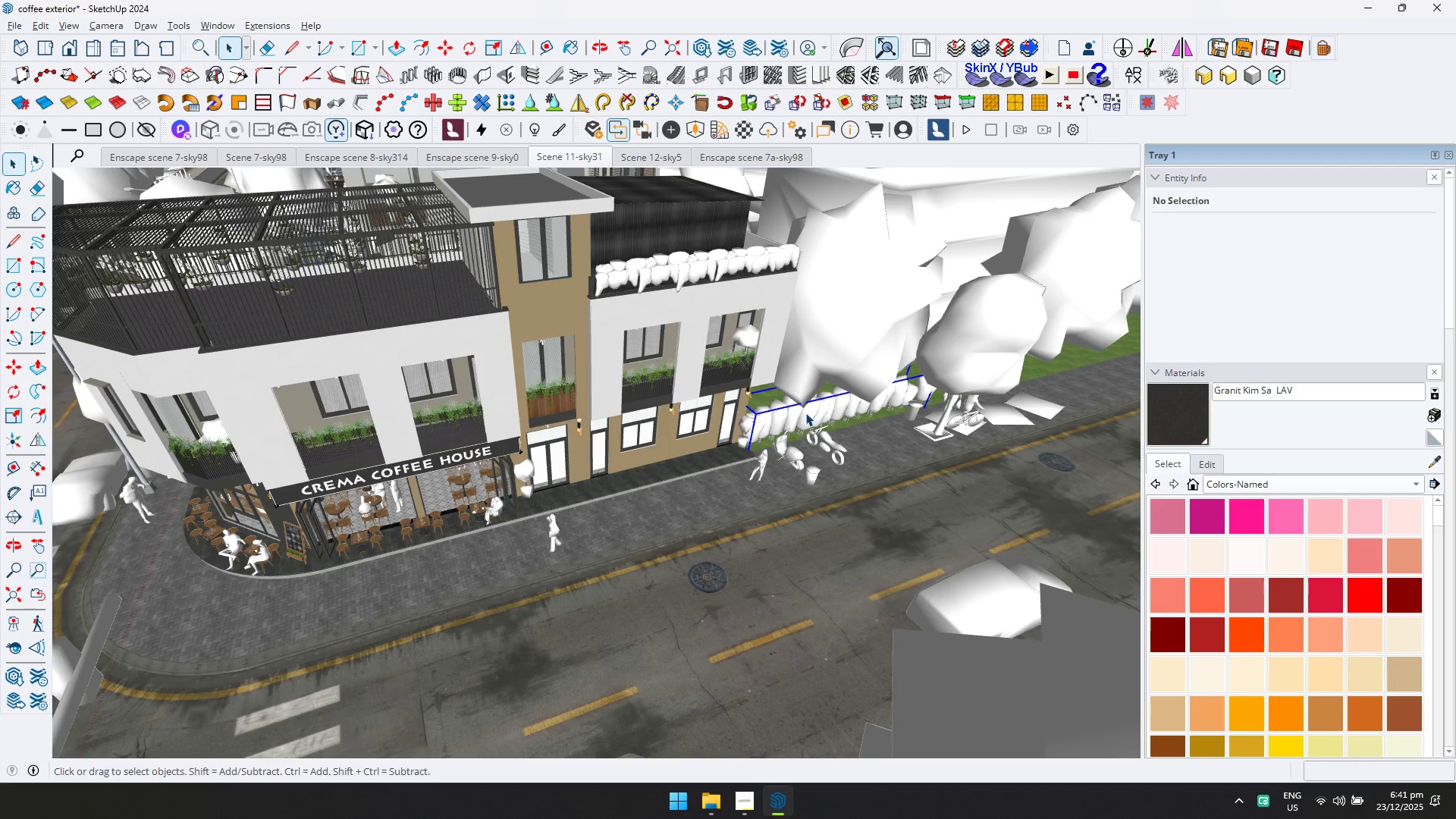 
key(Delete)
 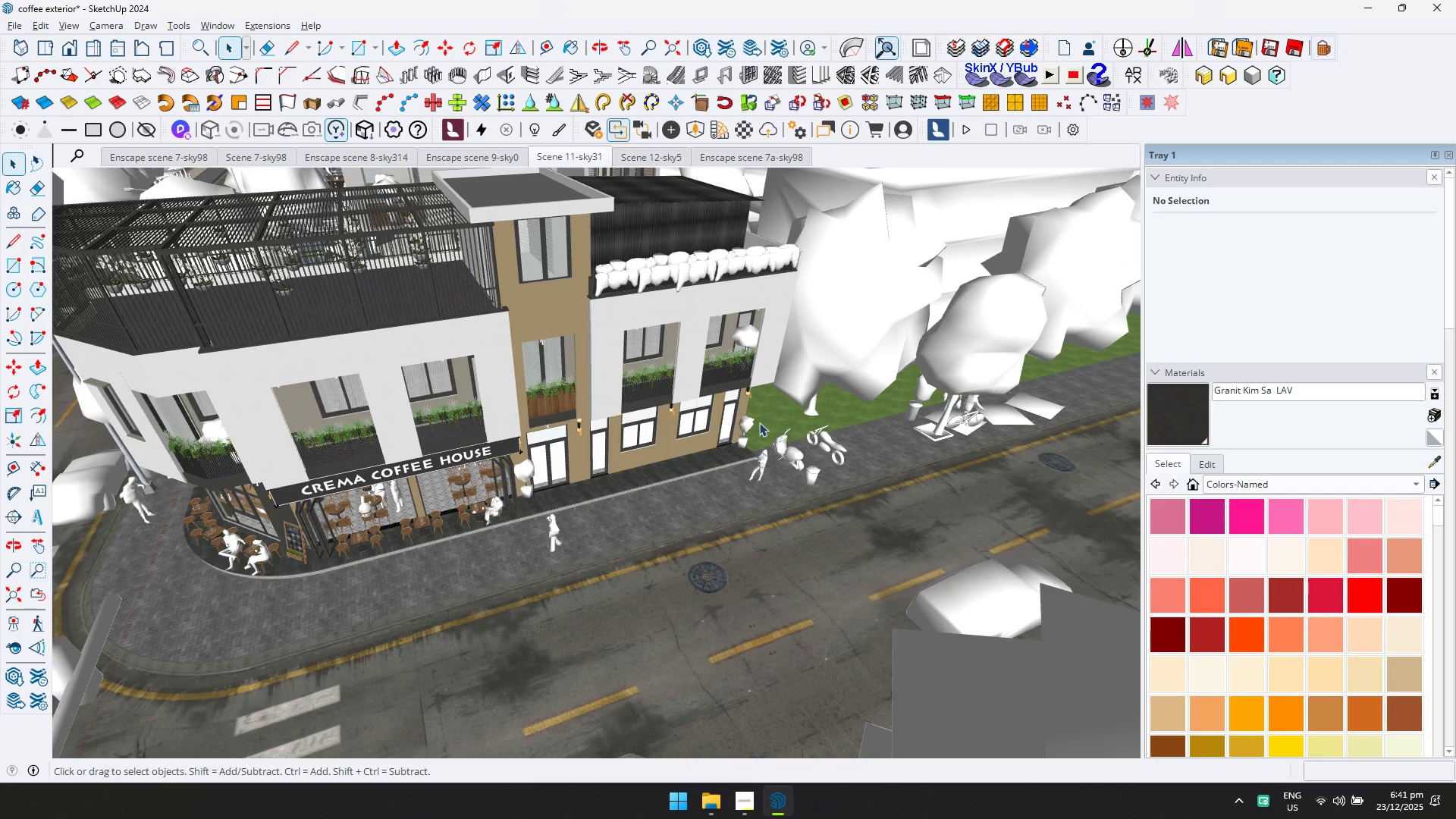 
left_click([743, 428])
 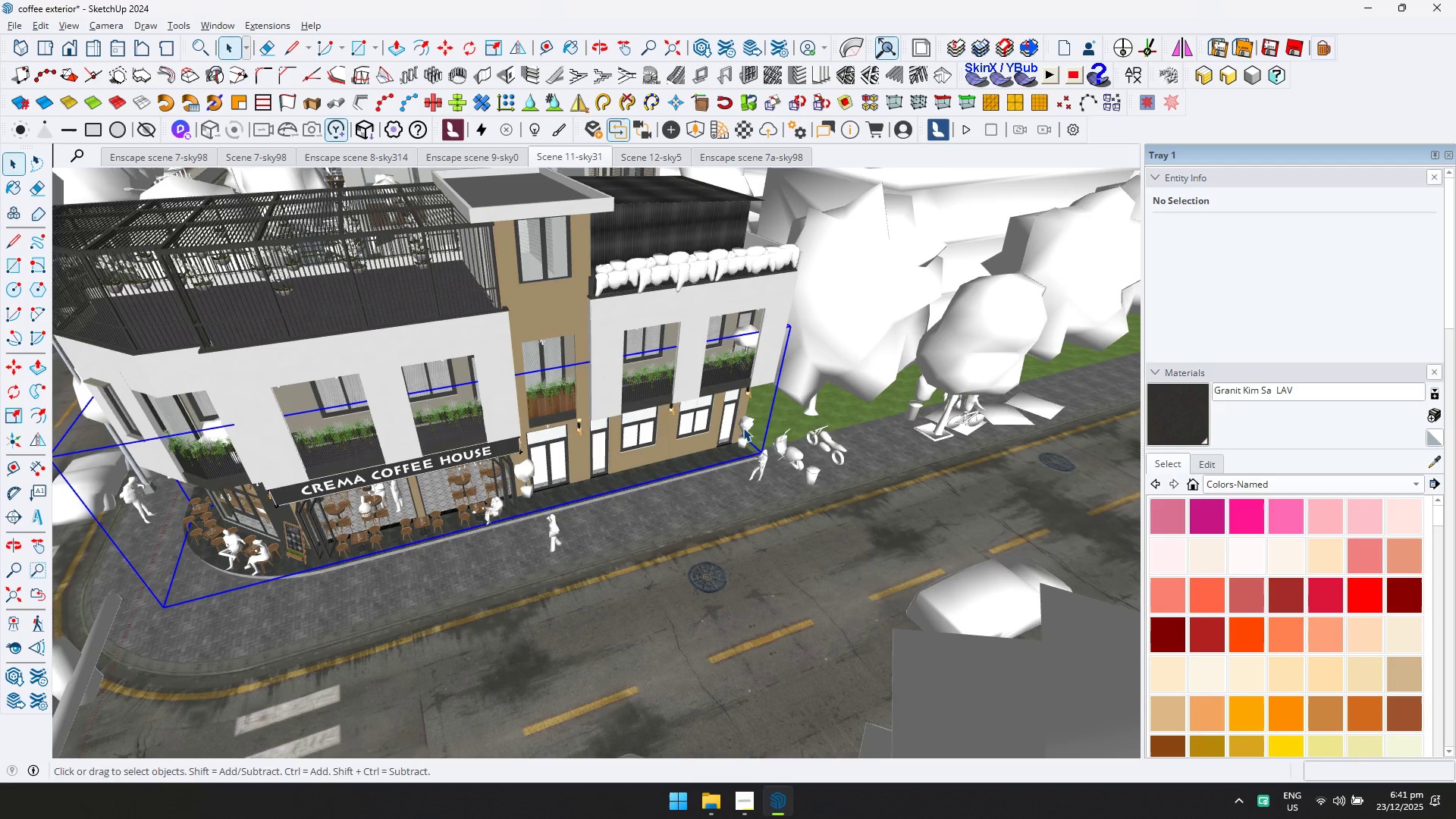 
key(Delete)
 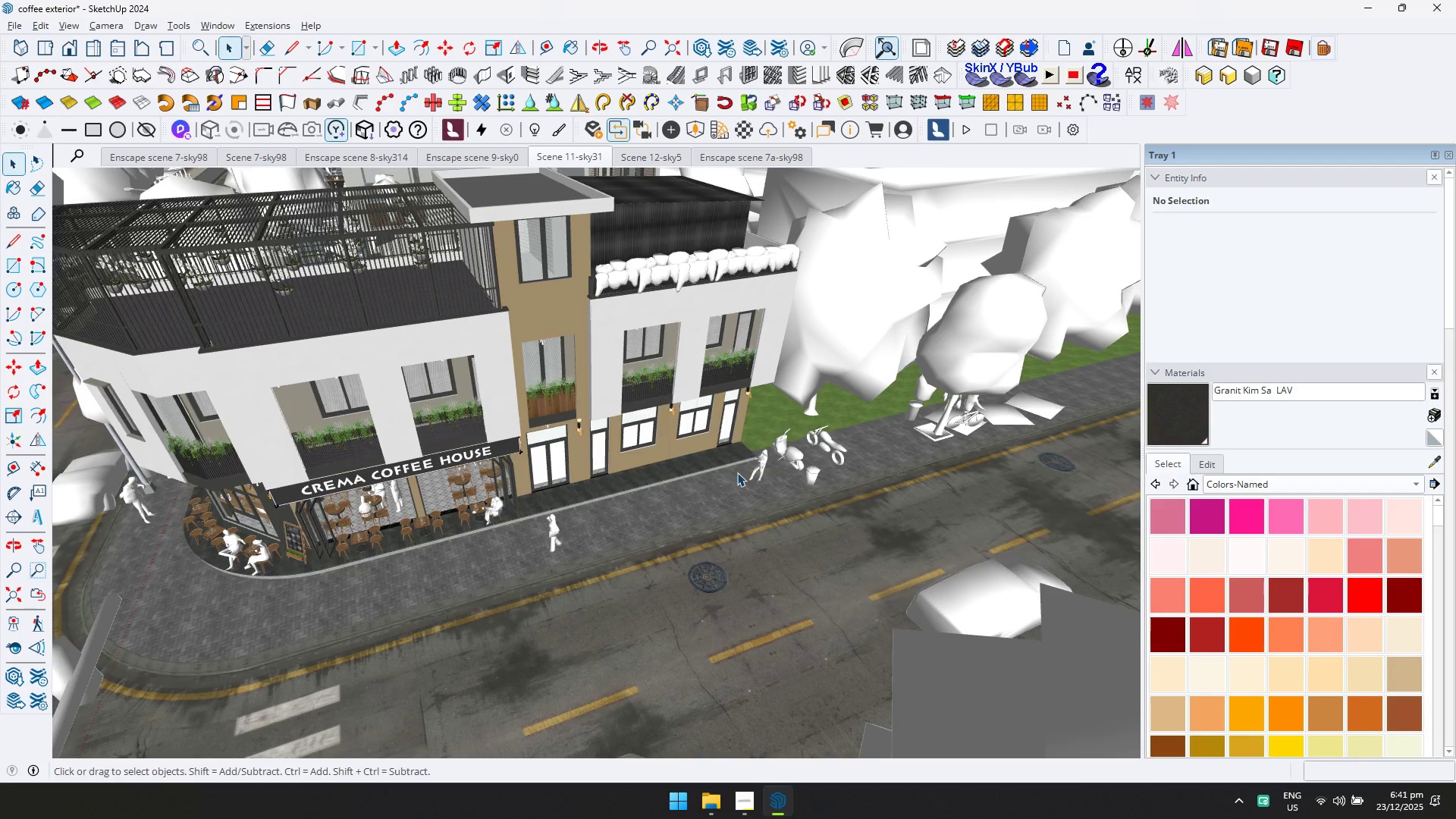 
left_click([786, 447])
 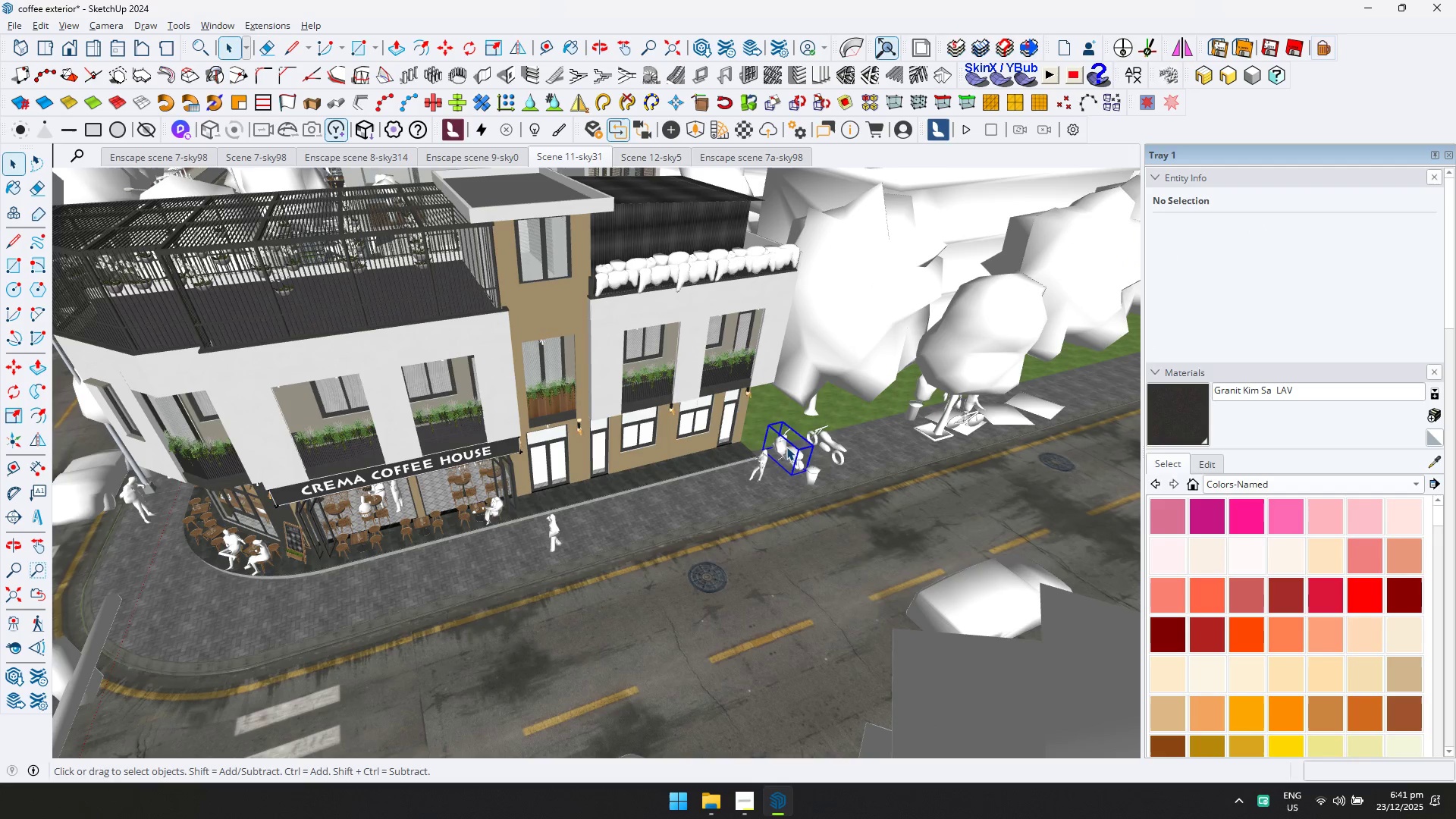 
key(Delete)
 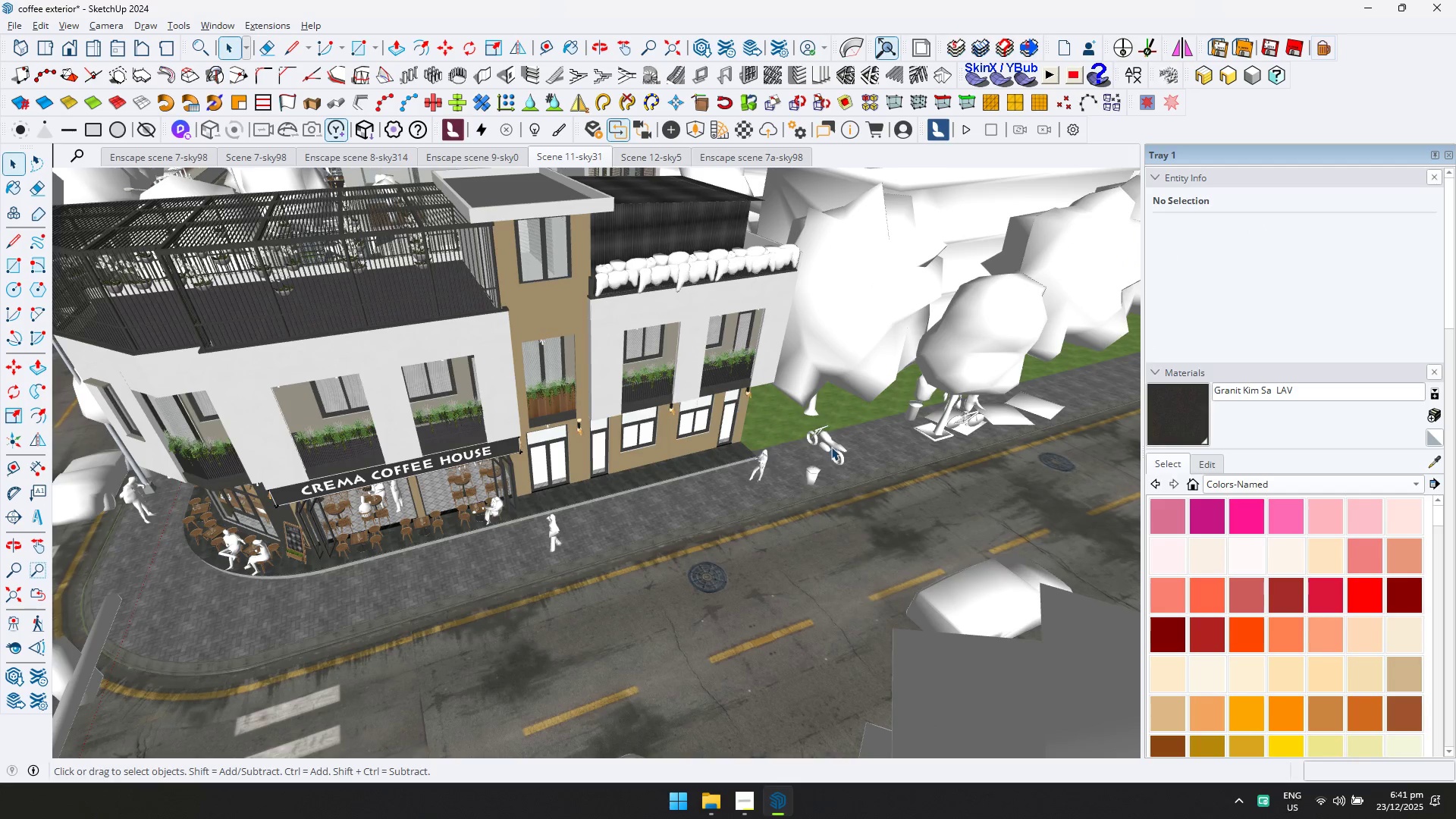 
double_click([831, 444])
 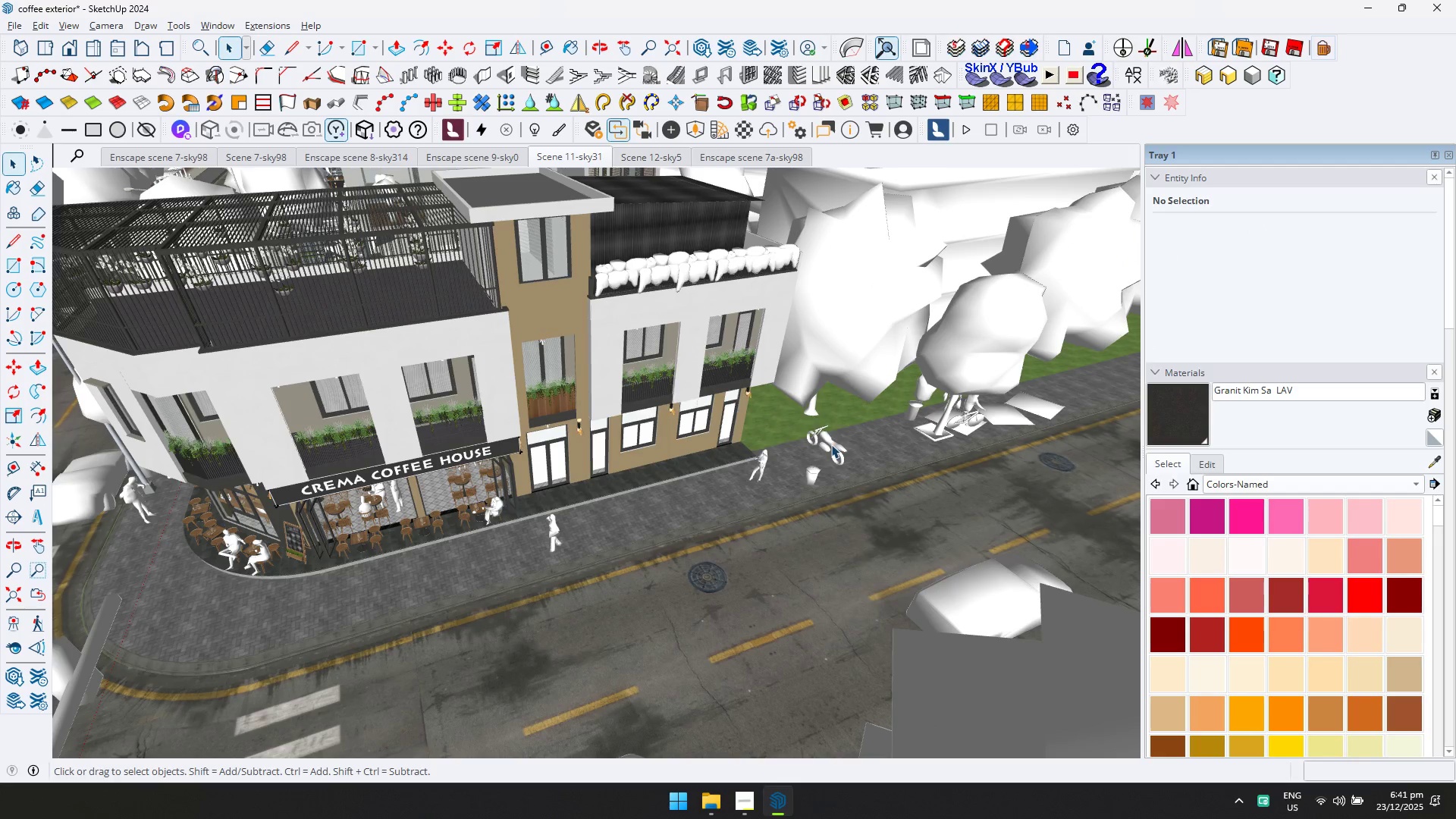 
key(Delete)
 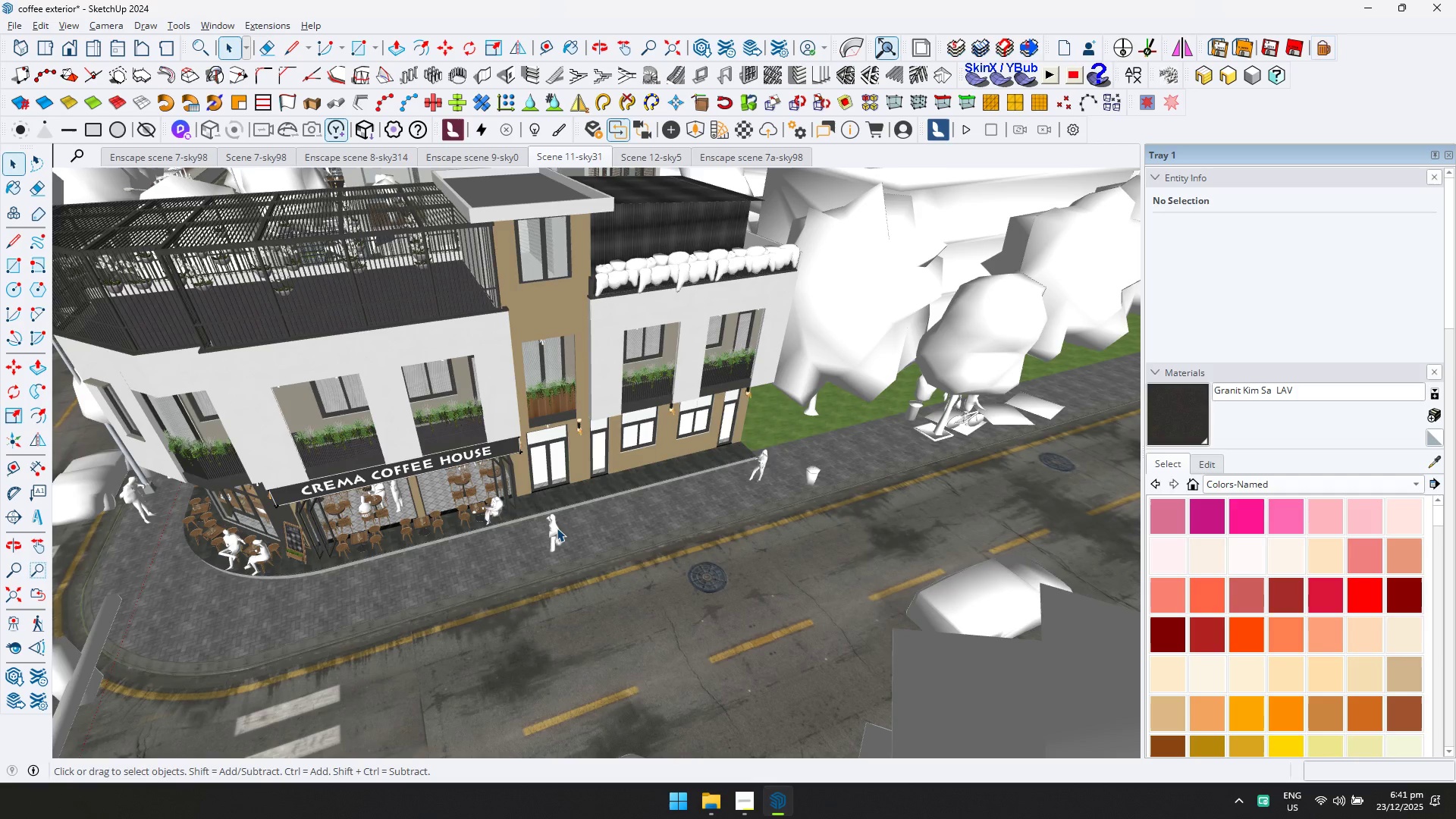 
key(Delete)
 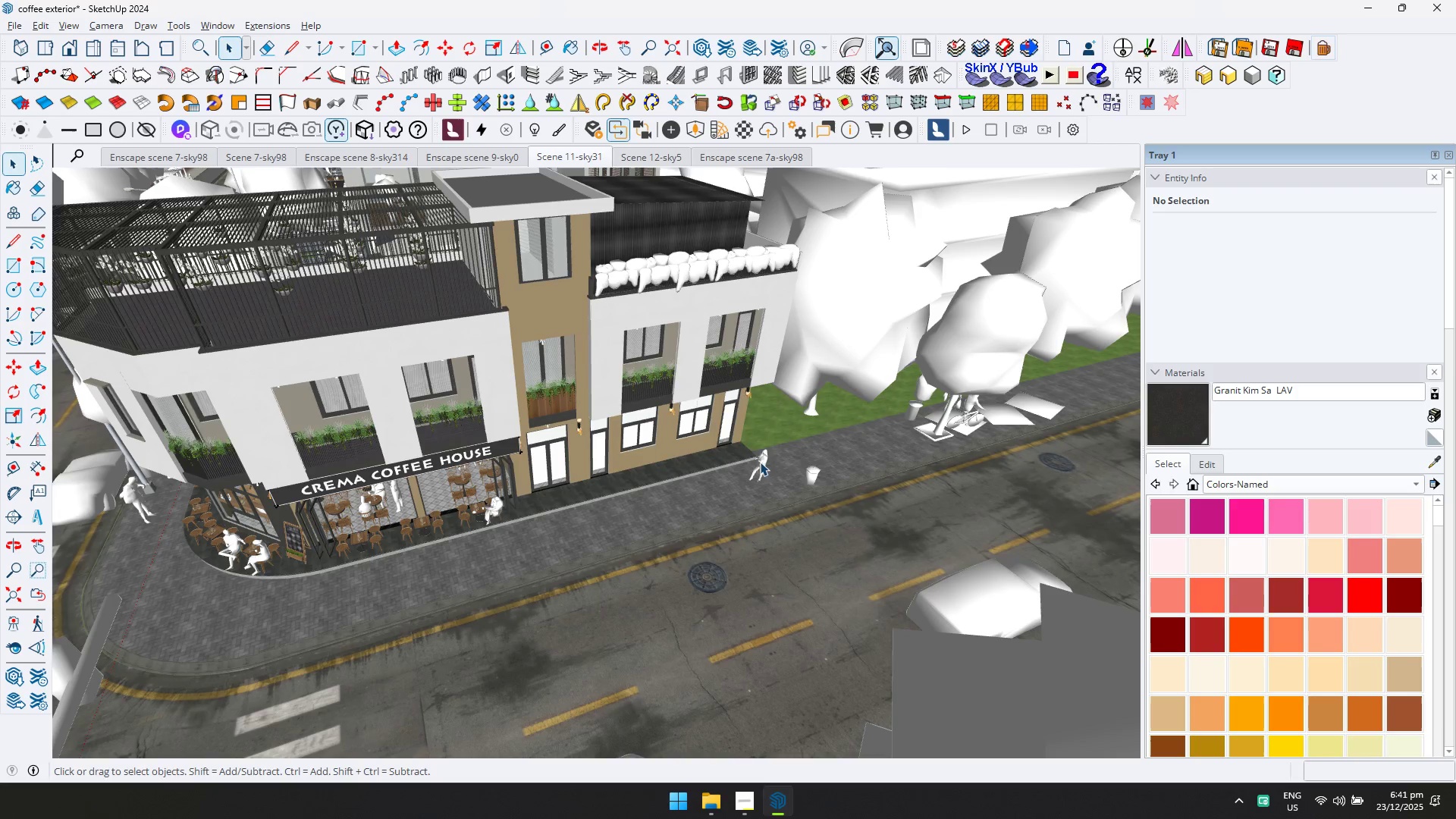 
left_click([761, 459])
 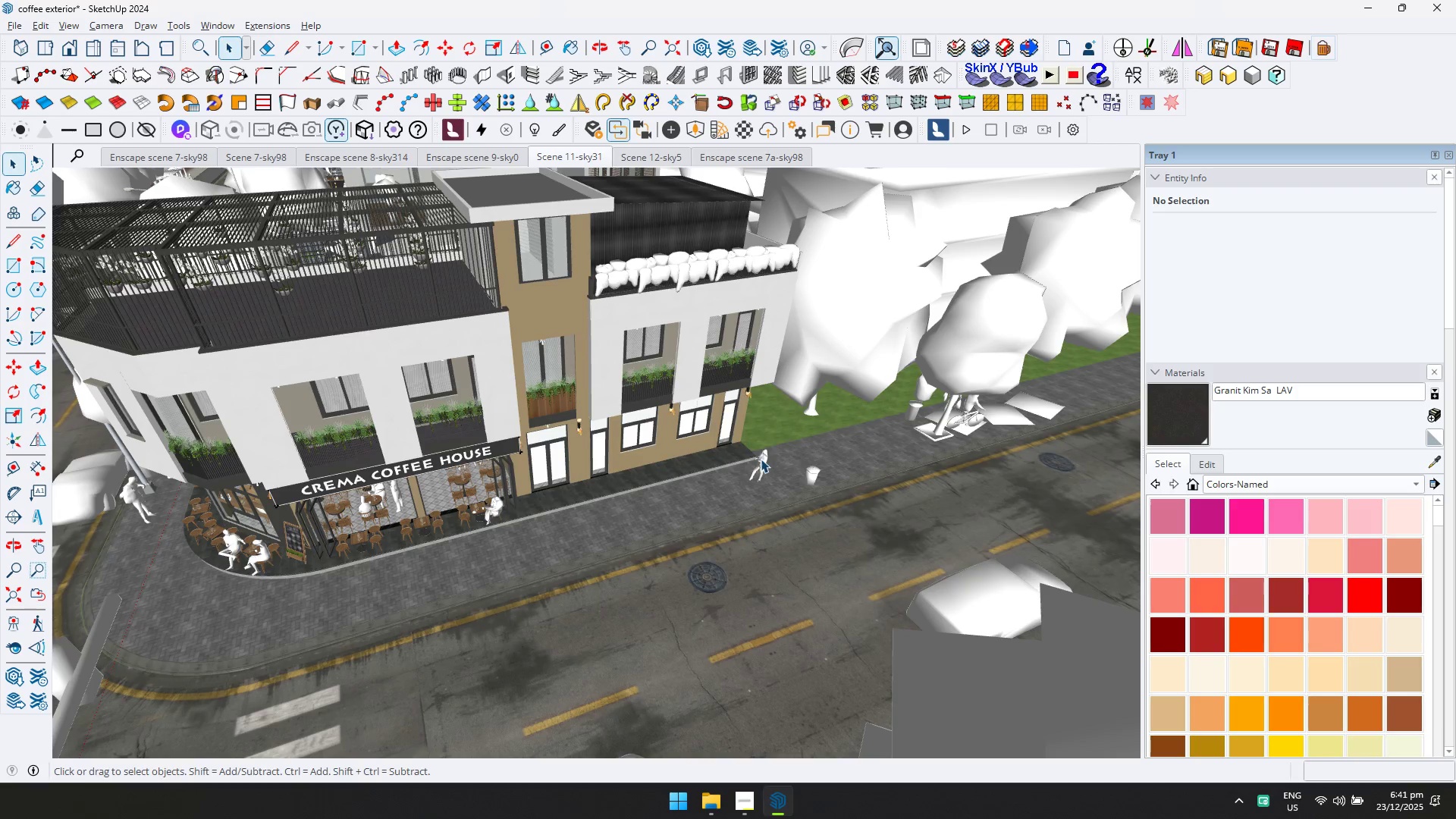 
key(Delete)
 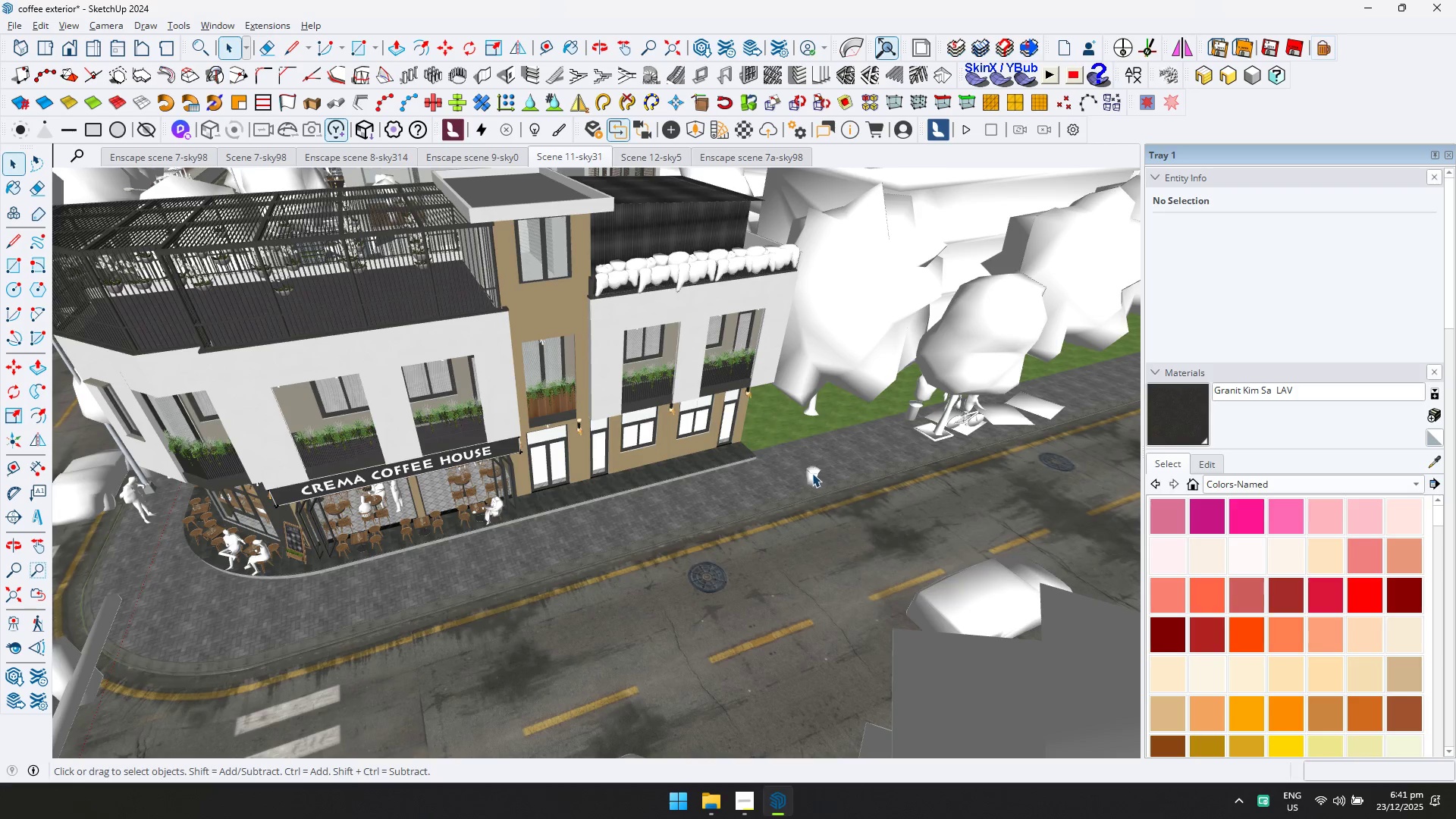 
key(Delete)
 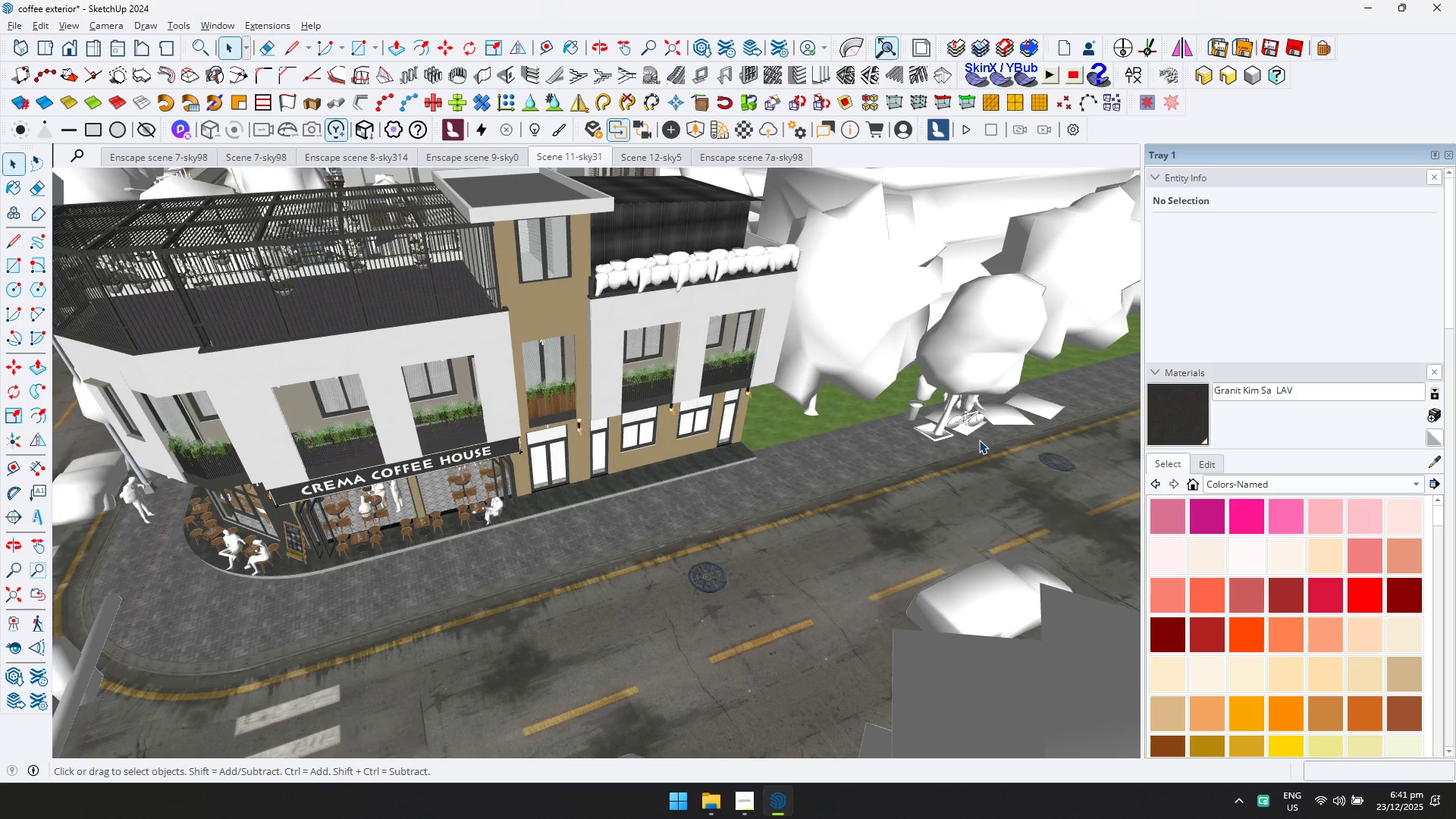 
double_click([997, 419])
 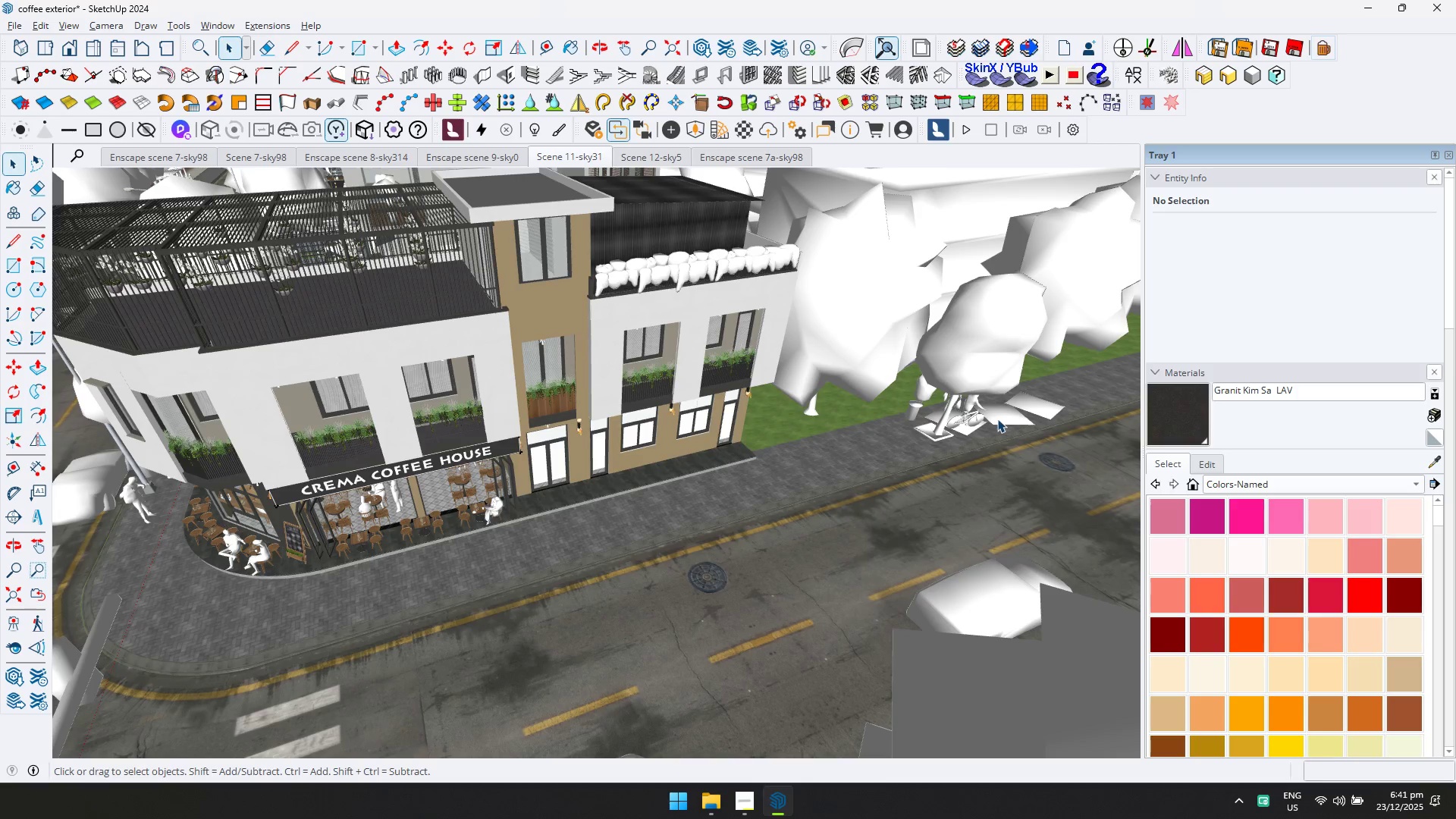 
key(Delete)
 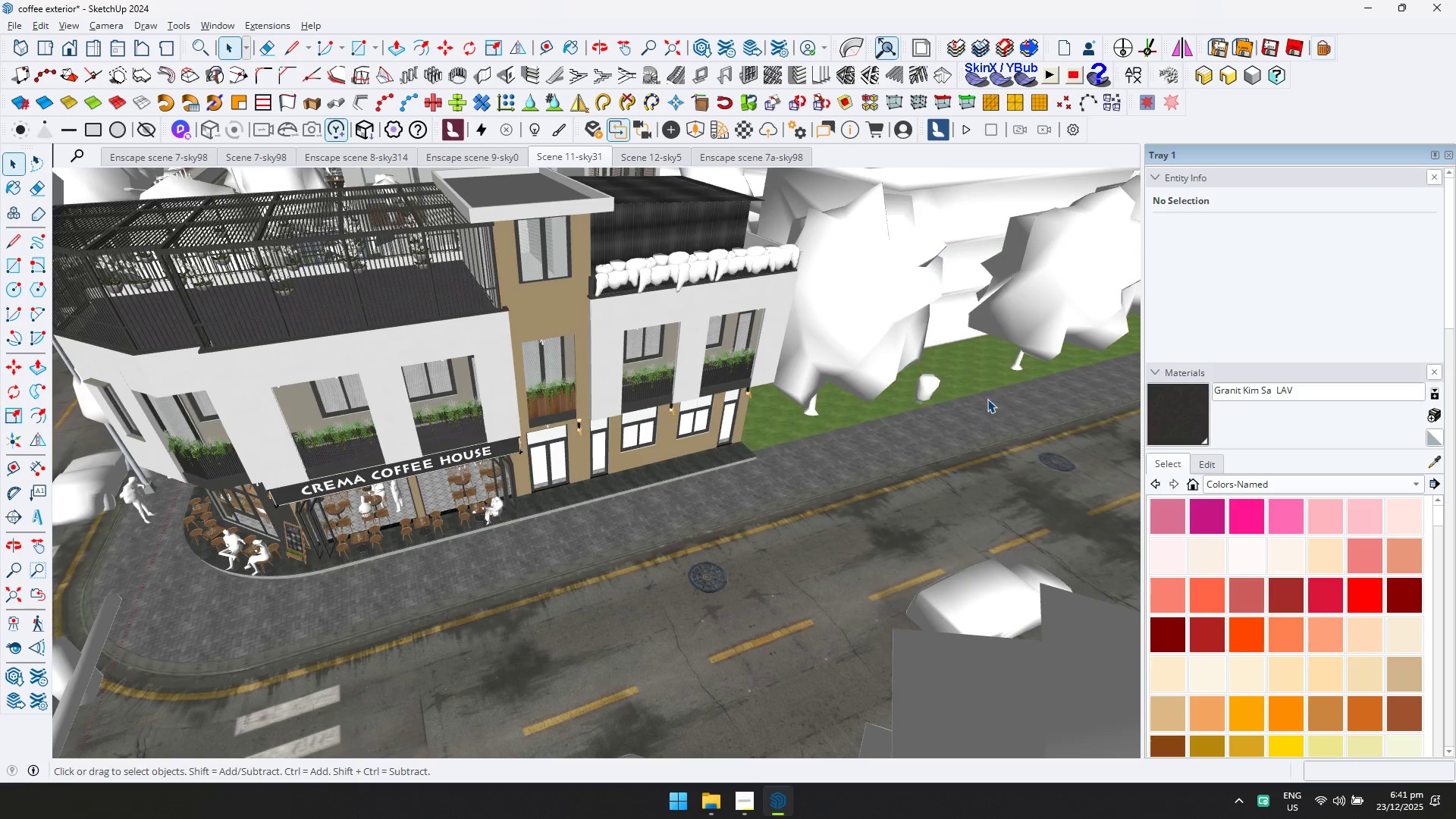 
triple_click([978, 365])
 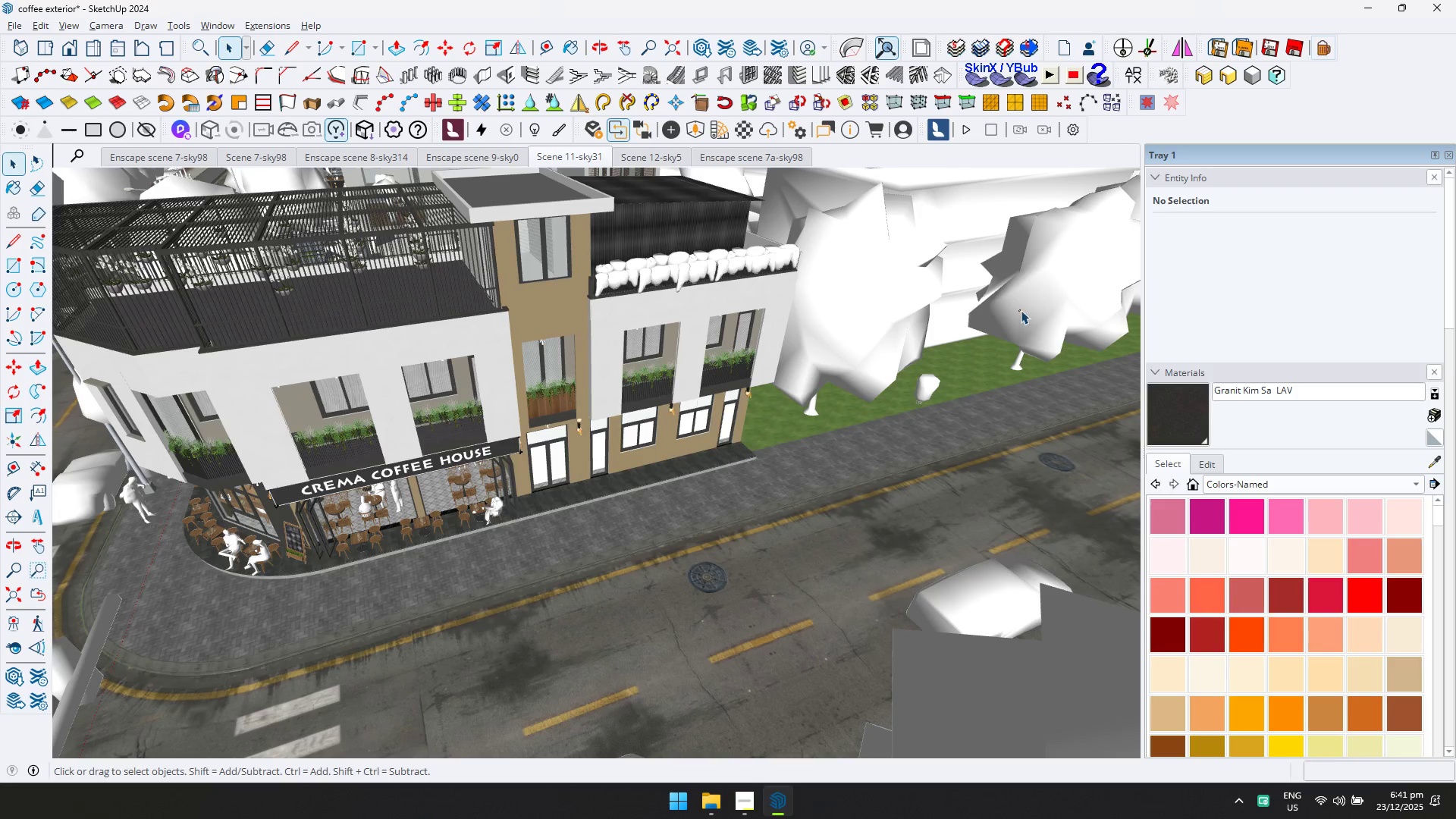 
key(Delete)
 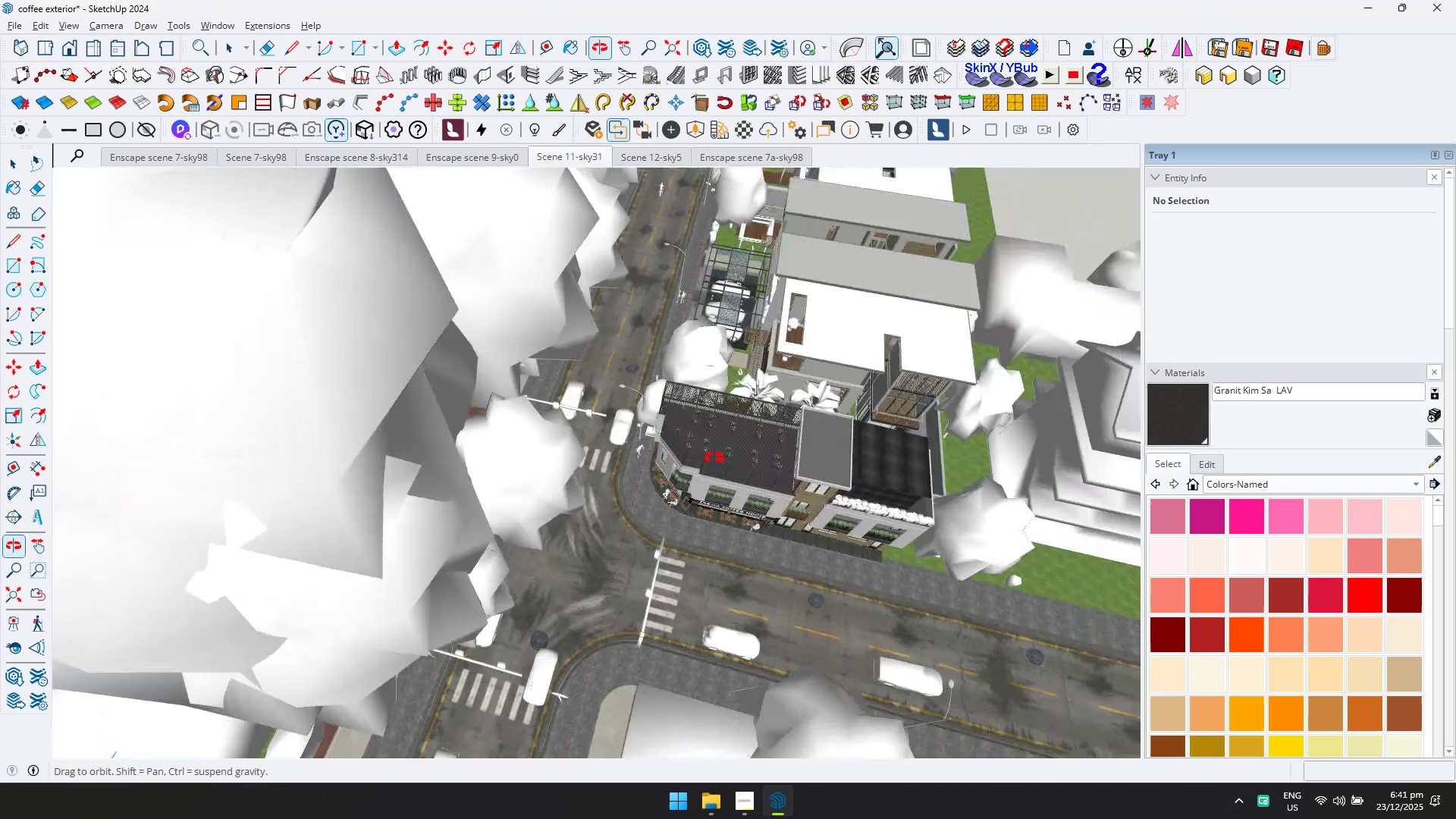 
scroll: coordinate [694, 447], scroll_direction: down, amount: 21.0
 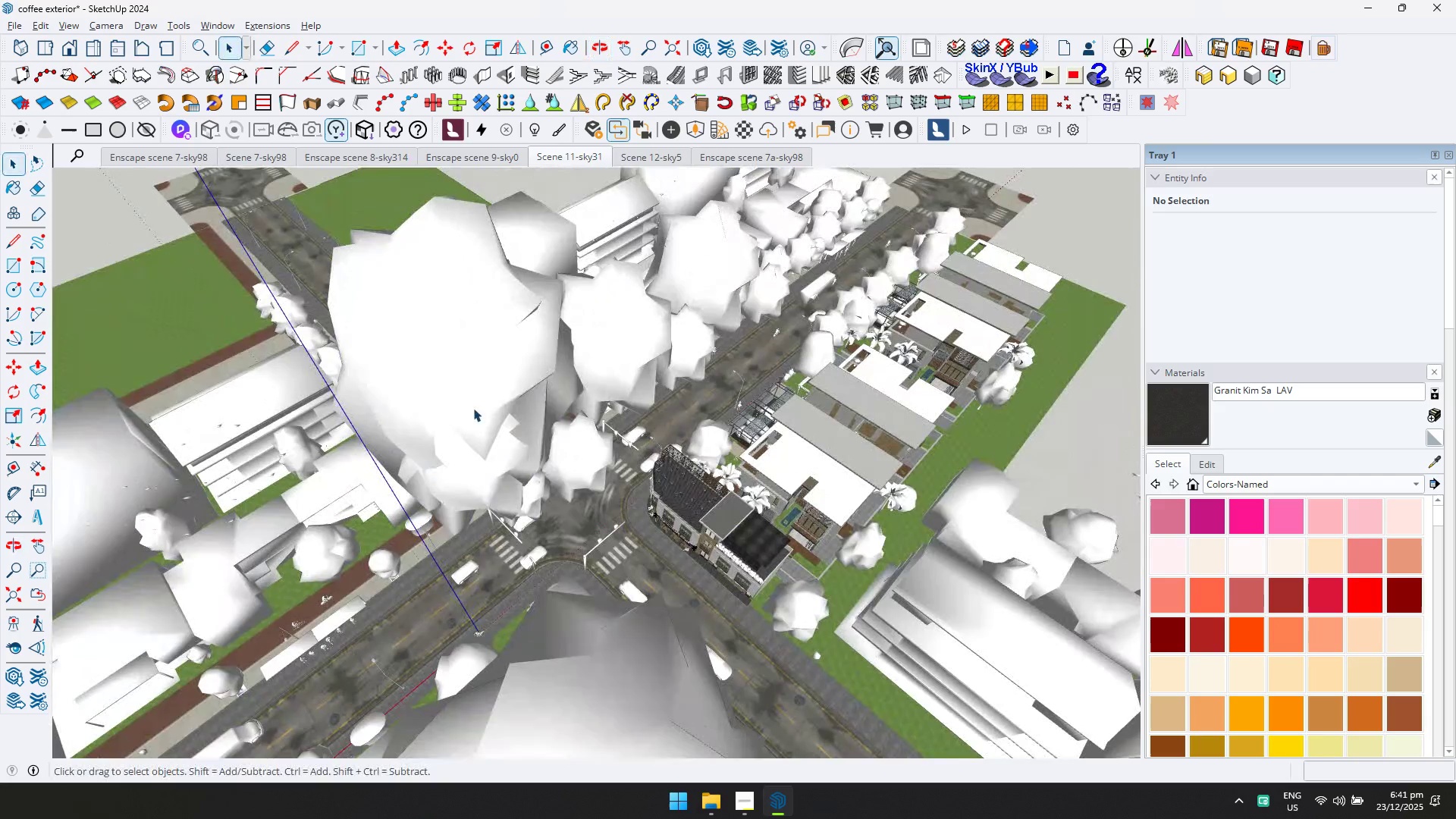 
key(Delete)
 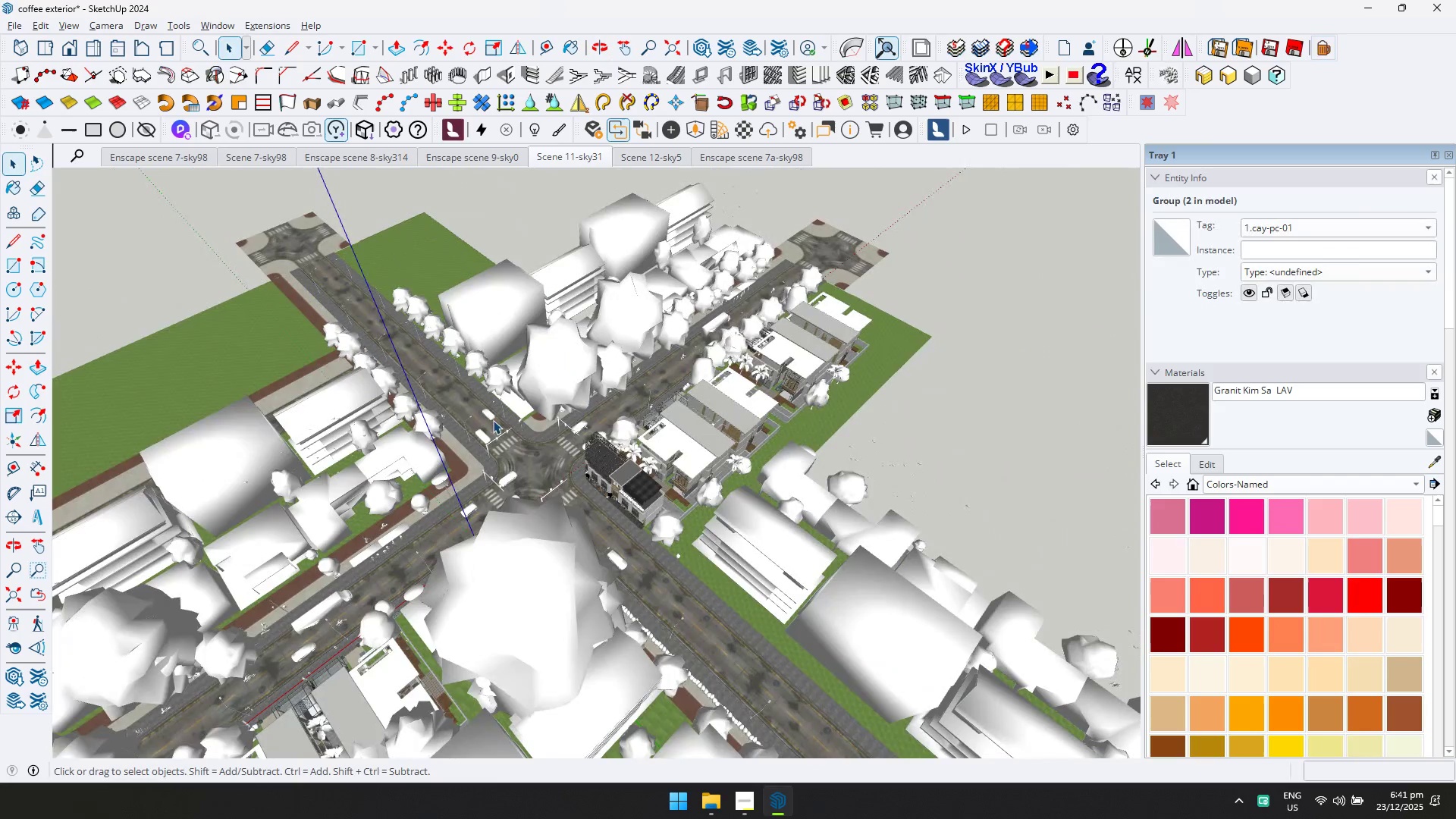 
scroll: coordinate [475, 410], scroll_direction: down, amount: 7.0
 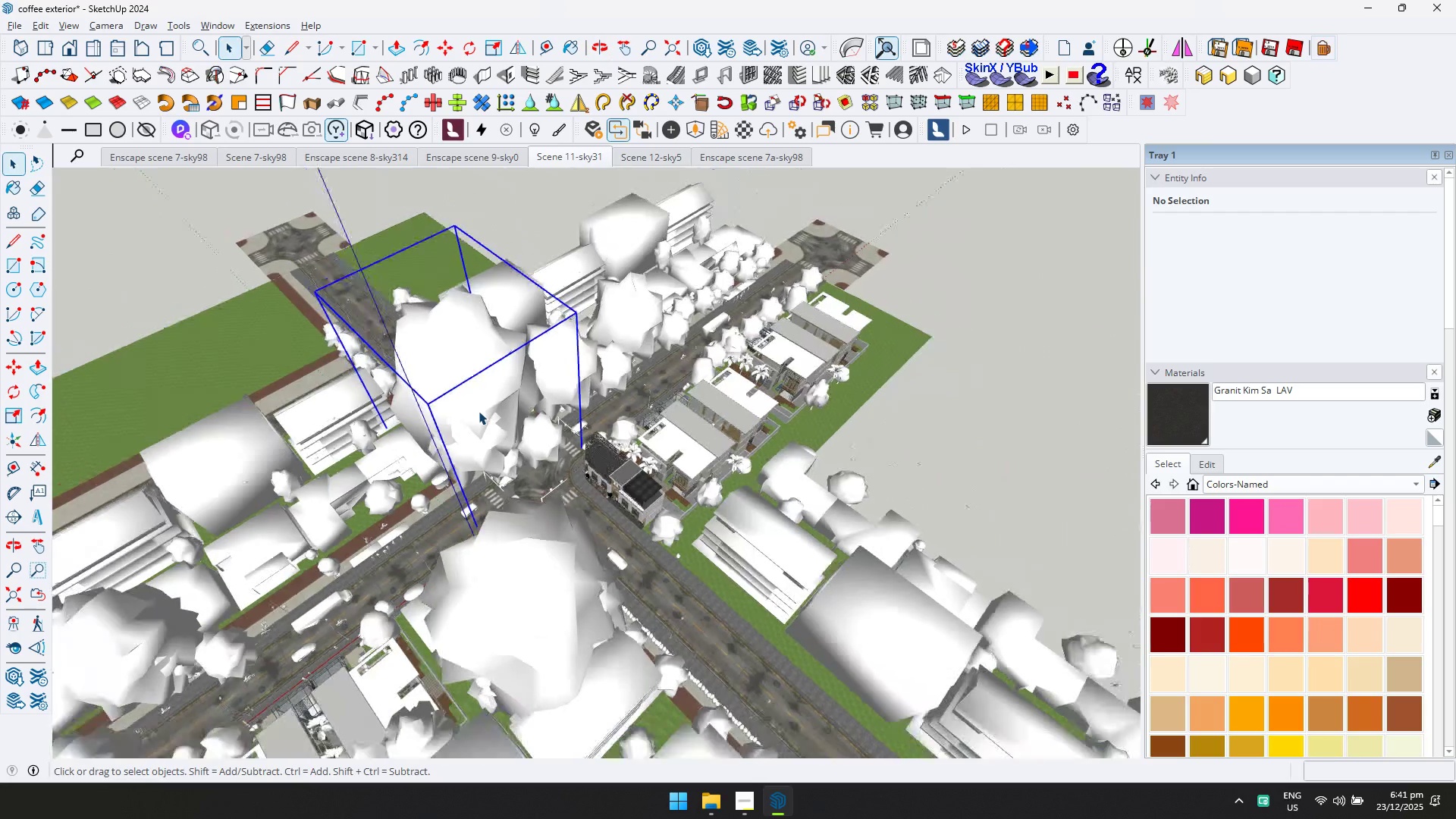 
left_click([582, 334])
 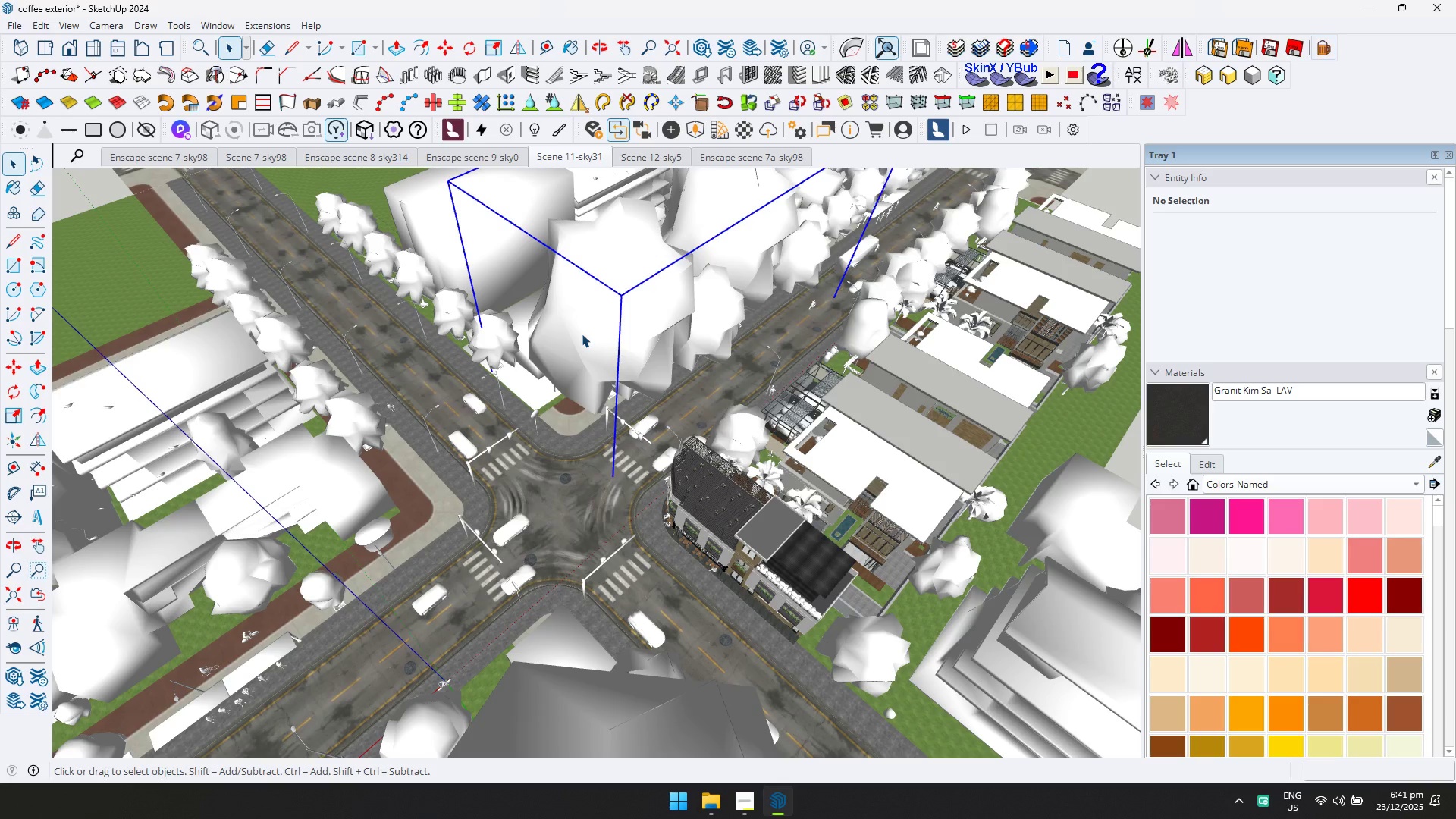 
scroll: coordinate [506, 429], scroll_direction: up, amount: 6.0
 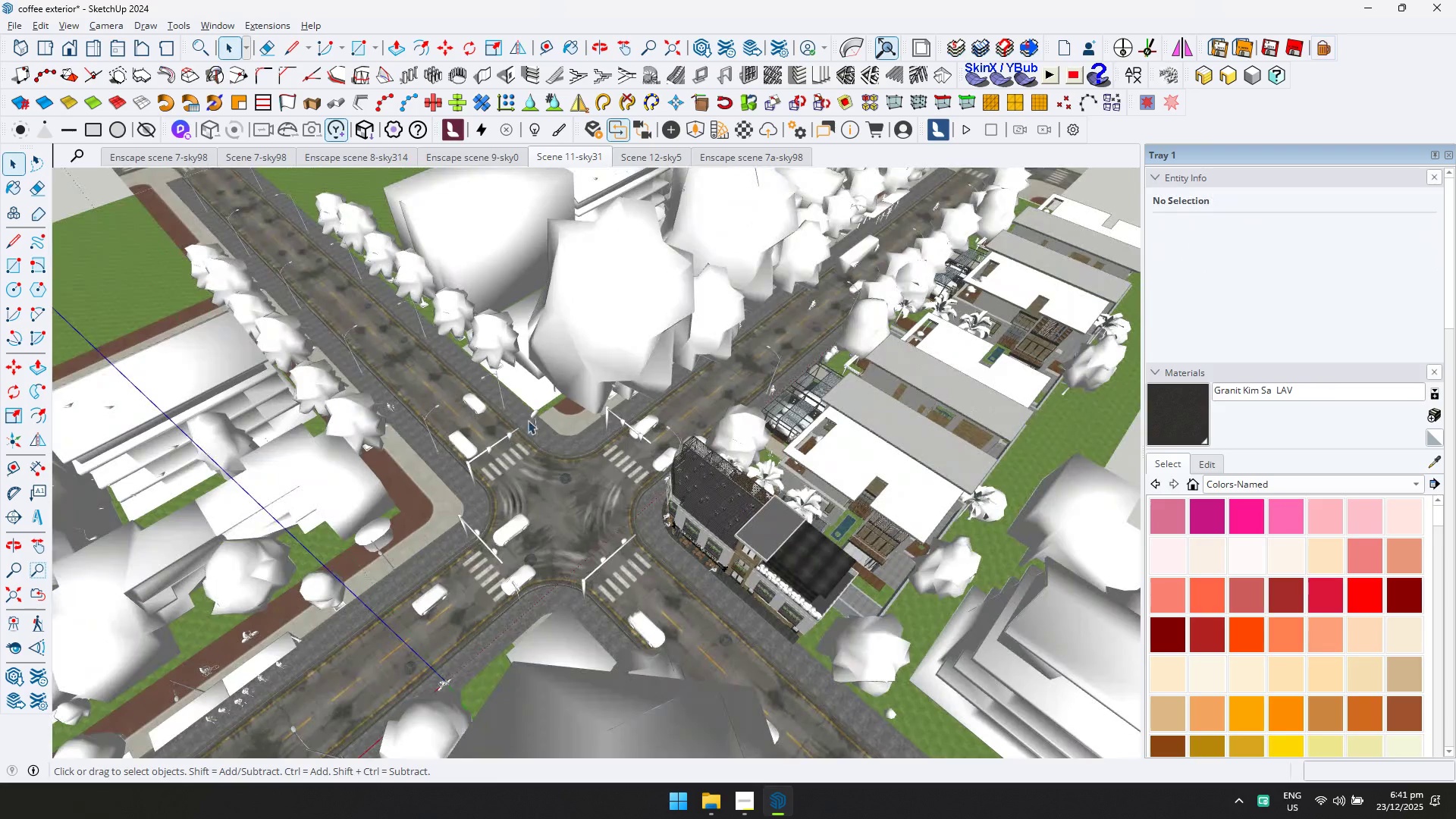 
key(Delete)
 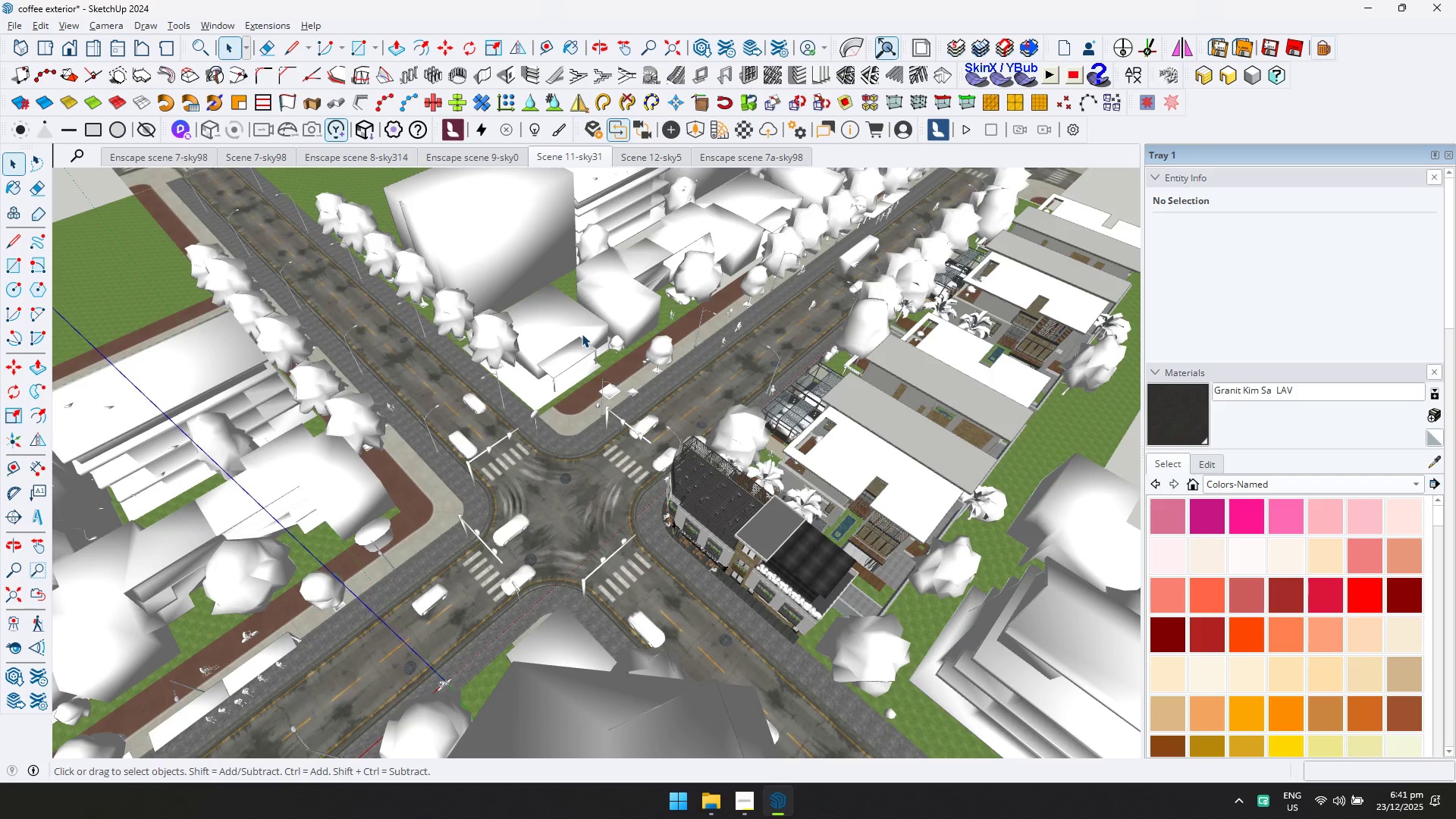 
left_click([524, 274])
 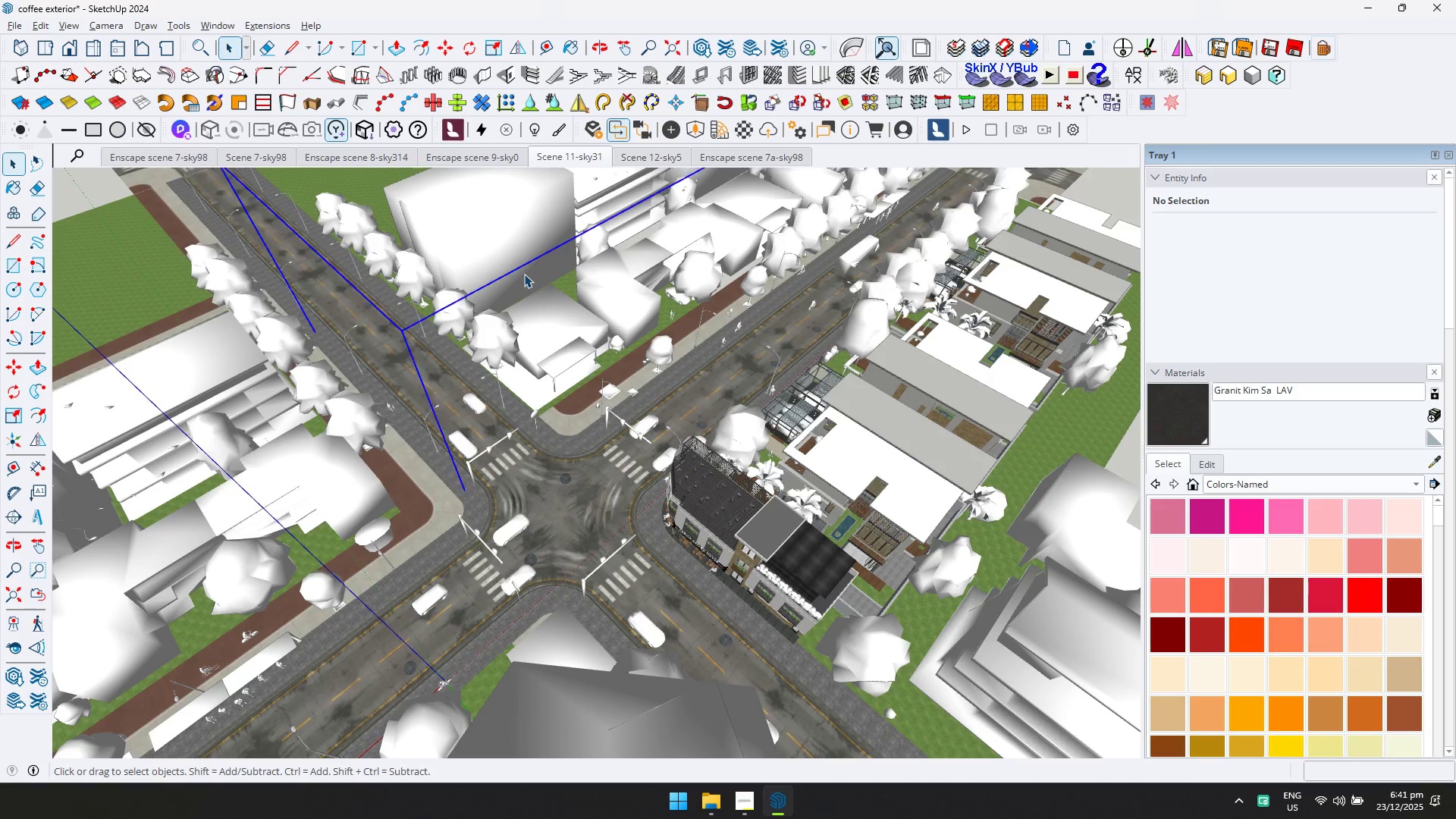 
scroll: coordinate [745, 467], scroll_direction: down, amount: 21.0
 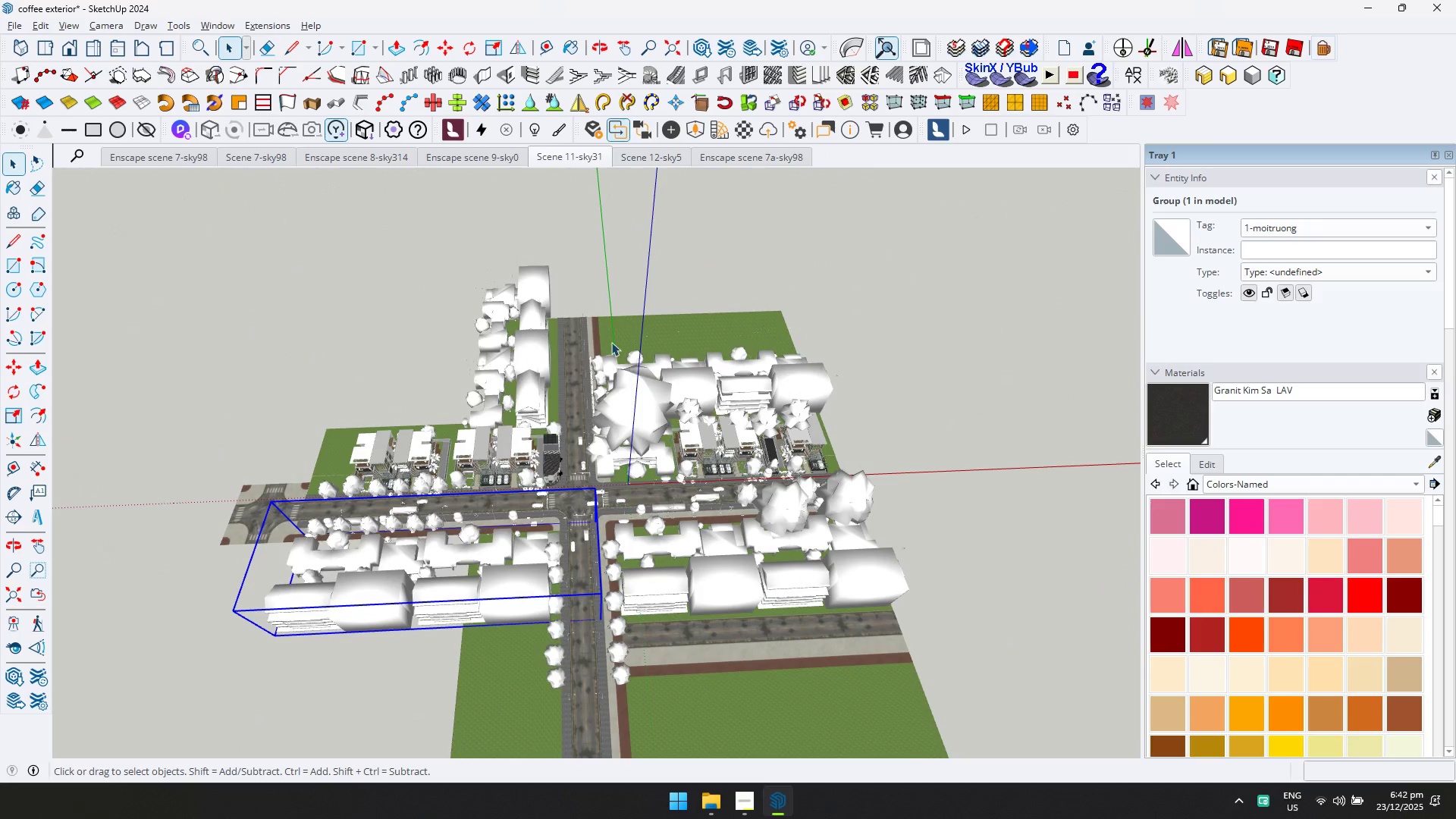 
left_click_drag(start_coordinate=[585, 326], to_coordinate=[1066, 697])
 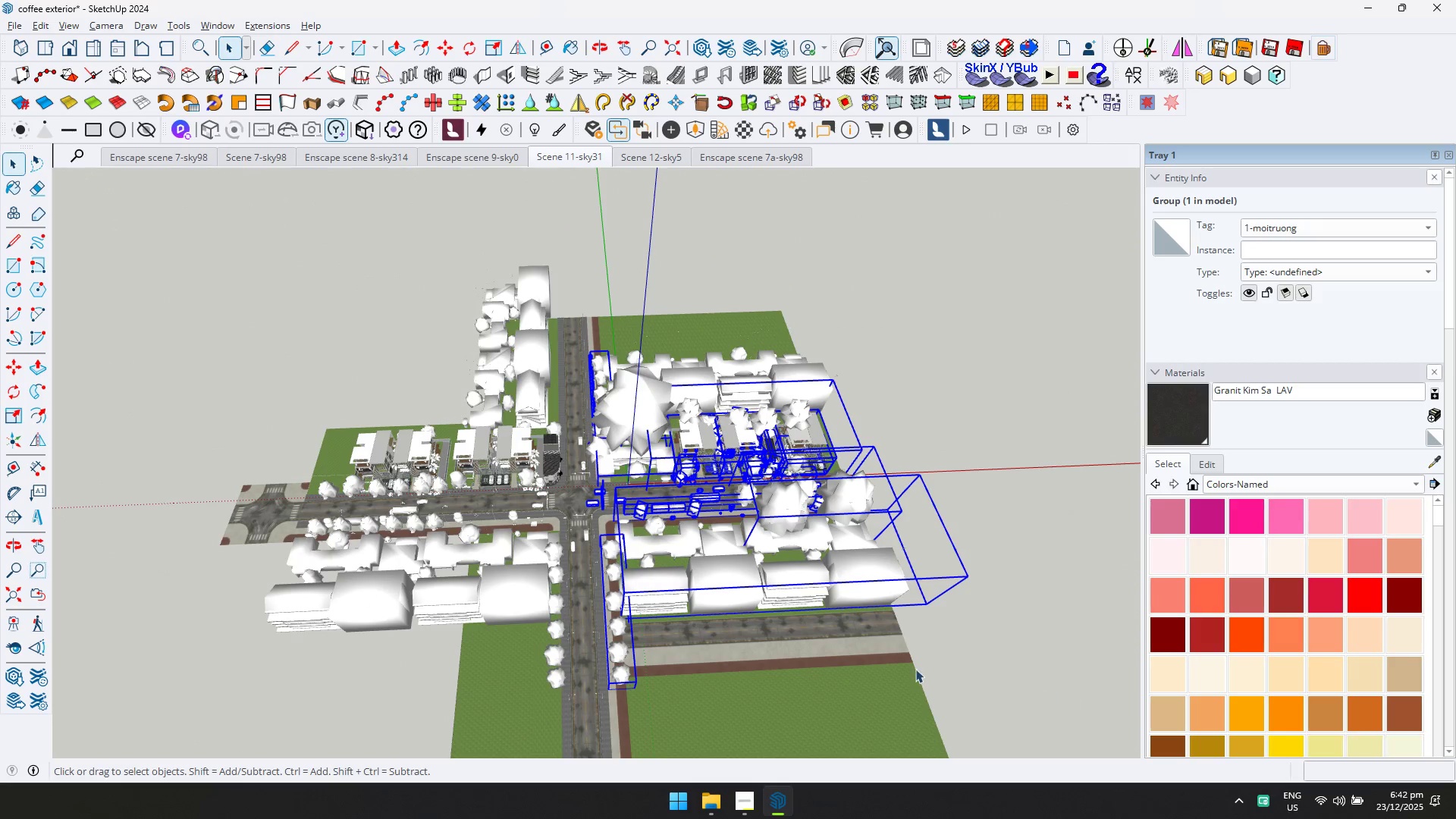 
key(Delete)
 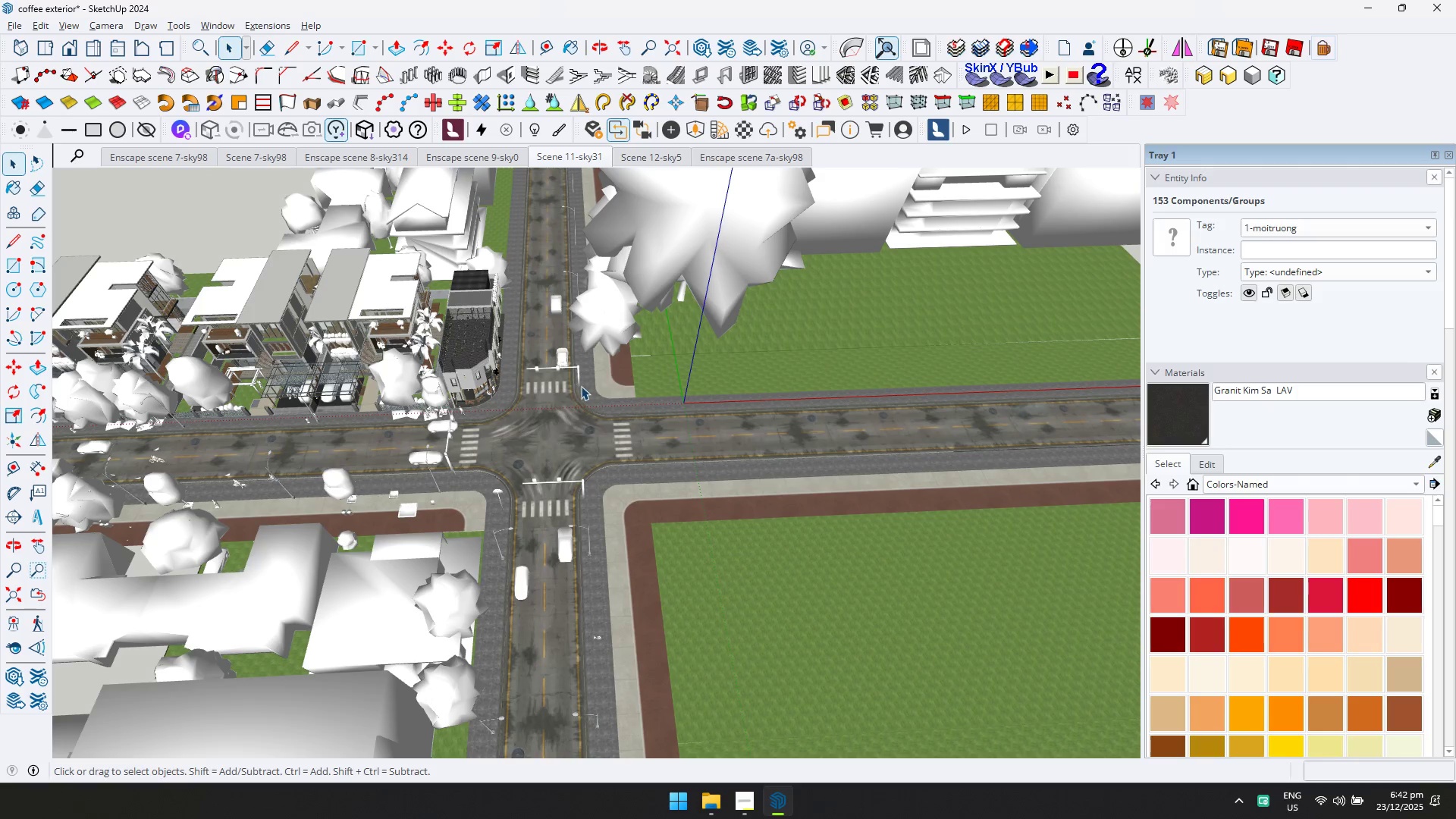 
scroll: coordinate [607, 422], scroll_direction: up, amount: 12.0
 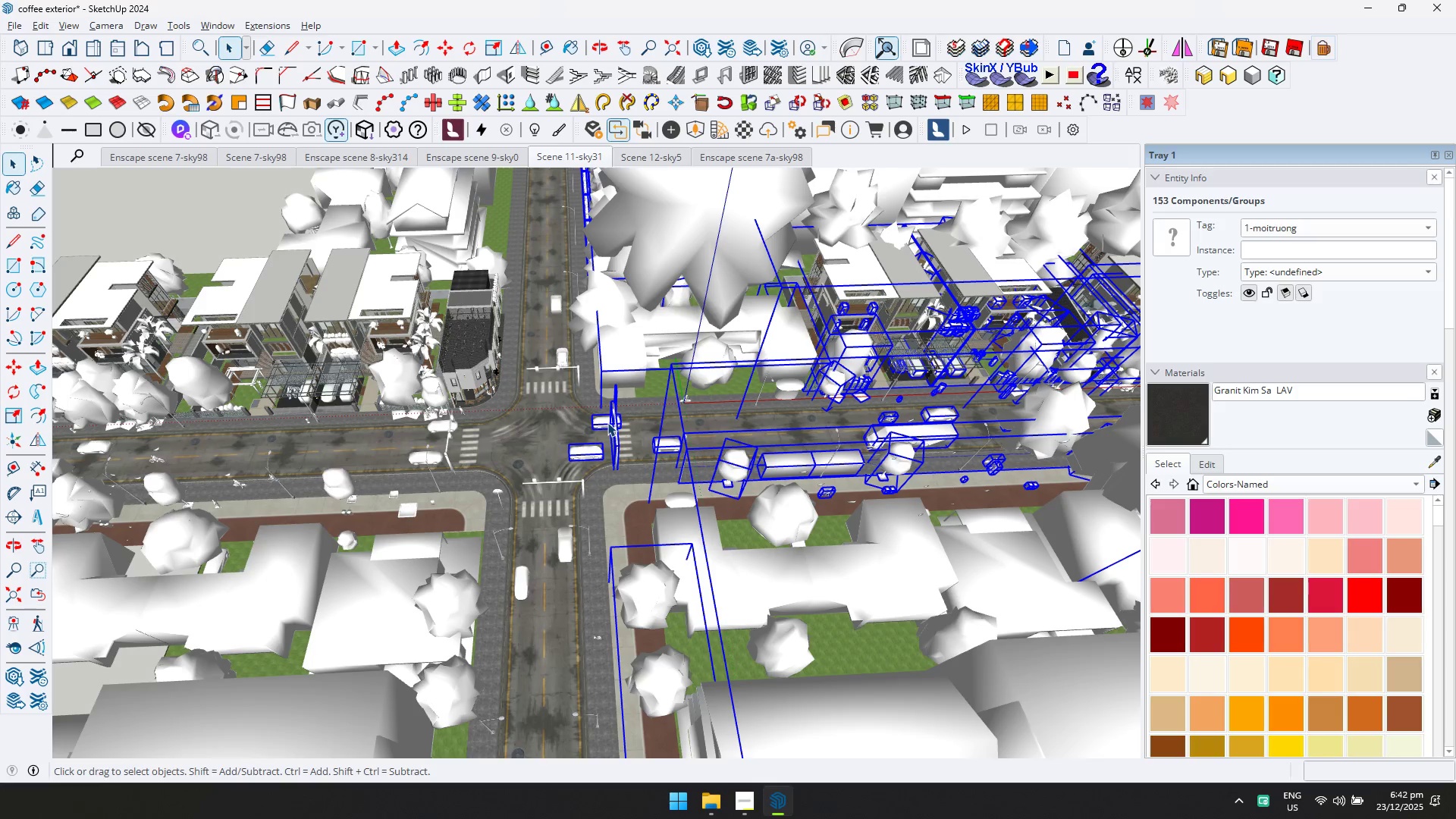 
left_click([568, 359])
 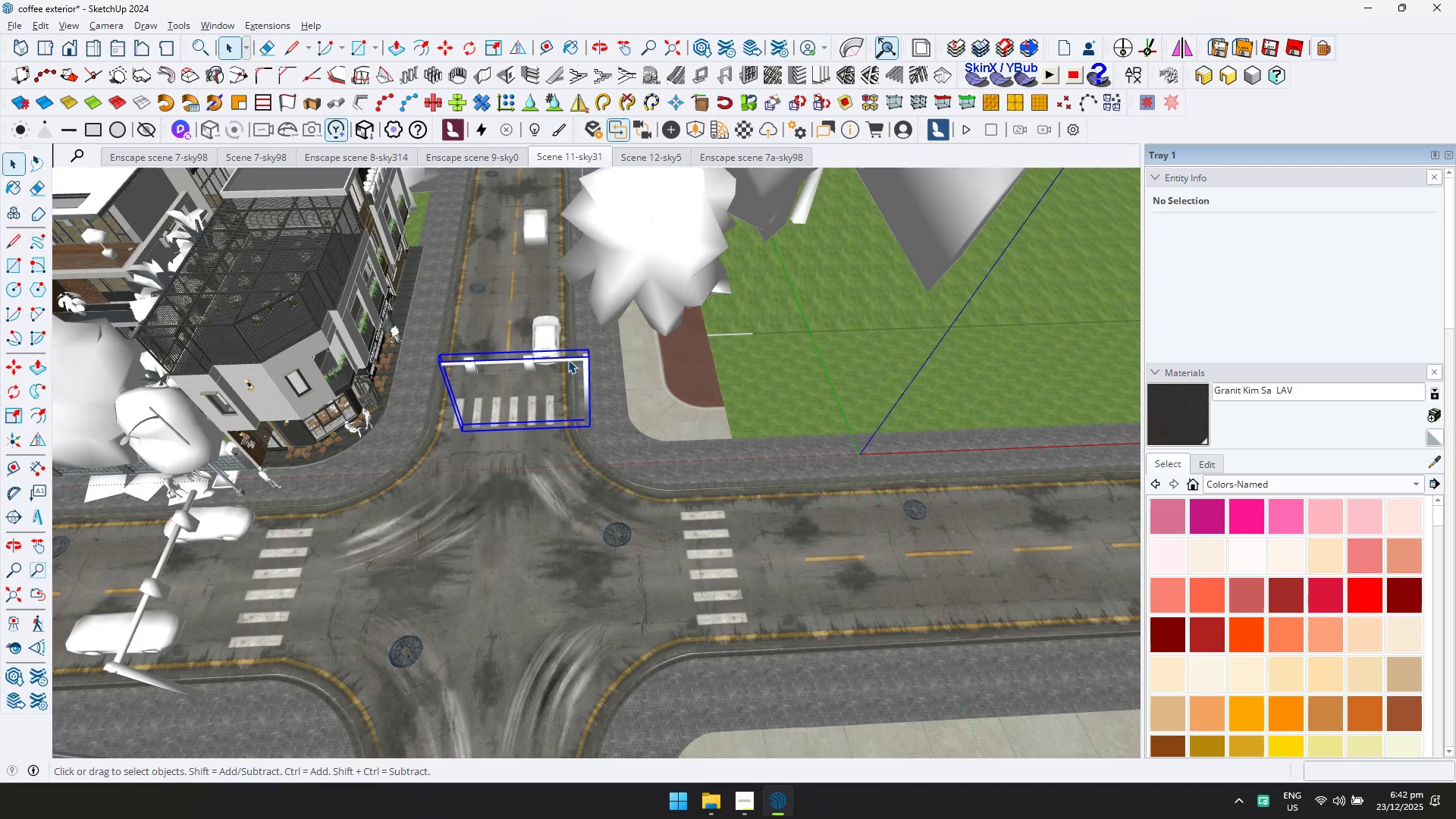 
scroll: coordinate [556, 361], scroll_direction: up, amount: 10.0
 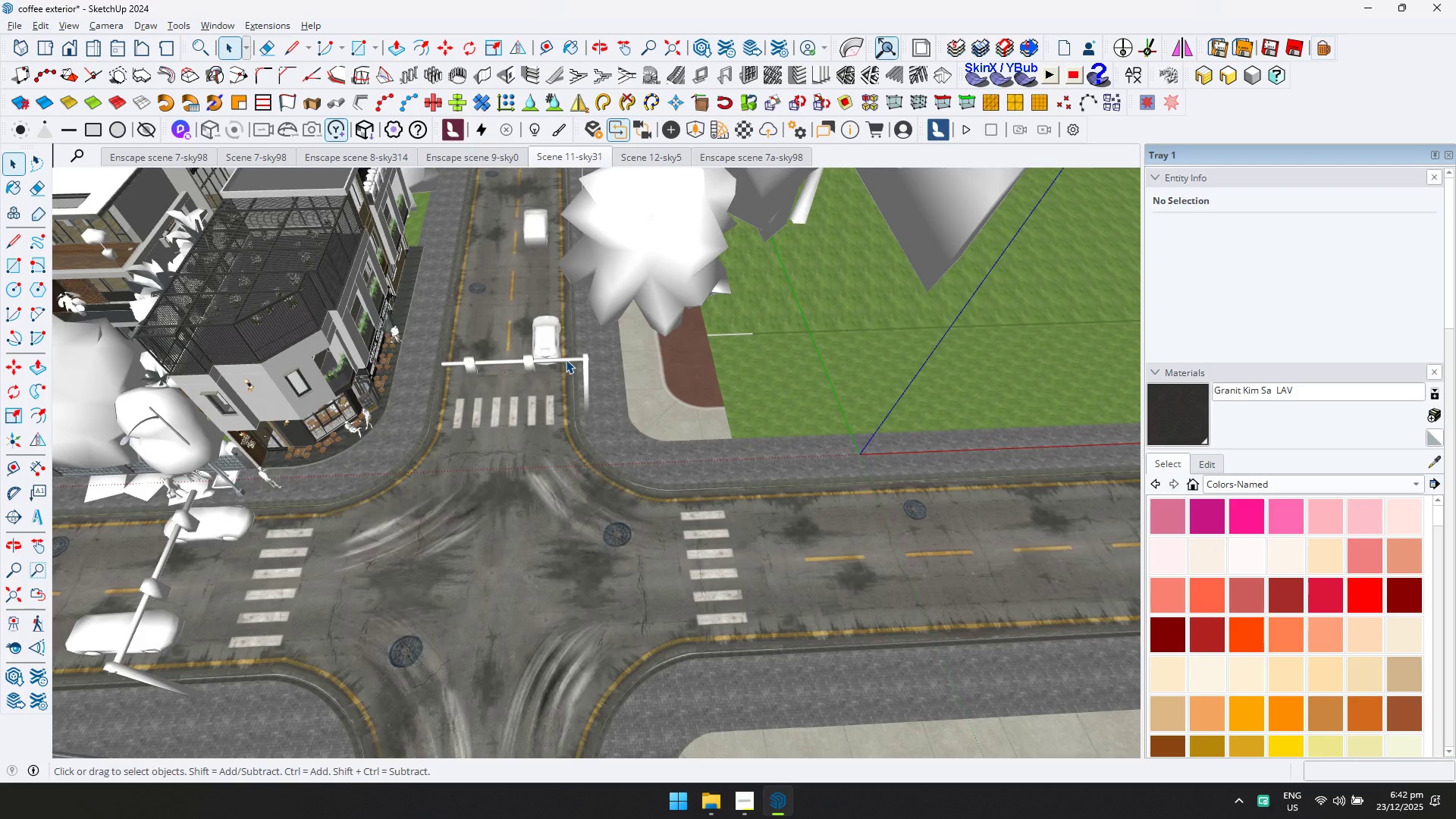 
key(Delete)
 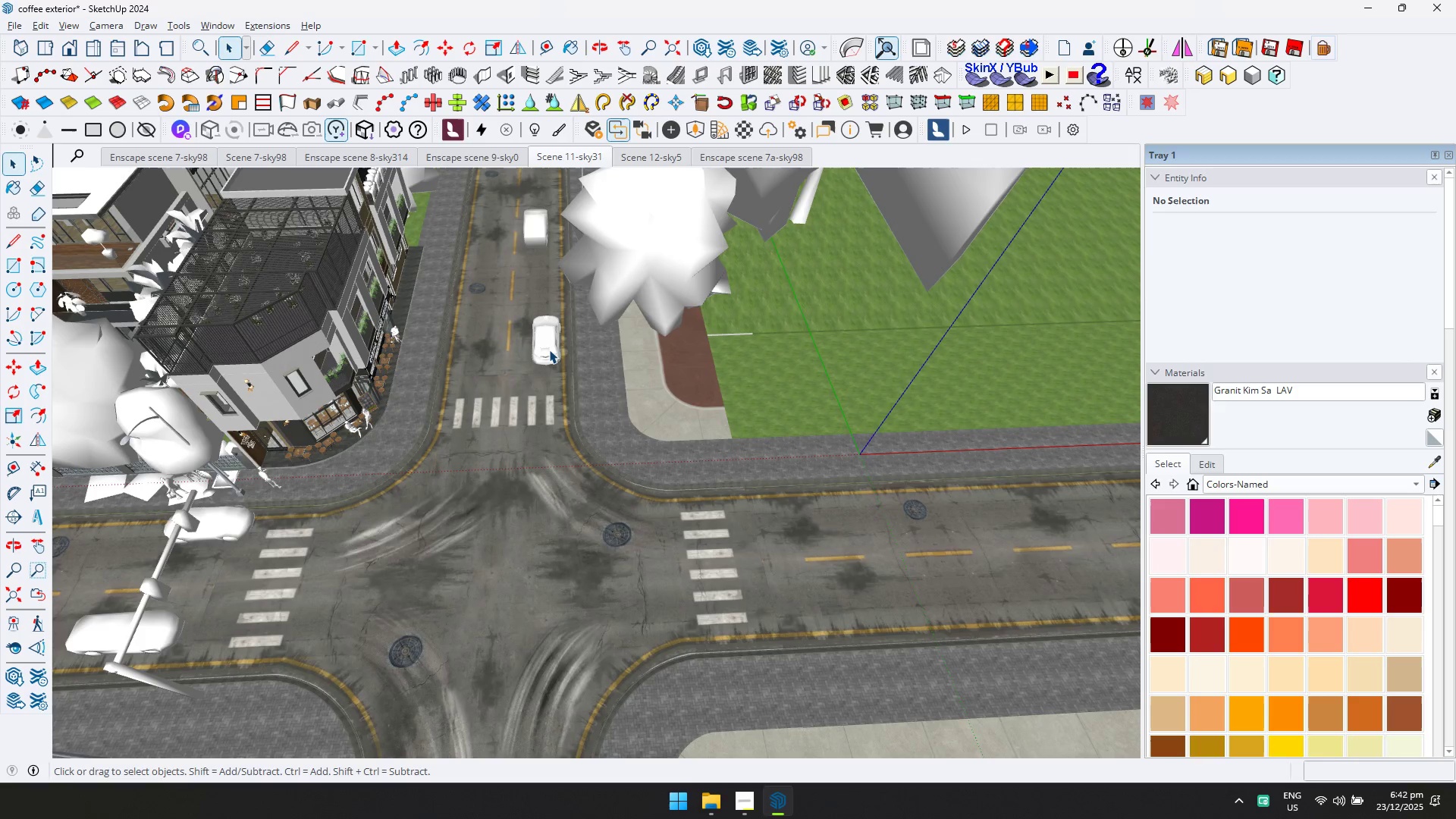 
double_click([549, 349])
 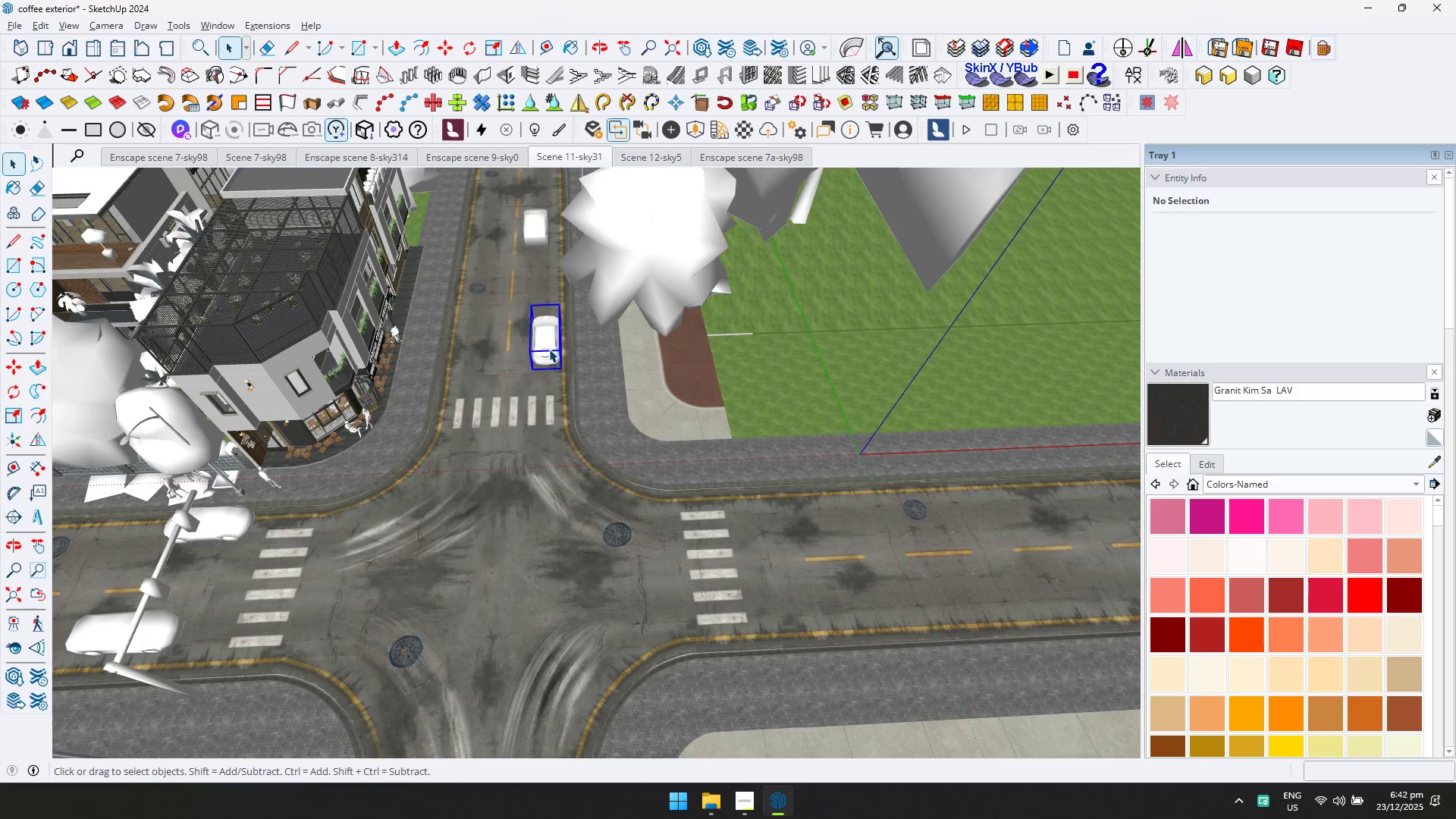 
key(Delete)
 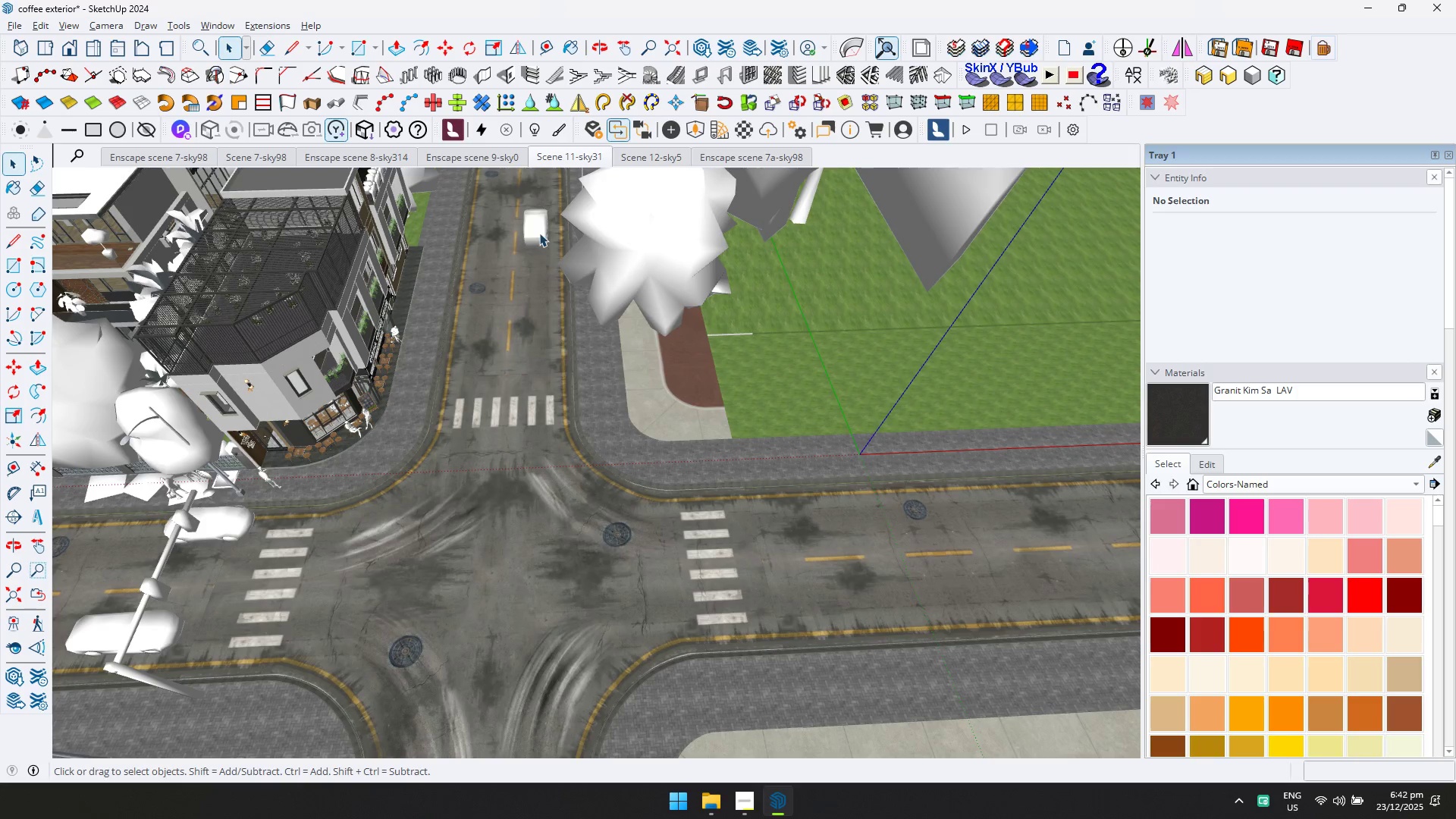 
triple_click([539, 233])
 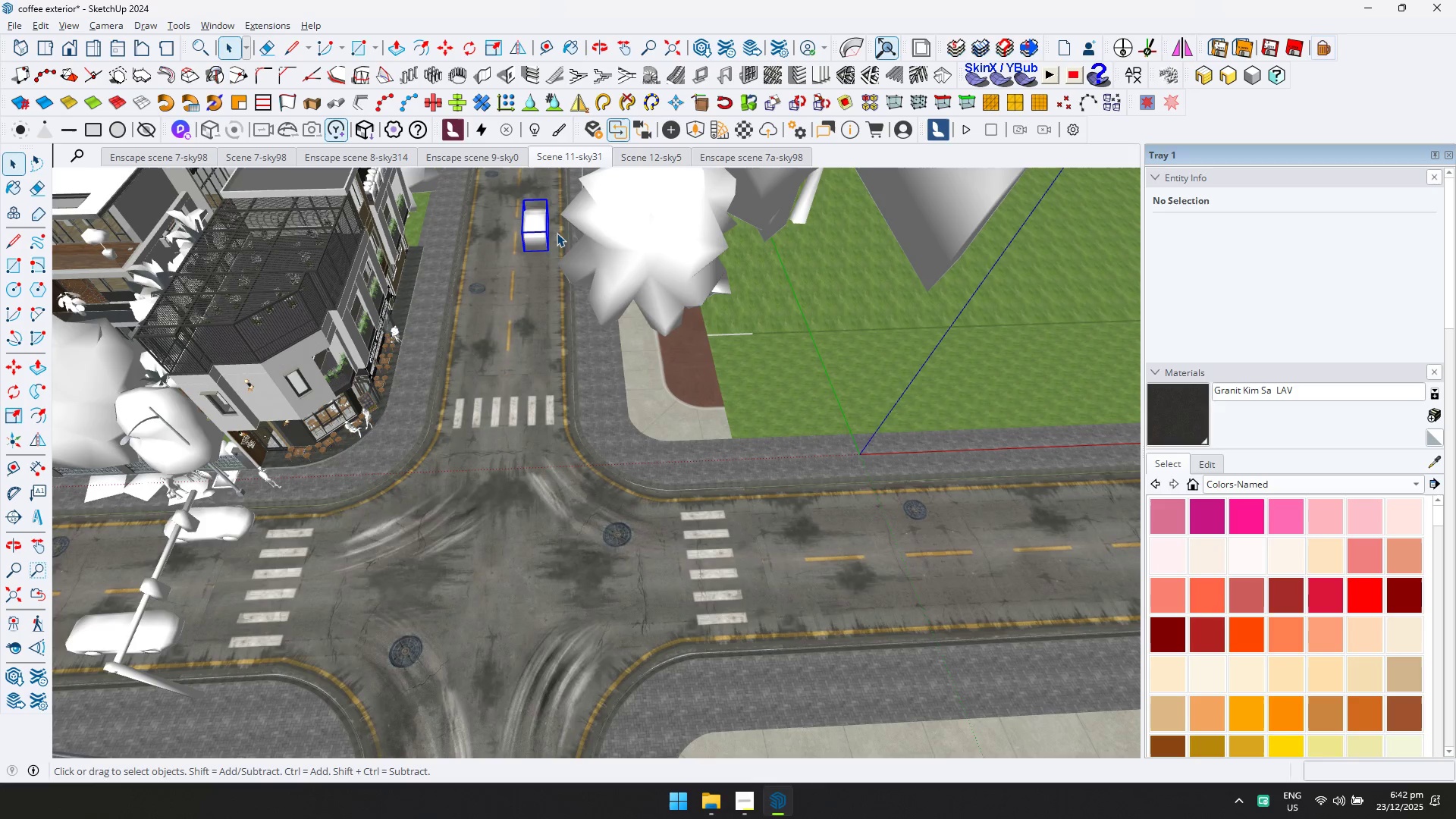 
key(Delete)
 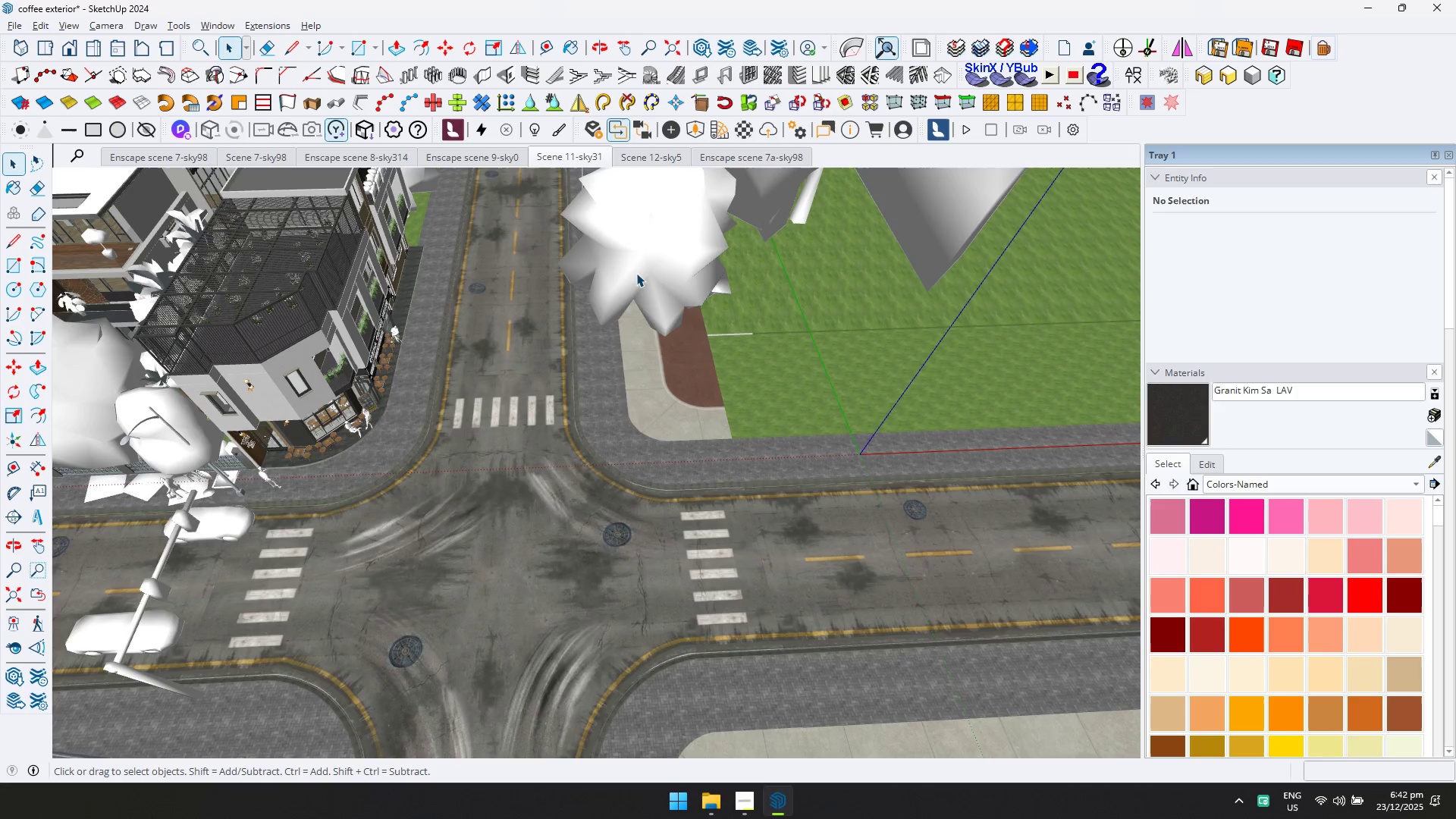 
left_click([636, 274])
 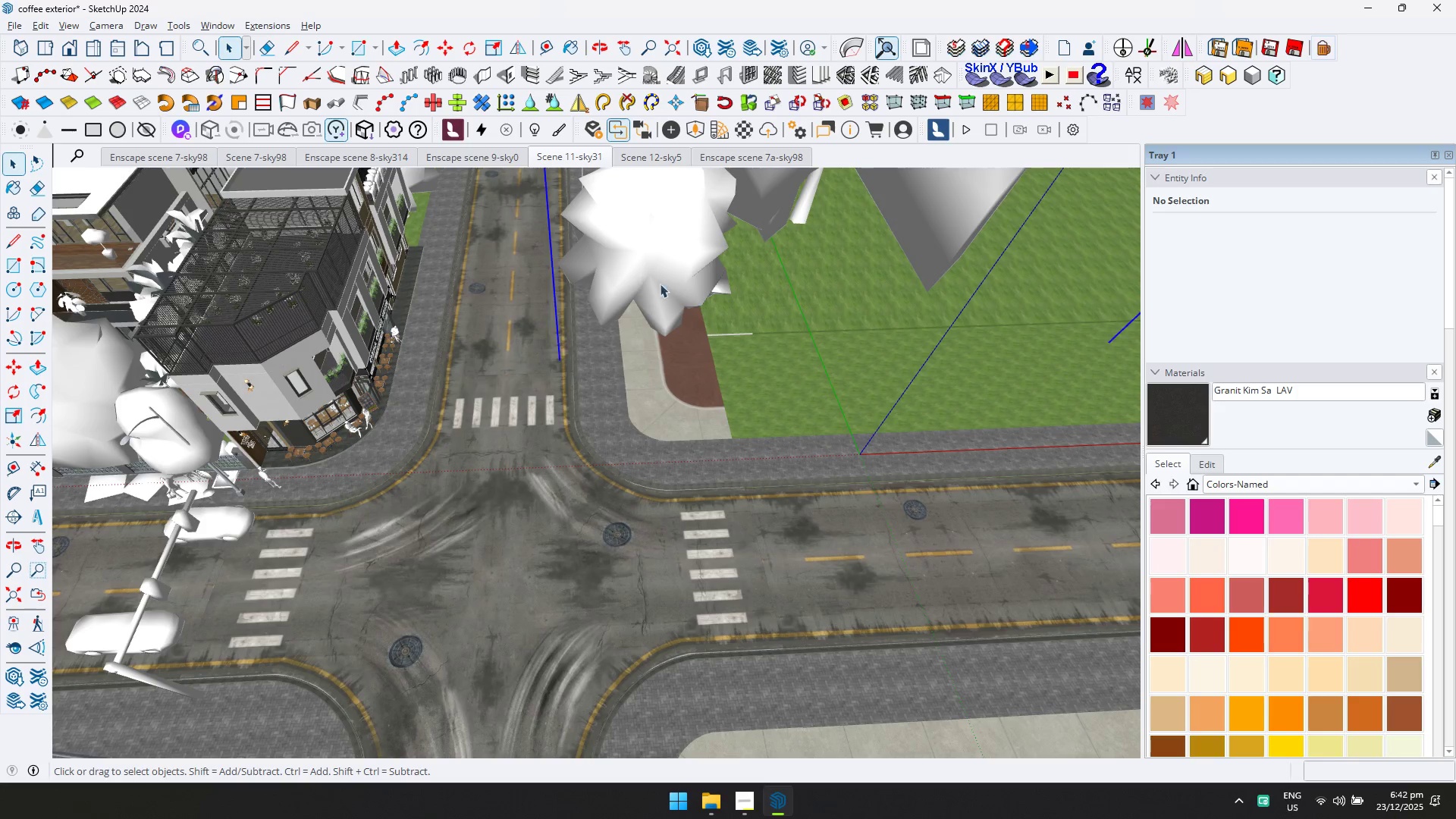 
key(Delete)
 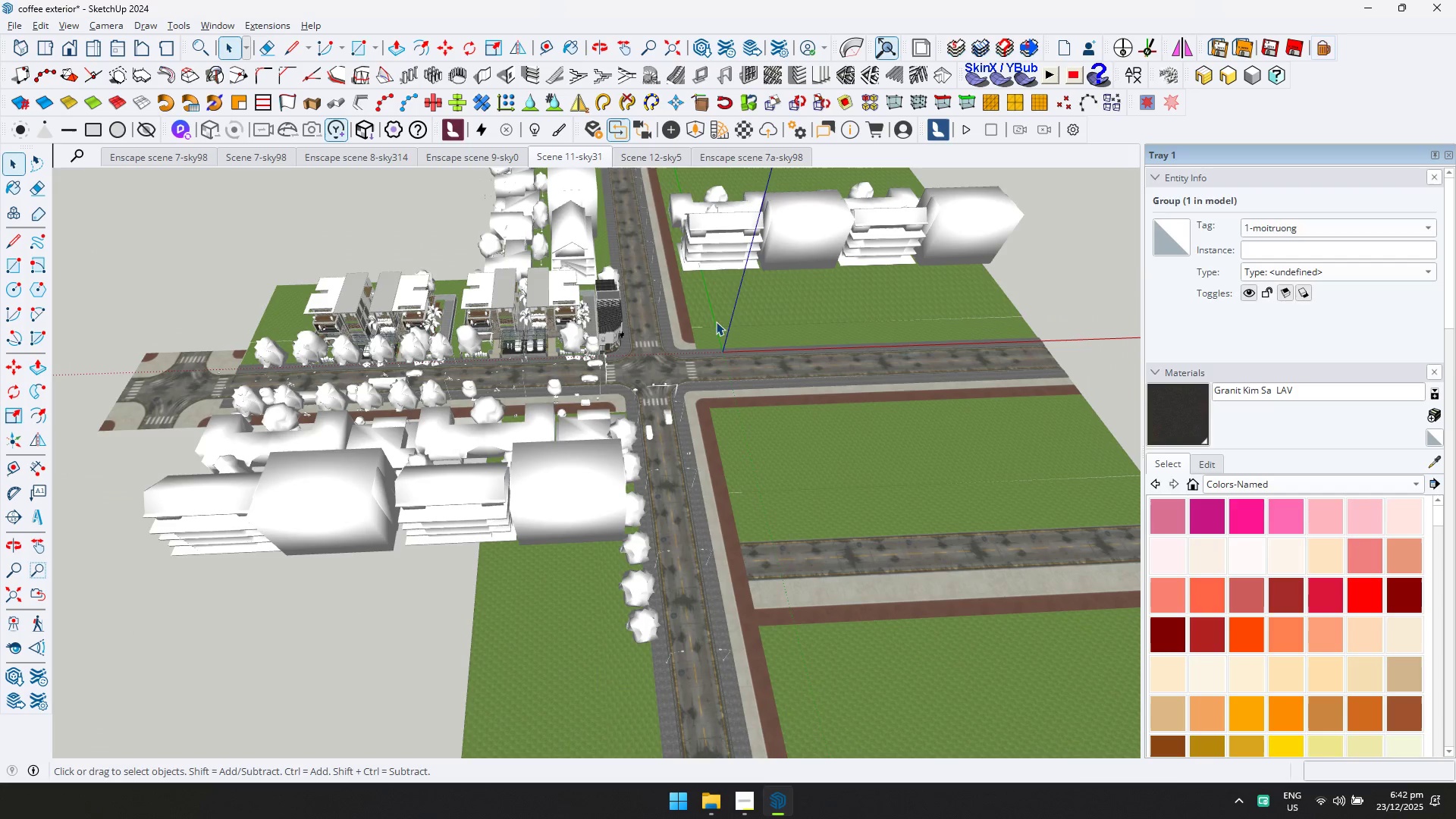 
left_click([764, 246])
 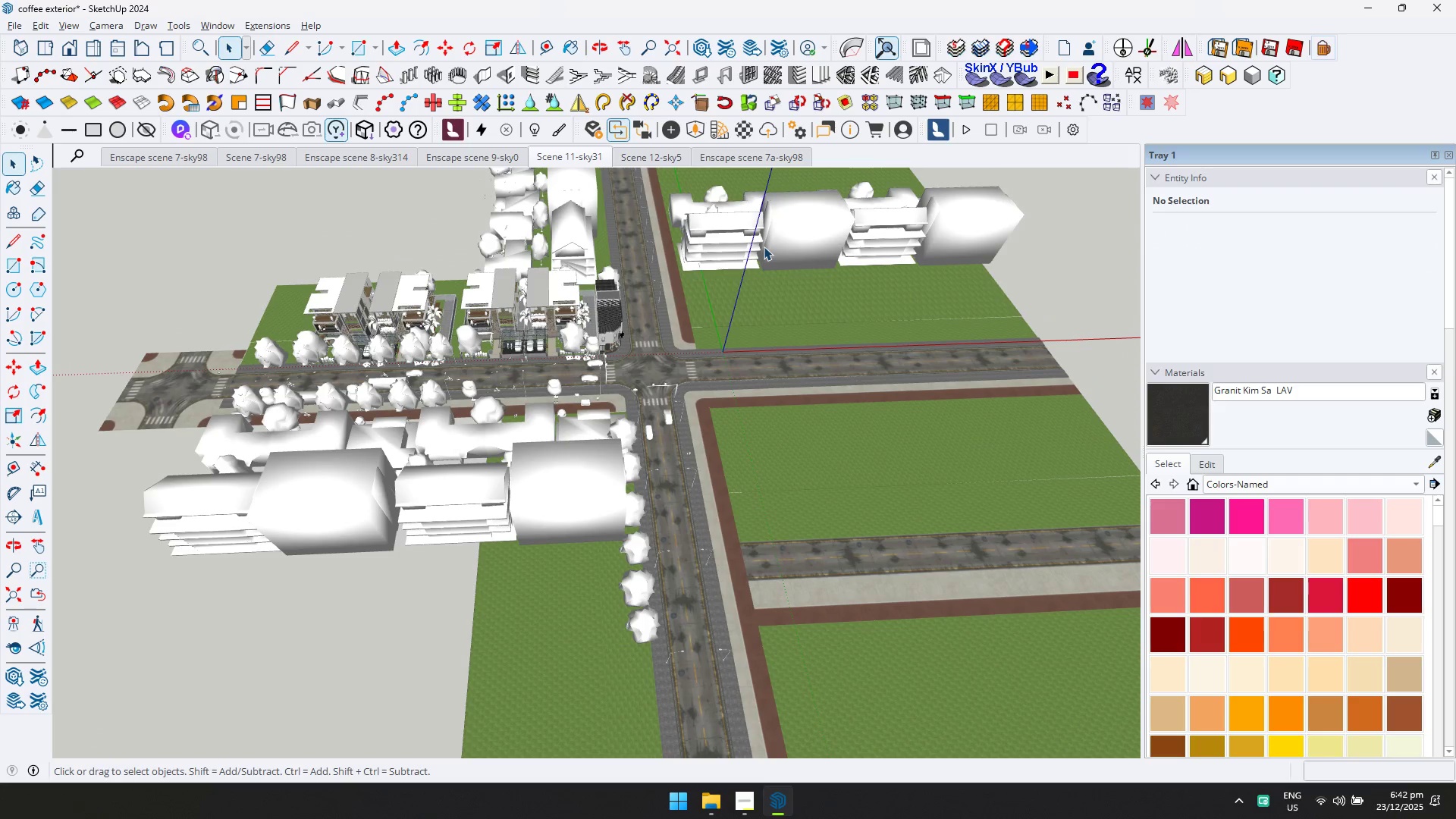 
key(Delete)
 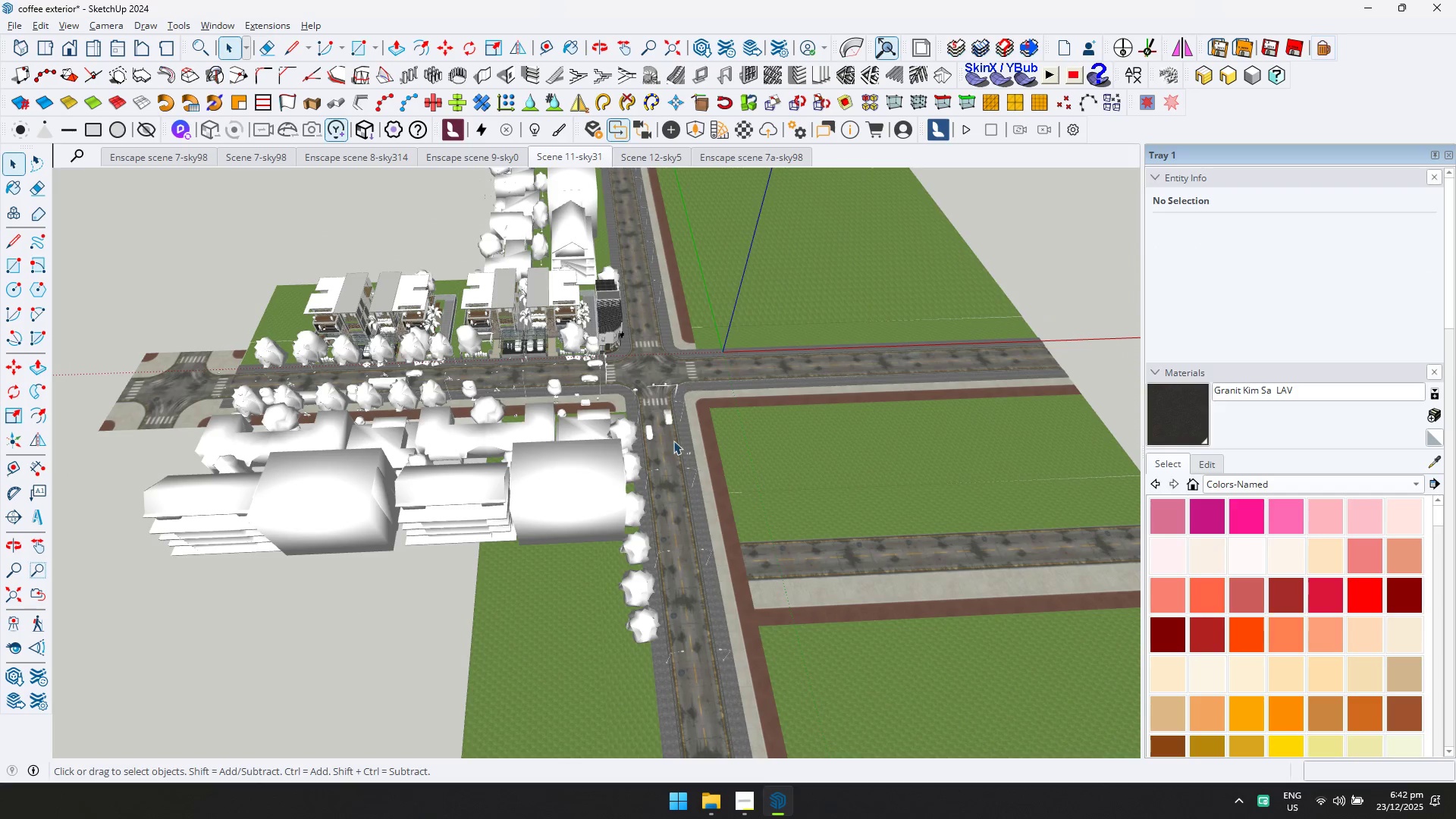 
scroll: coordinate [702, 328], scroll_direction: down, amount: 21.0
 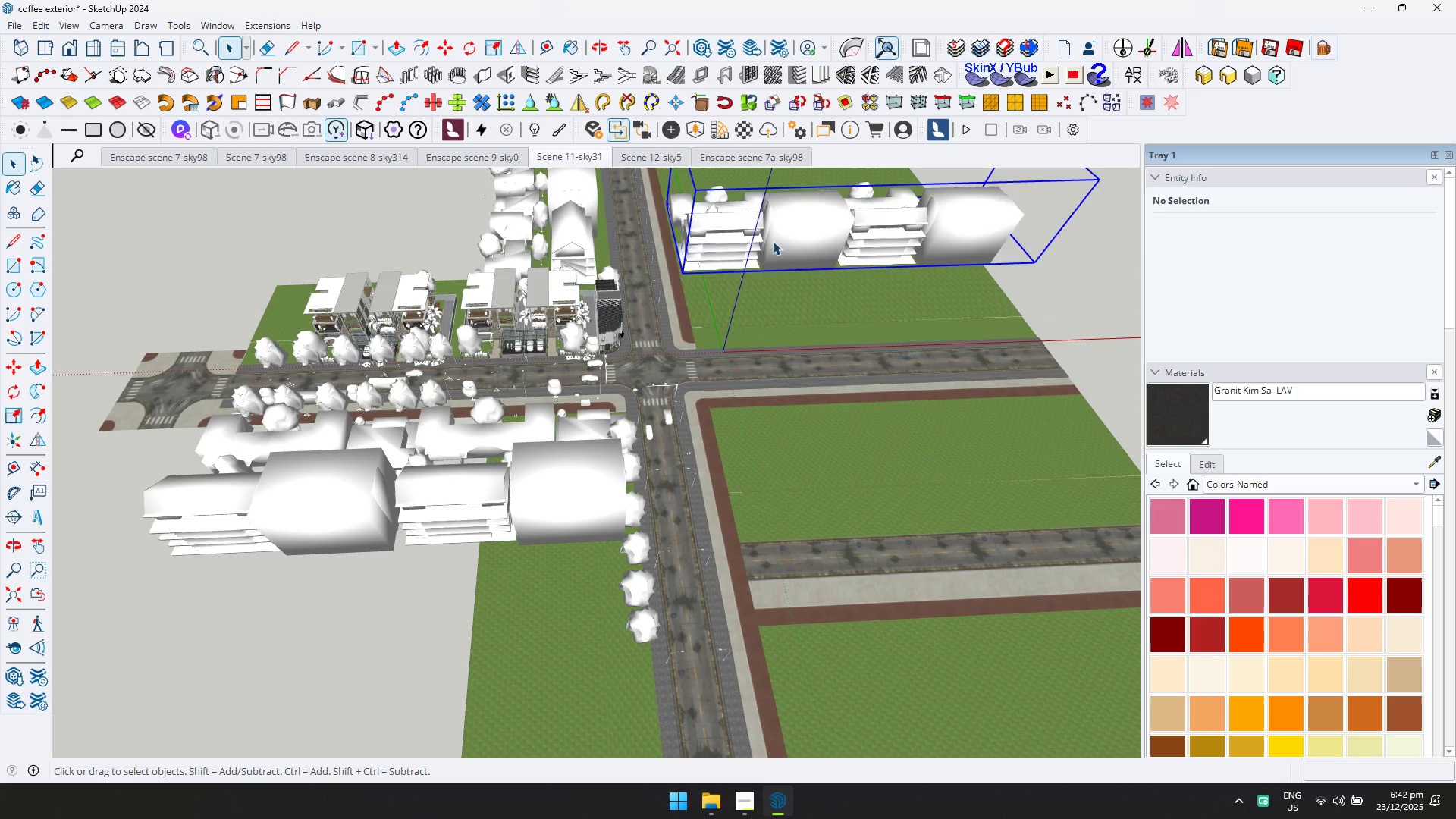 
left_click([570, 503])
 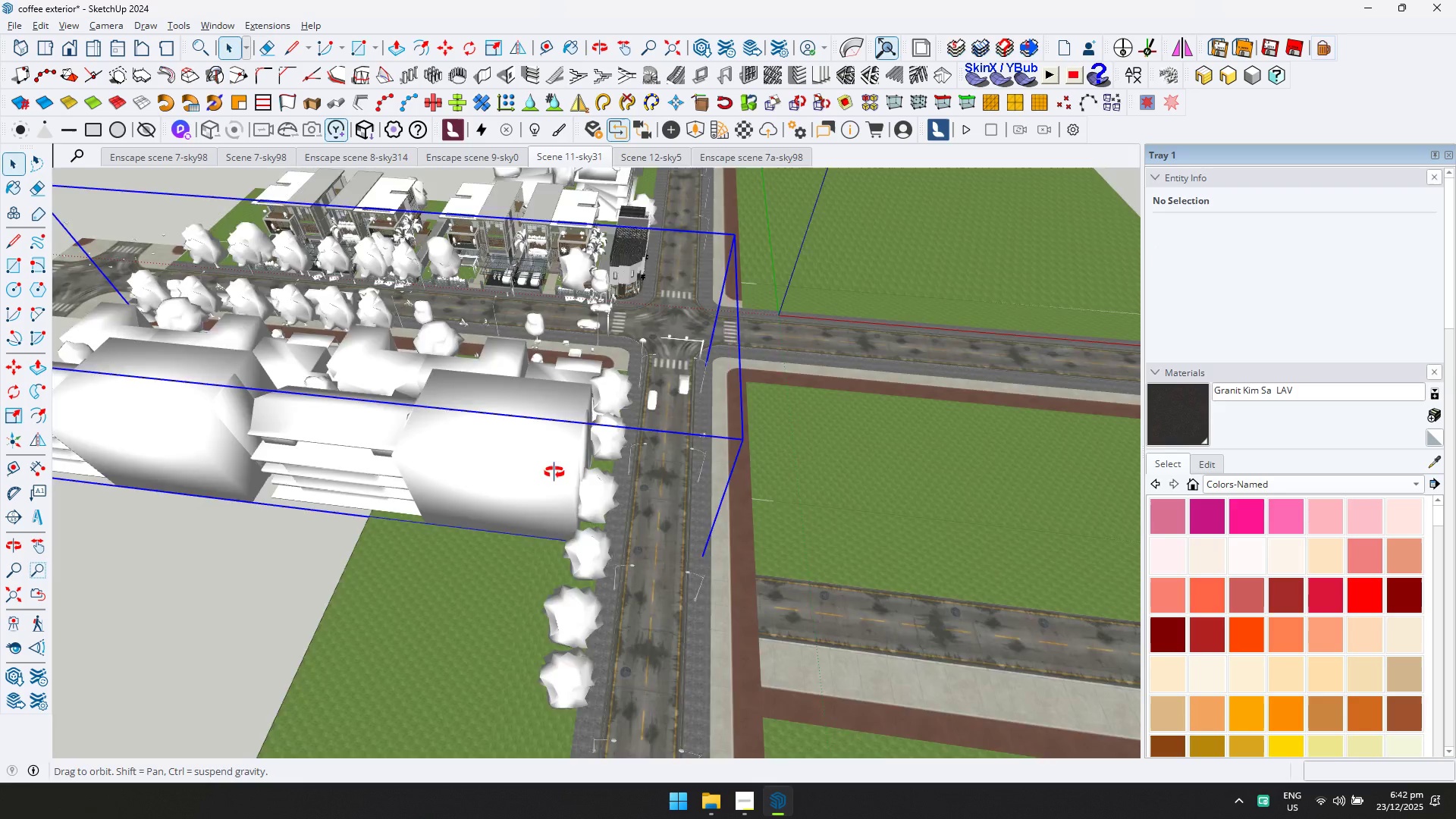 
scroll: coordinate [642, 522], scroll_direction: up, amount: 4.0
 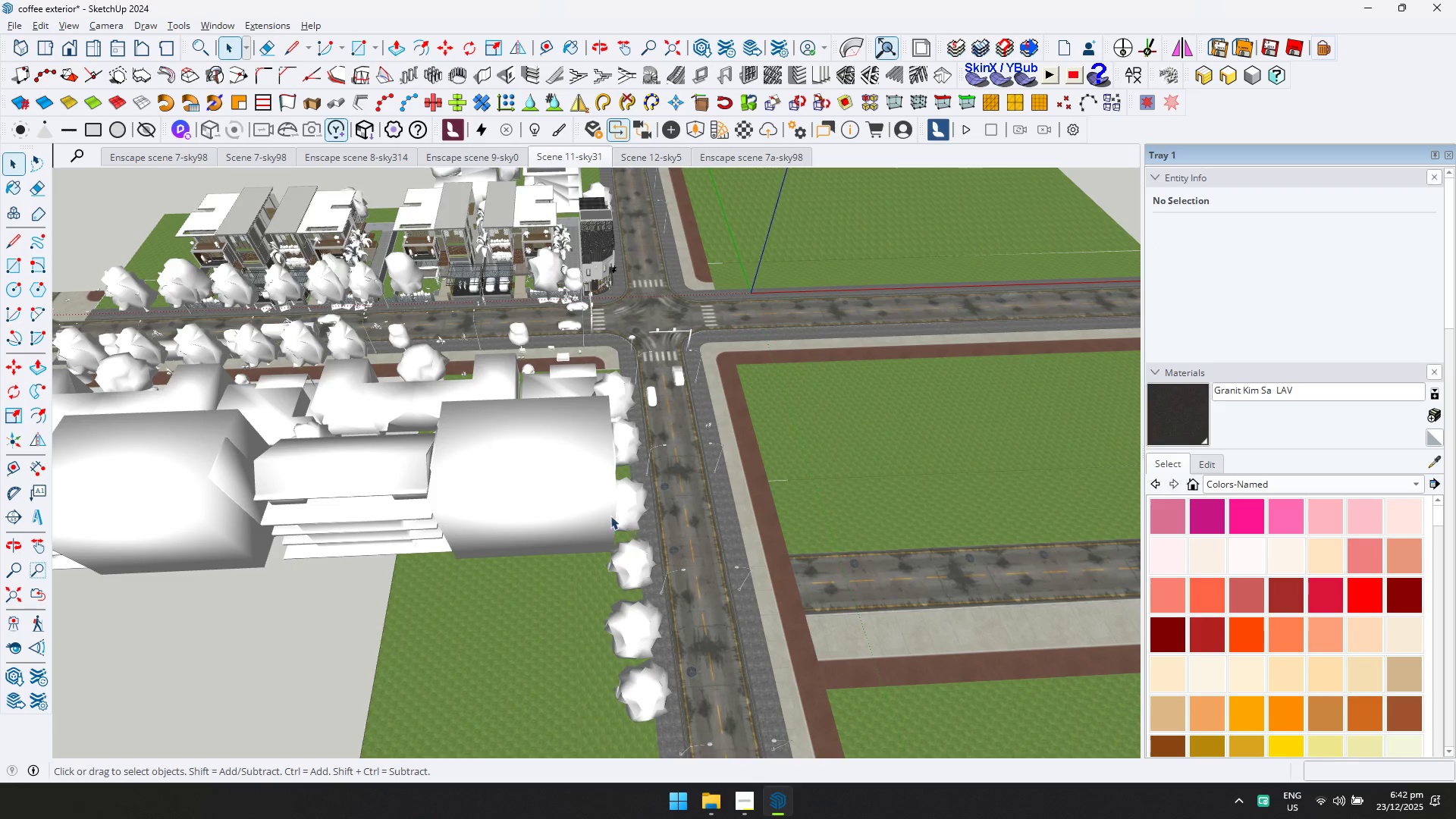 
key(Delete)
 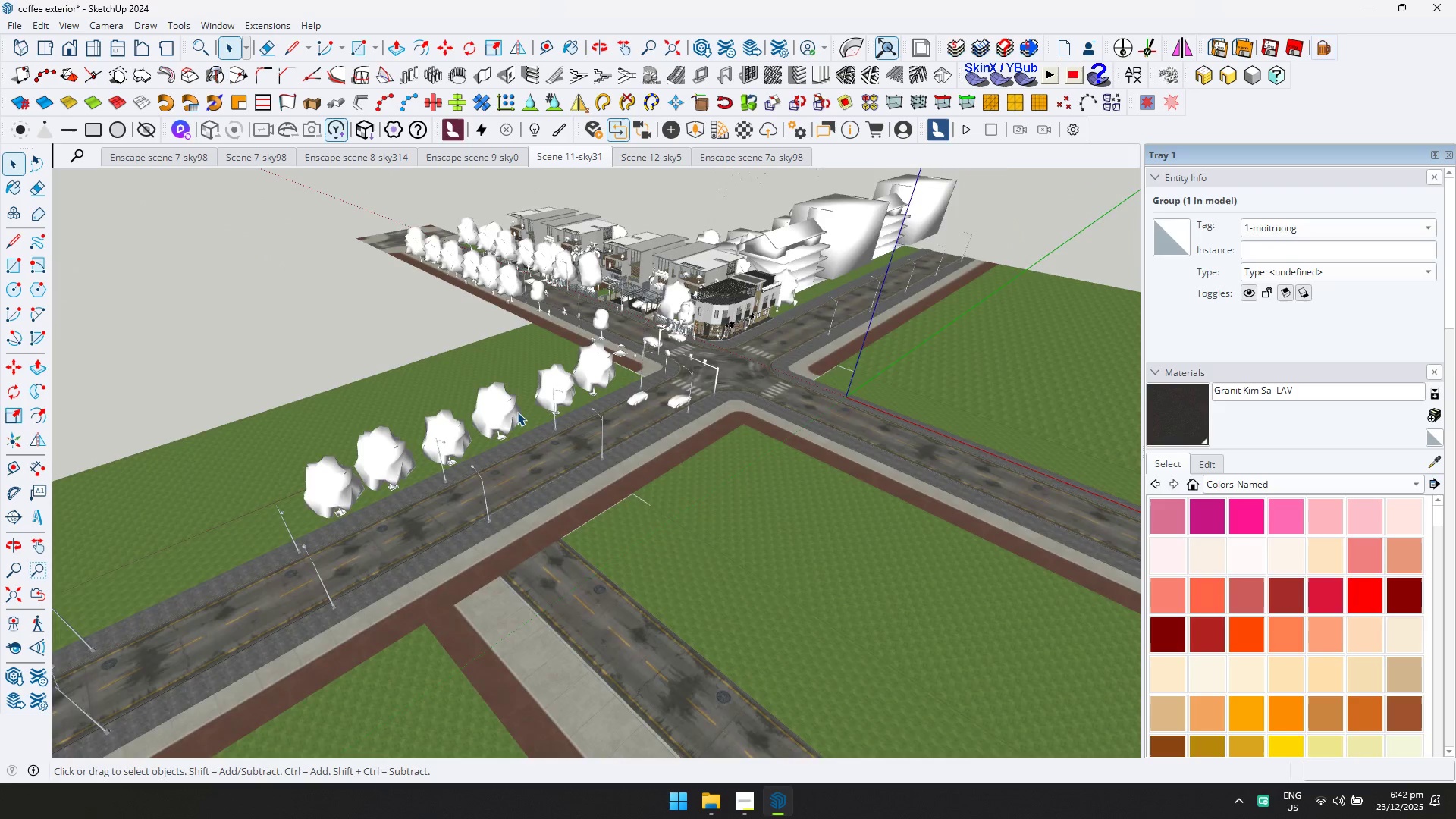 
scroll: coordinate [517, 412], scroll_direction: up, amount: 3.0
 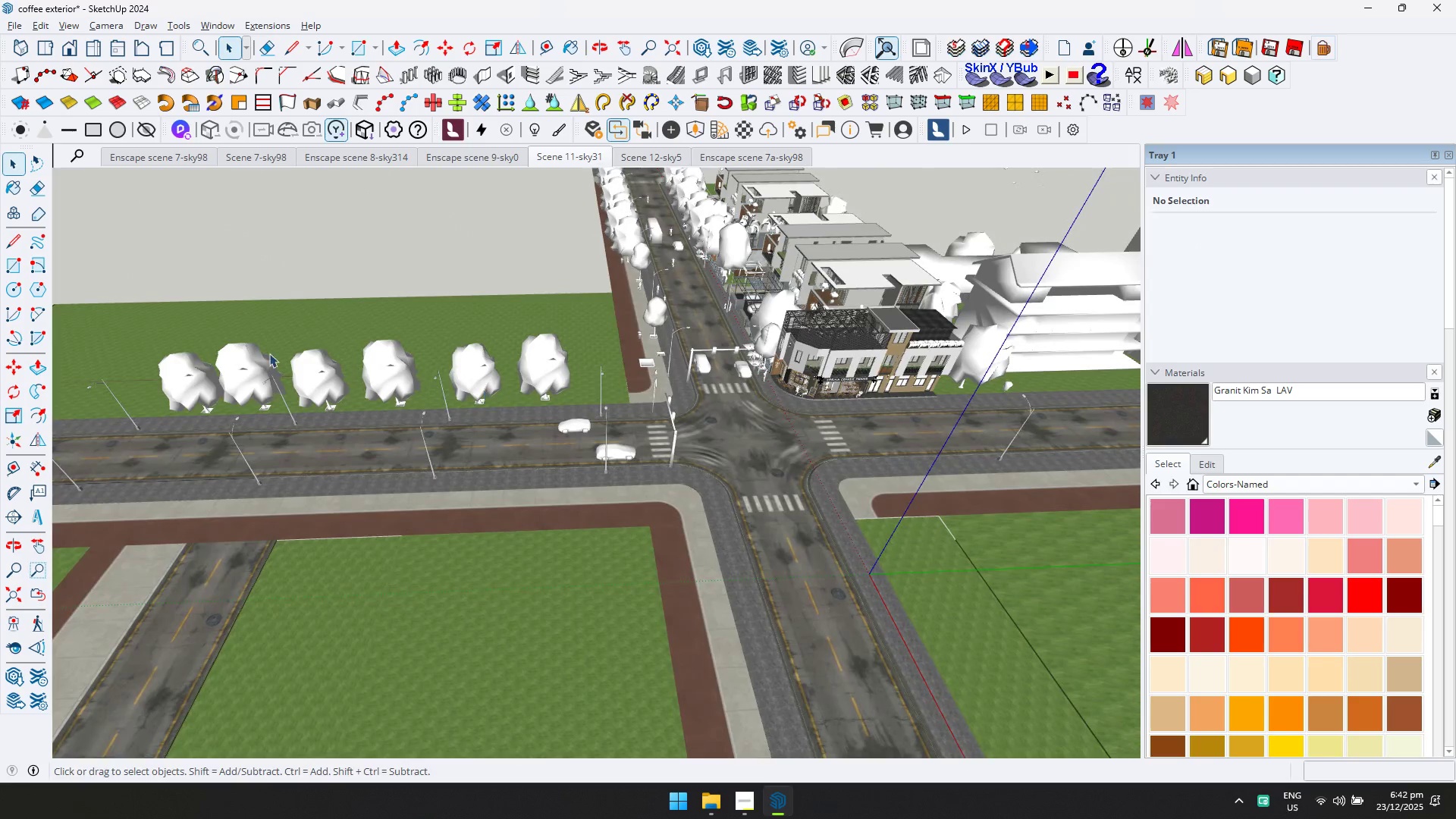 
left_click_drag(start_coordinate=[89, 330], to_coordinate=[634, 493])
 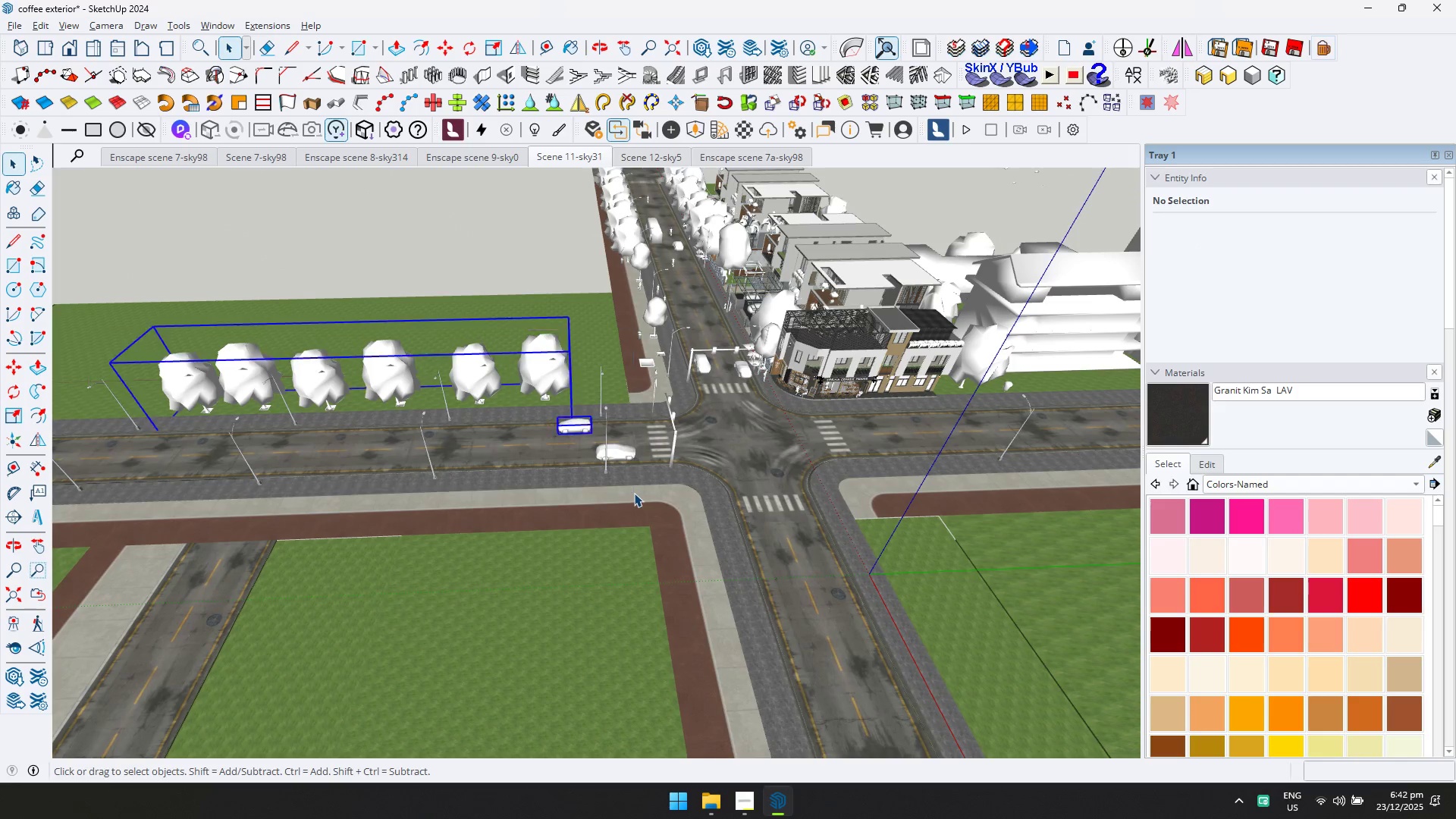 
key(Delete)
 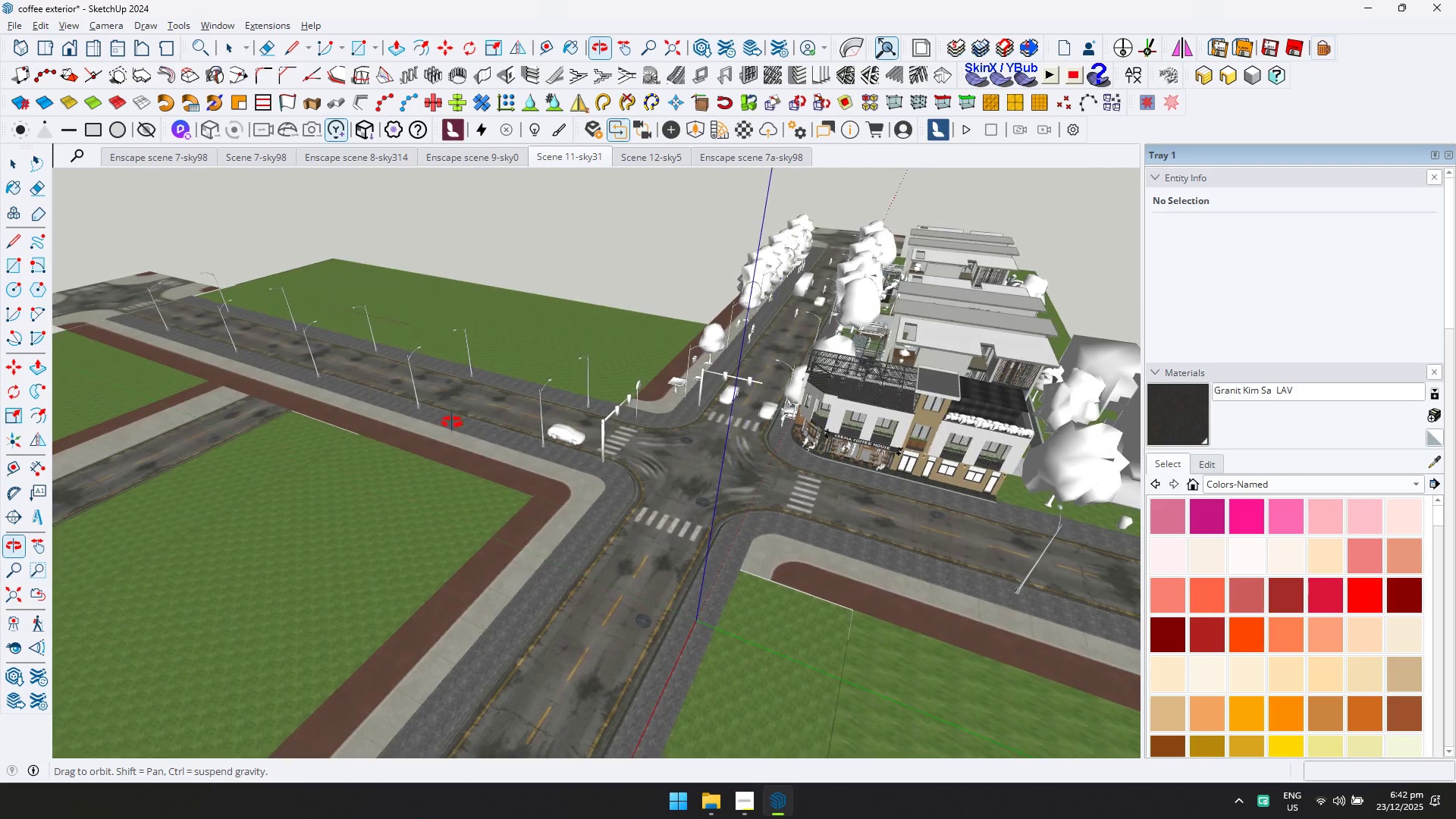 
scroll: coordinate [561, 419], scroll_direction: up, amount: 4.0
 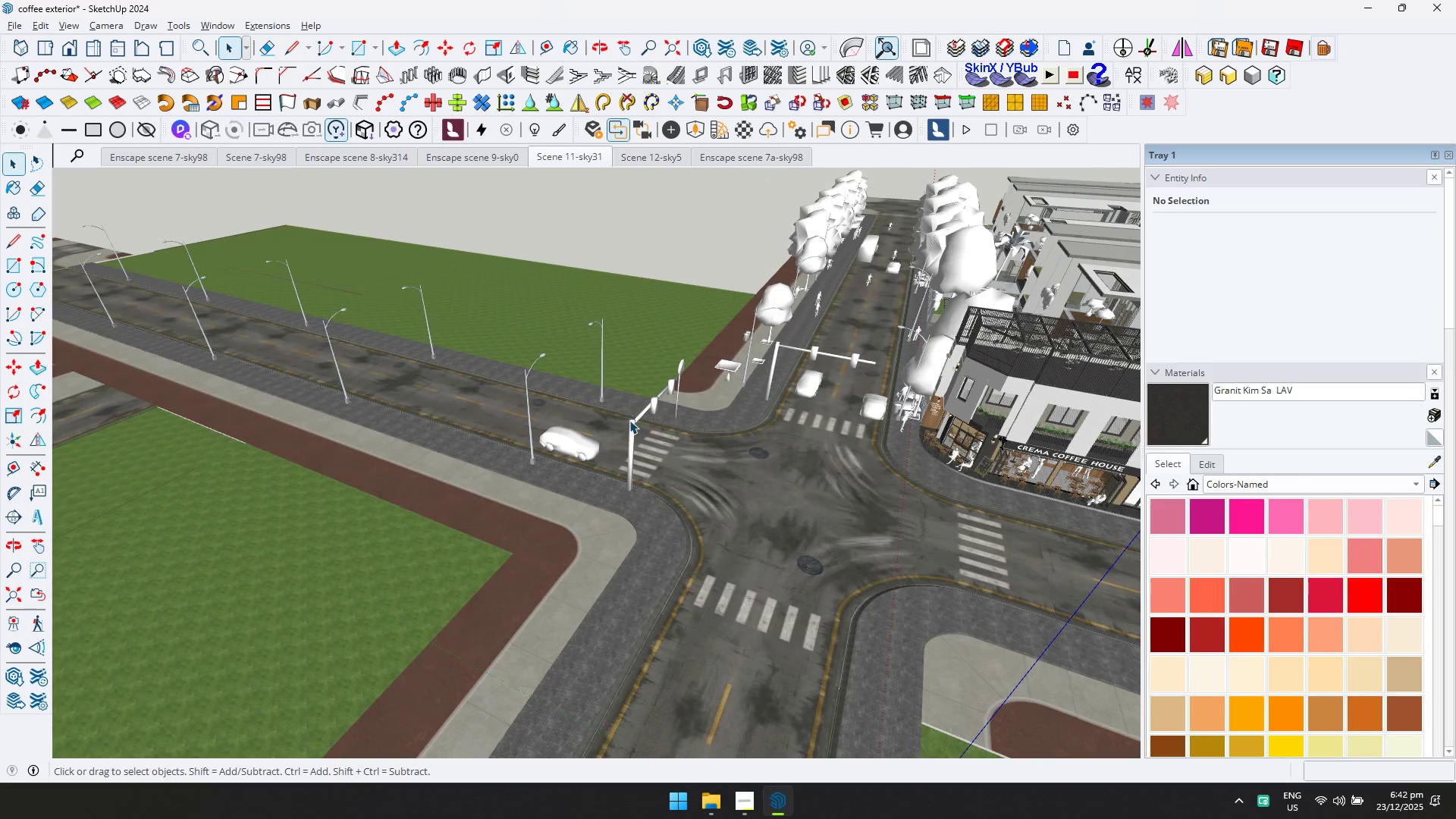 
left_click([636, 424])
 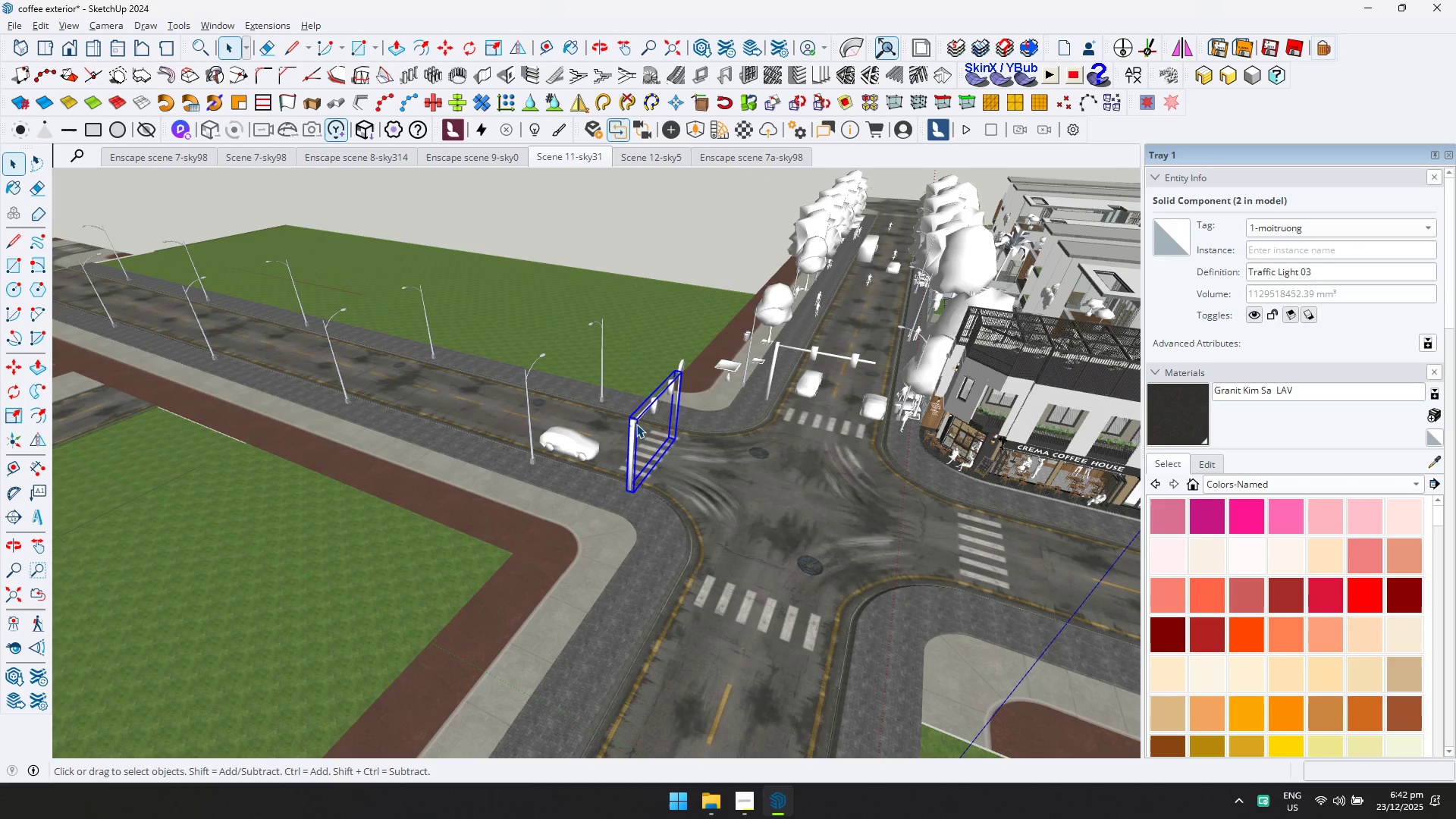 
key(Delete)
 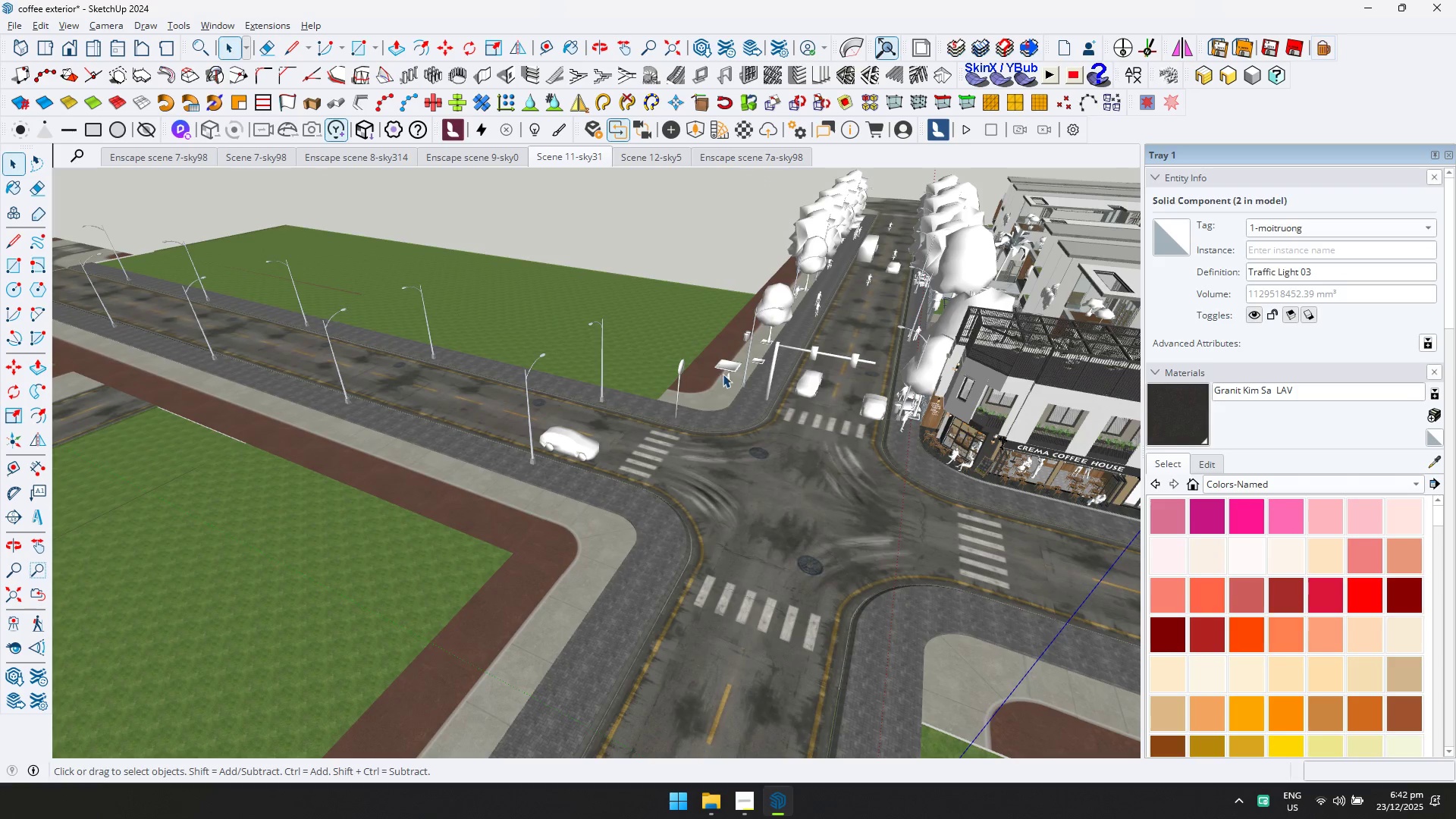 
left_click([730, 369])
 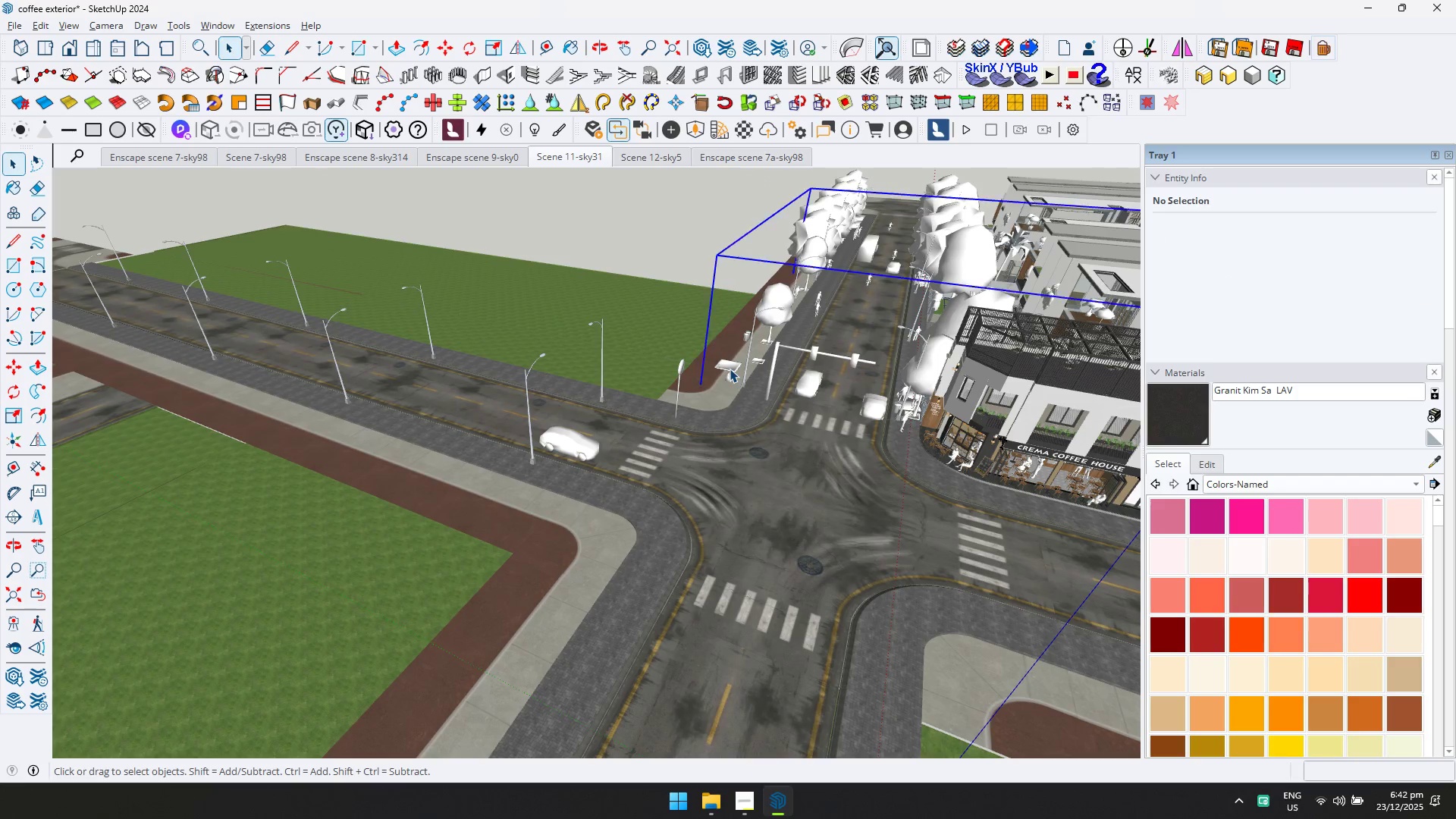 
key(Delete)
 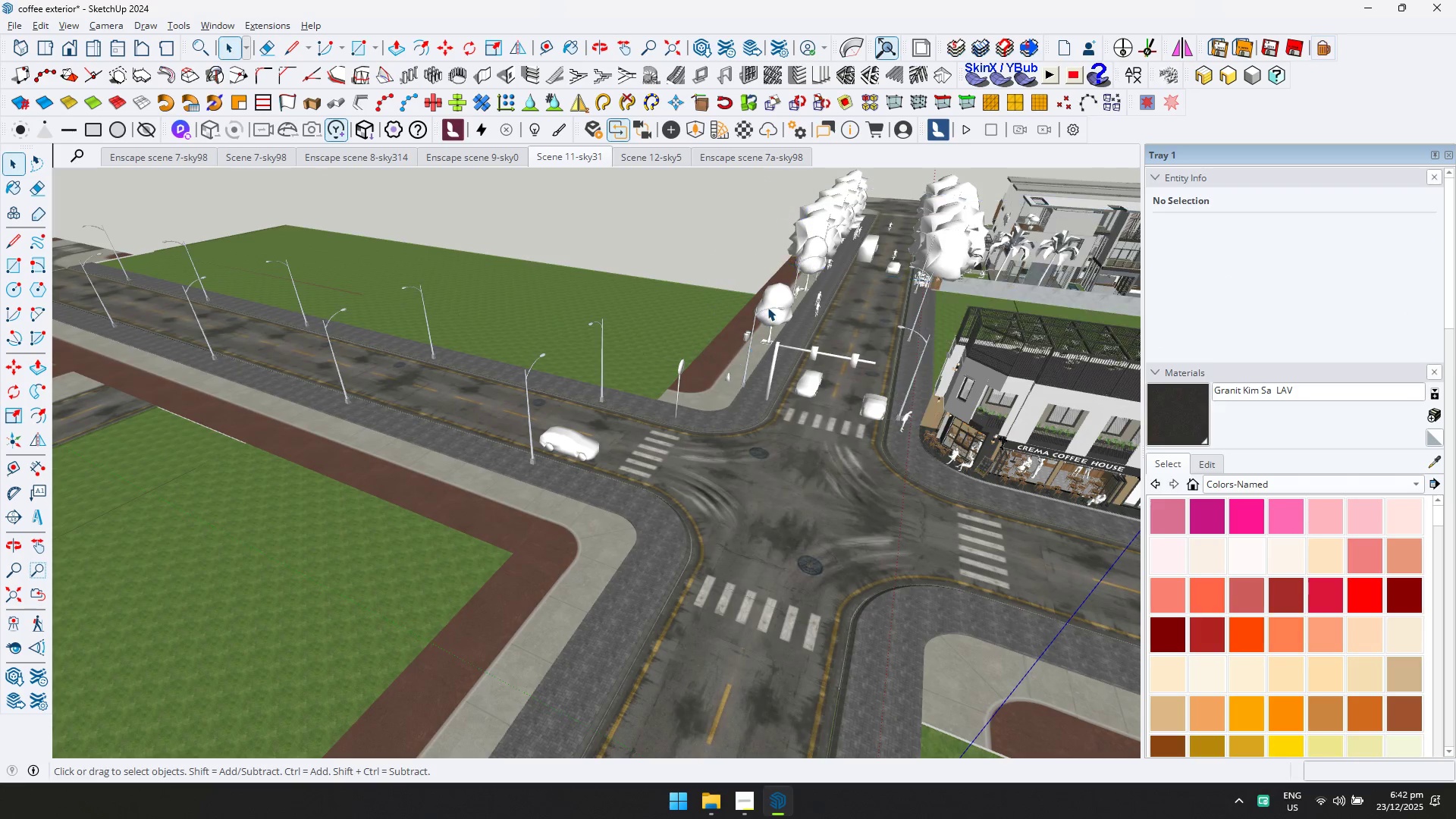 
double_click([767, 306])
 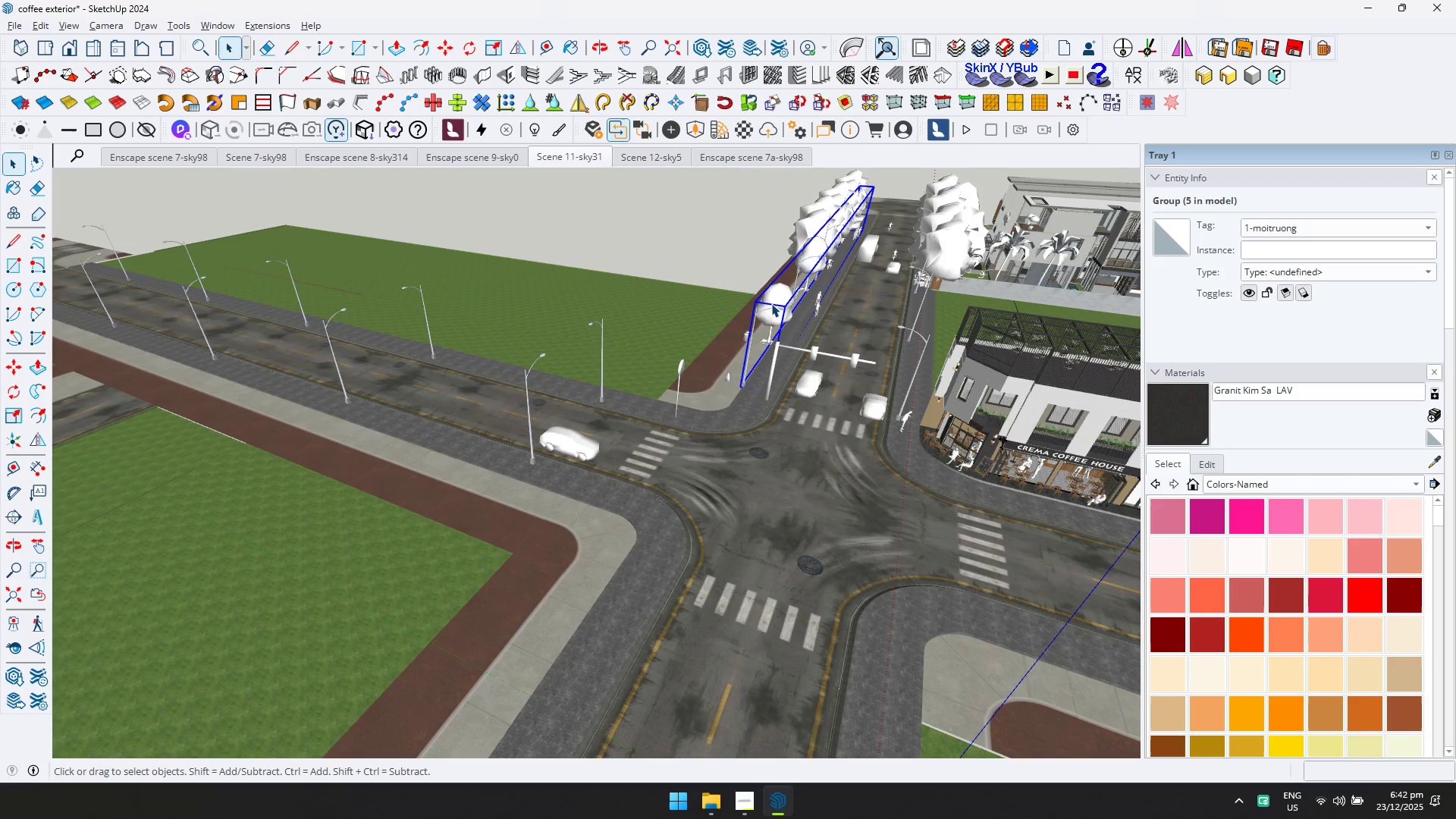 
key(Control+ControlLeft)
 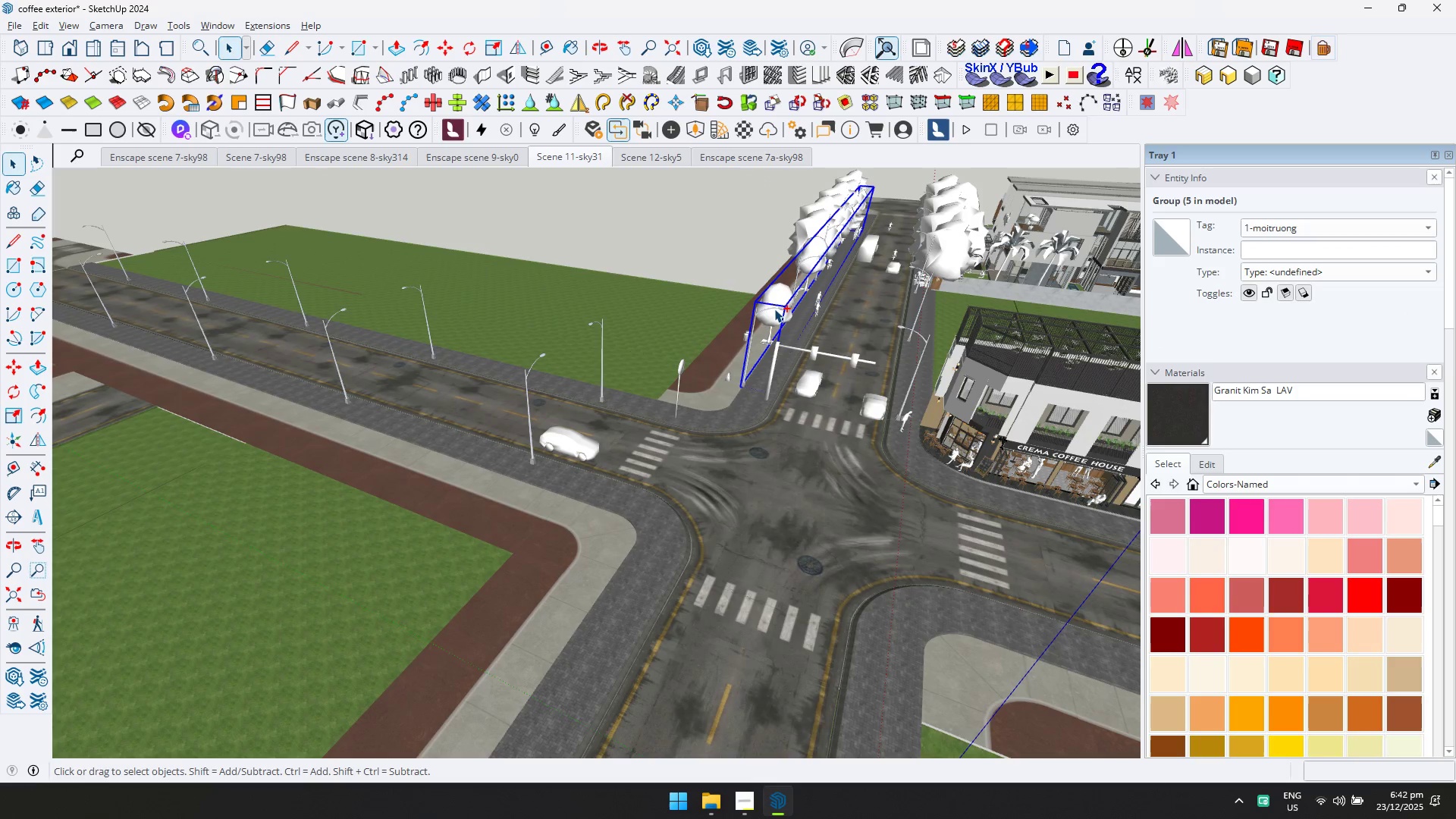 
key(Control+Z)
 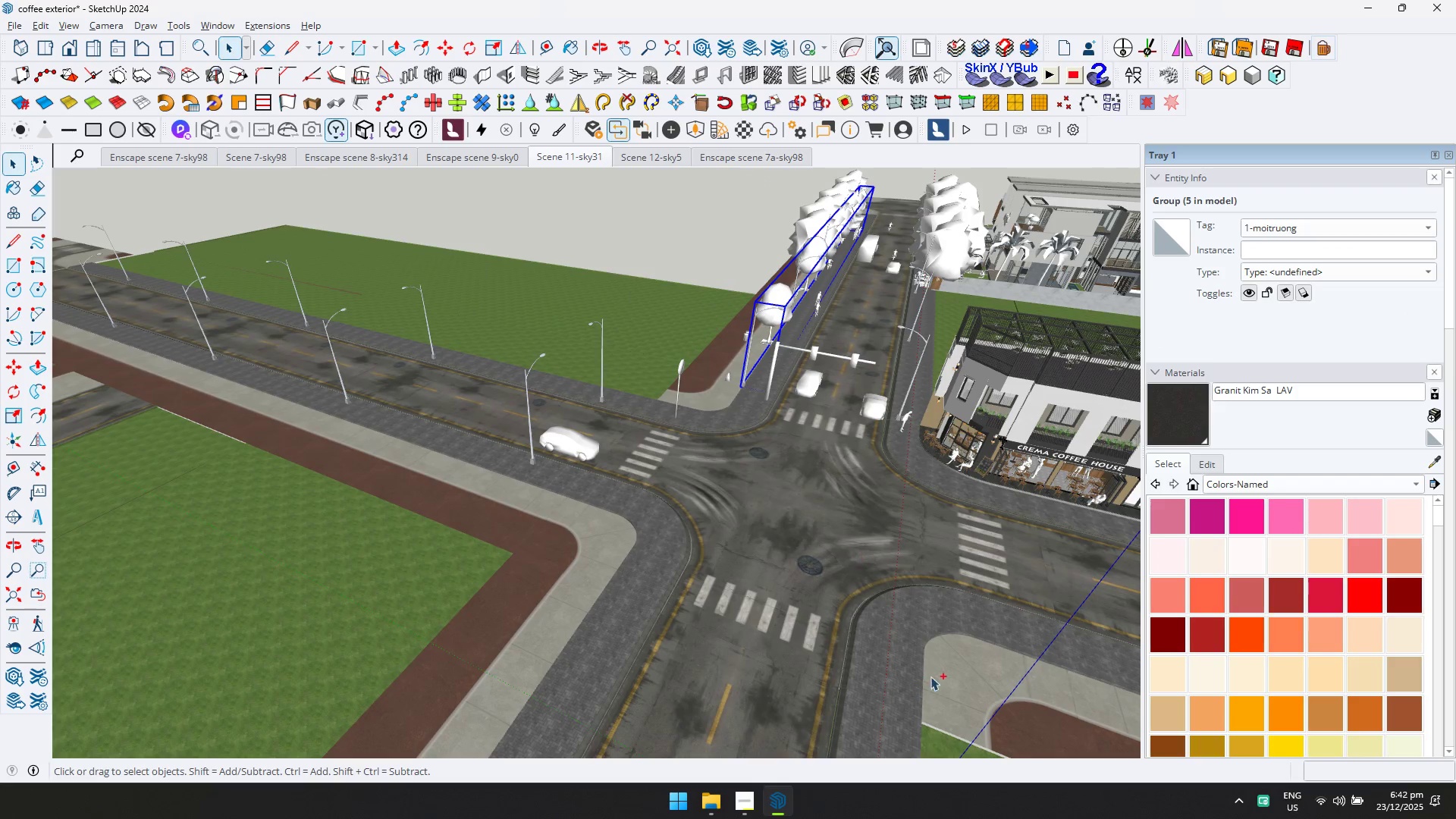 
key(Shift+ShiftLeft)
 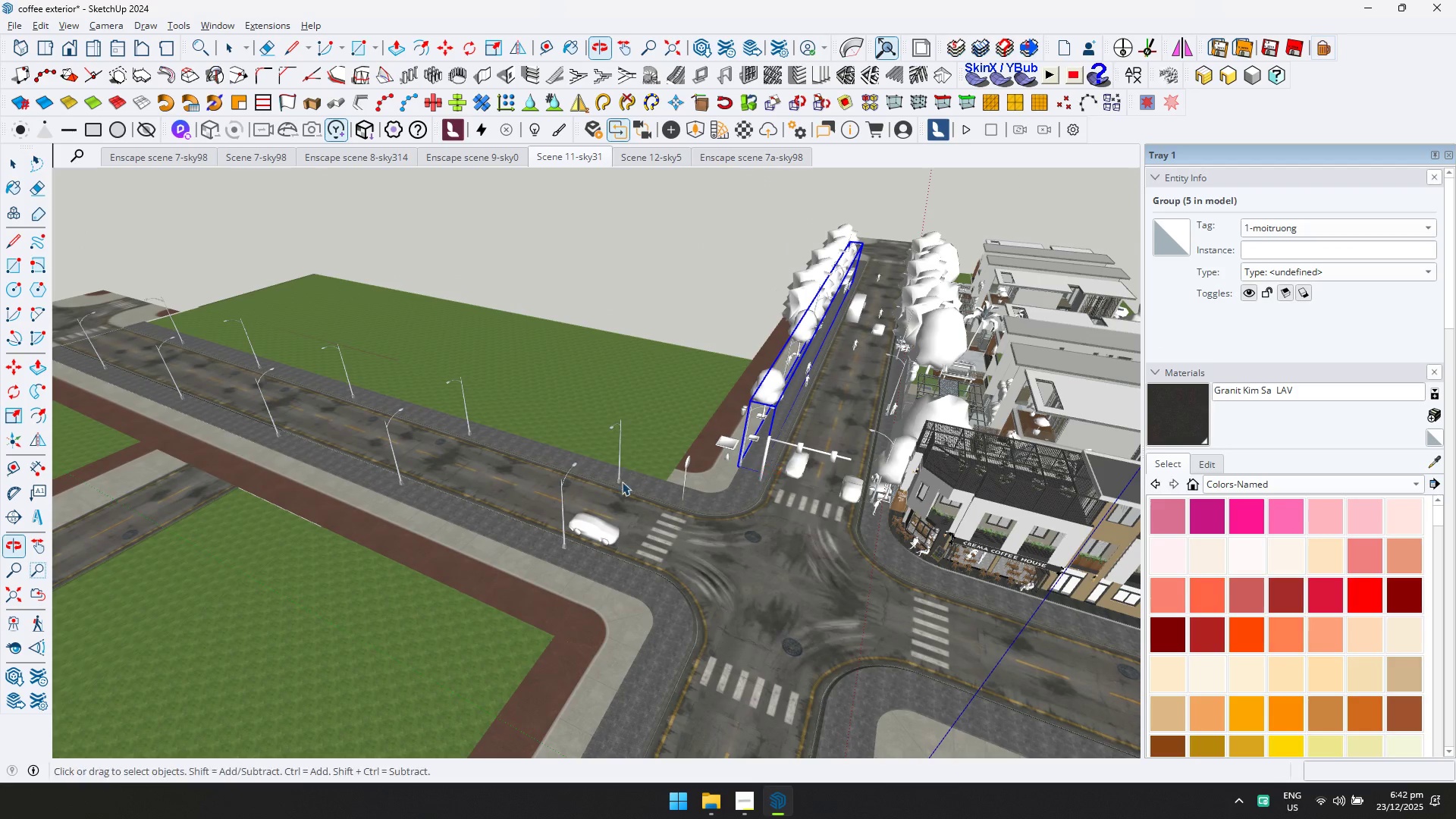 
scroll: coordinate [791, 458], scroll_direction: down, amount: 6.0
 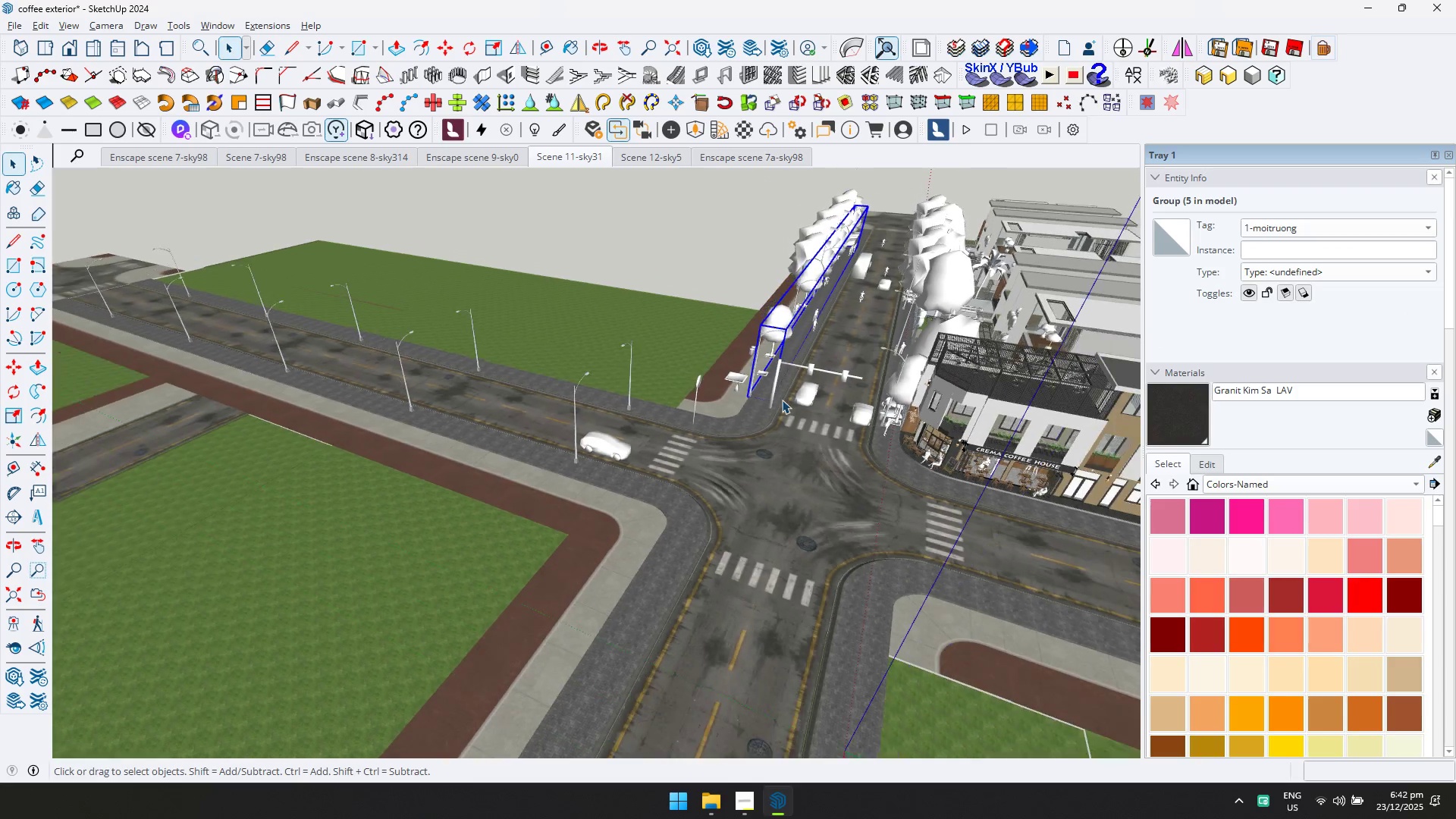 
left_click([569, 470])
 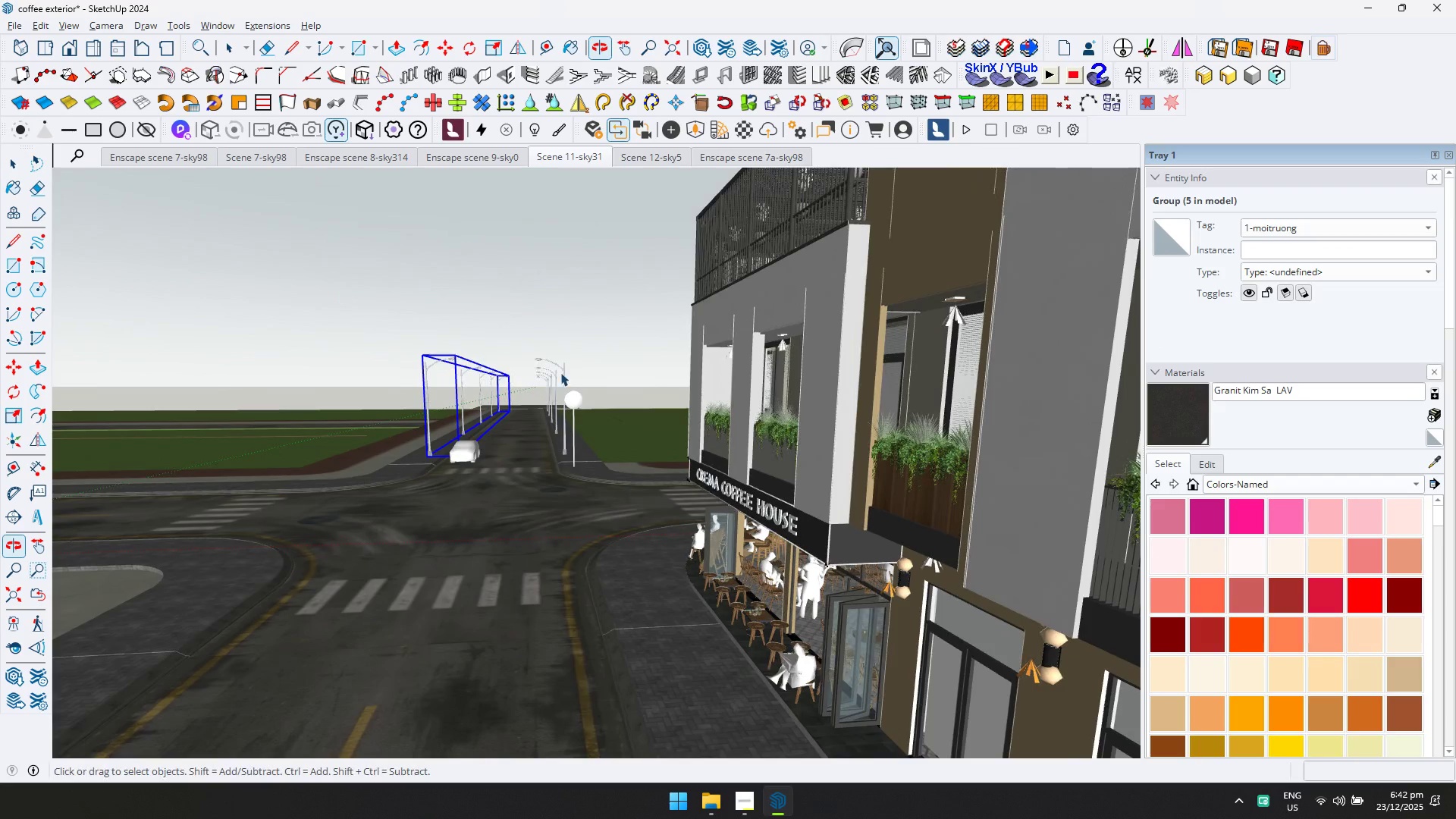 
scroll: coordinate [577, 478], scroll_direction: up, amount: 2.0
 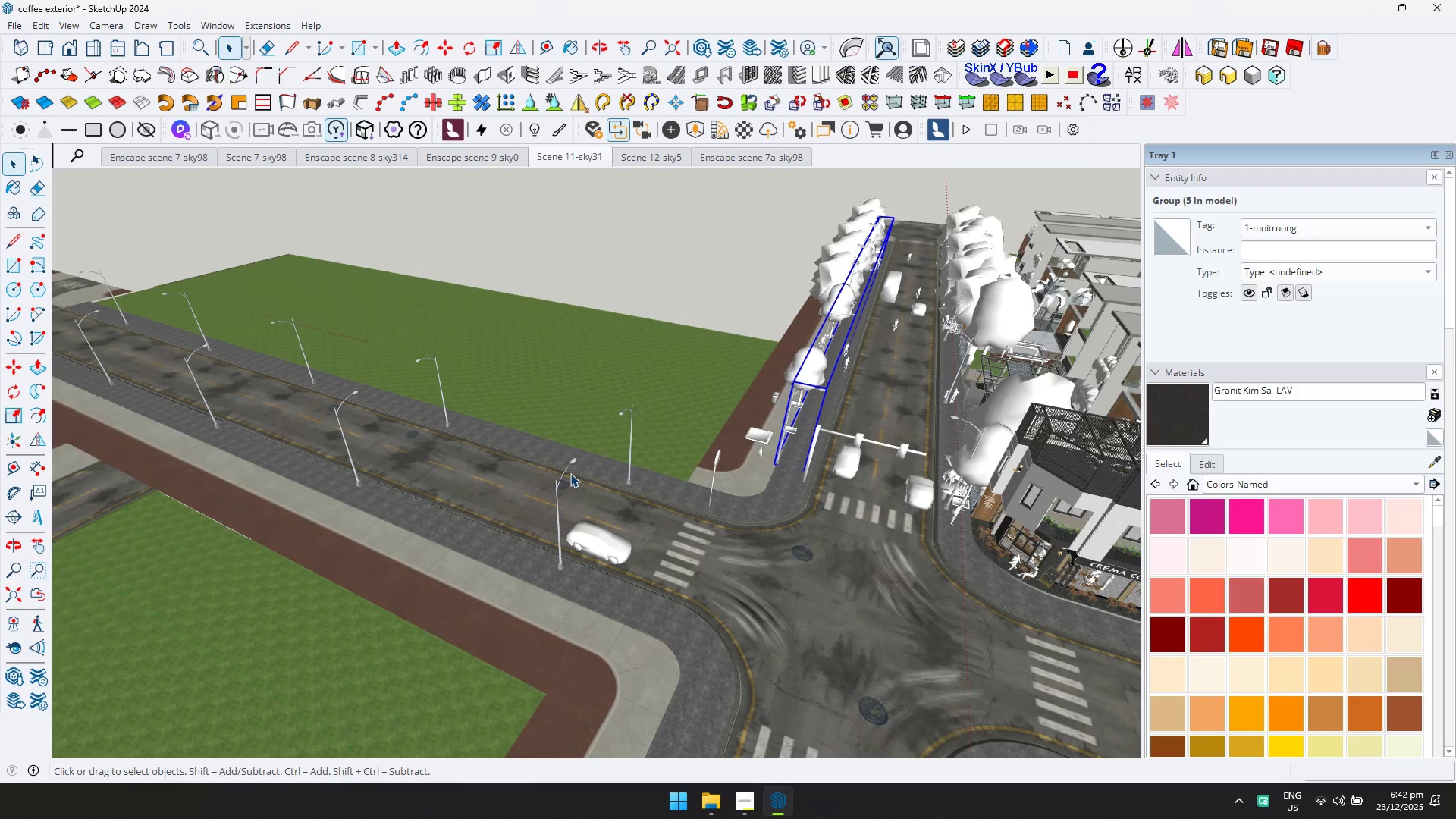 
left_click_drag(start_coordinate=[598, 402], to_coordinate=[422, 312])
 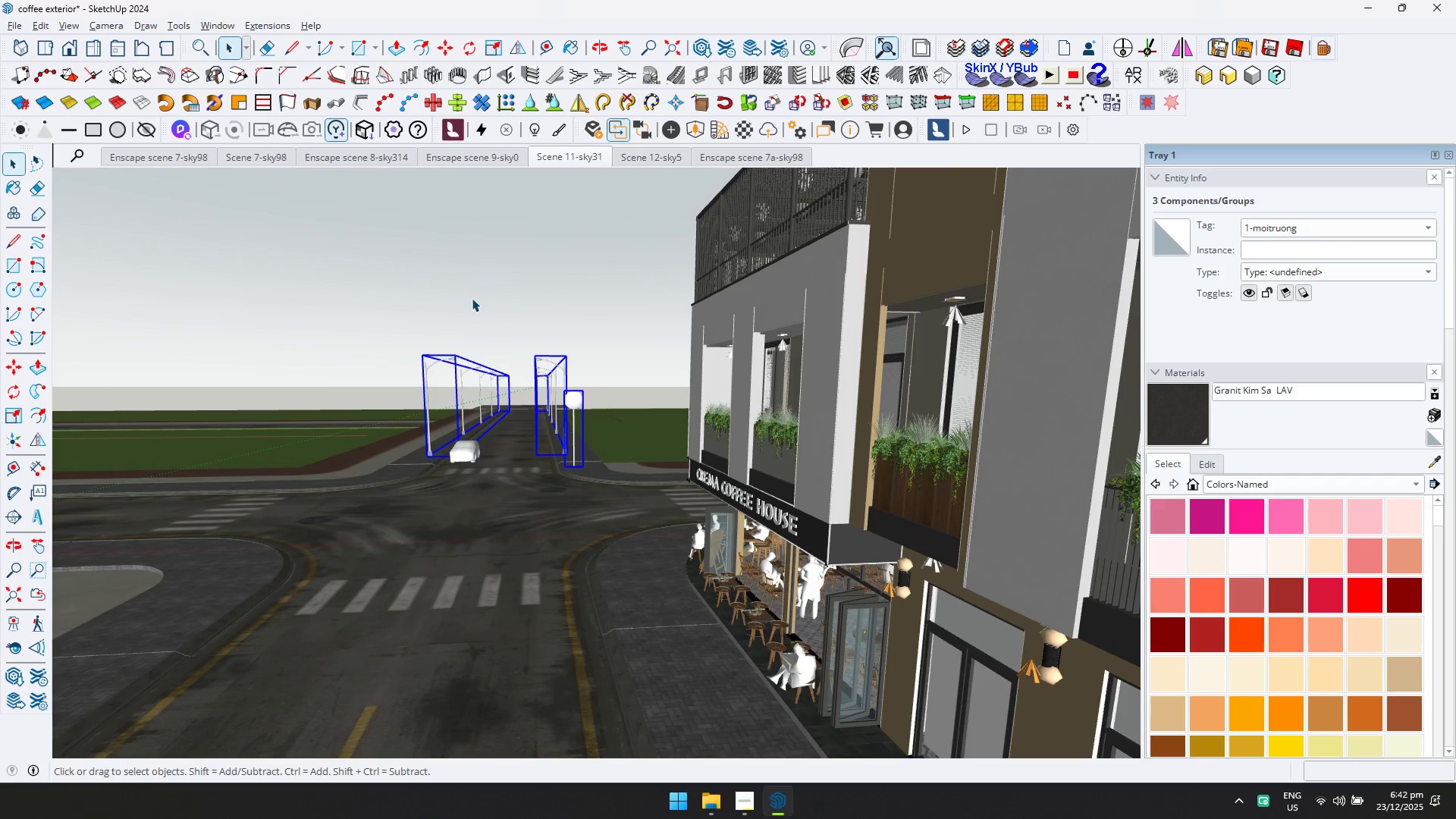 
key(Delete)
 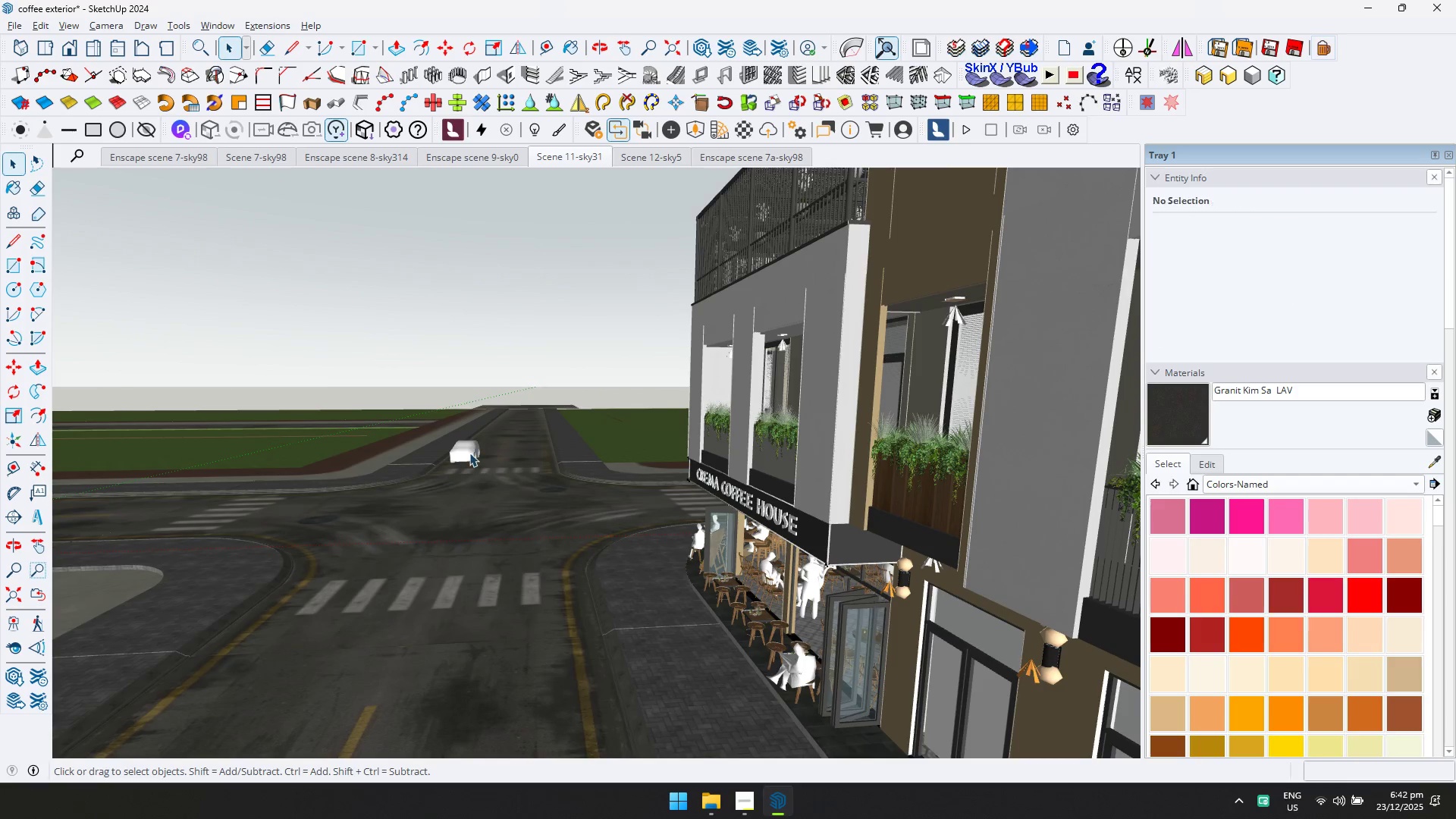 
key(Delete)
 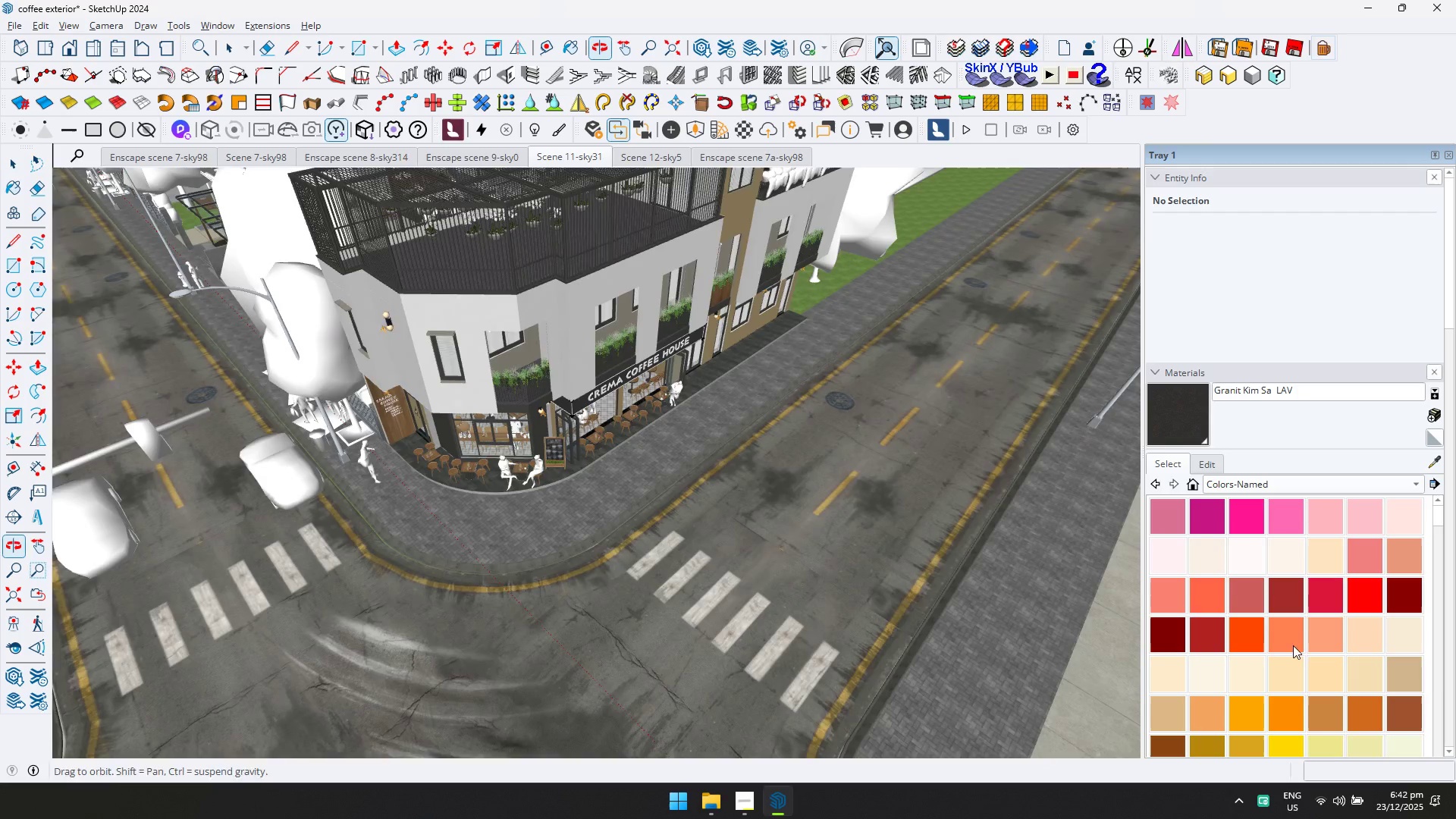 
scroll: coordinate [586, 482], scroll_direction: up, amount: 5.0
 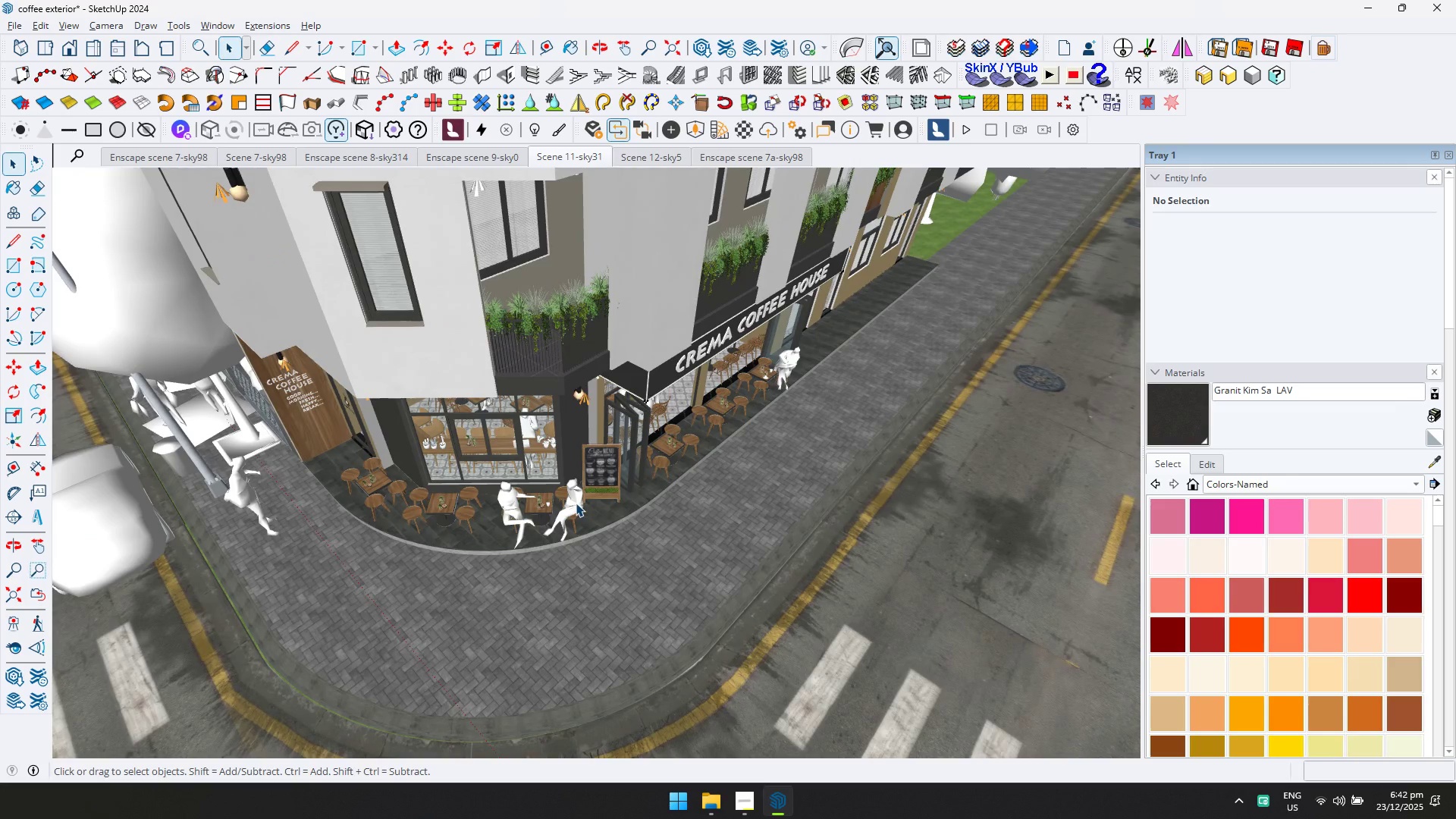 
key(Delete)
 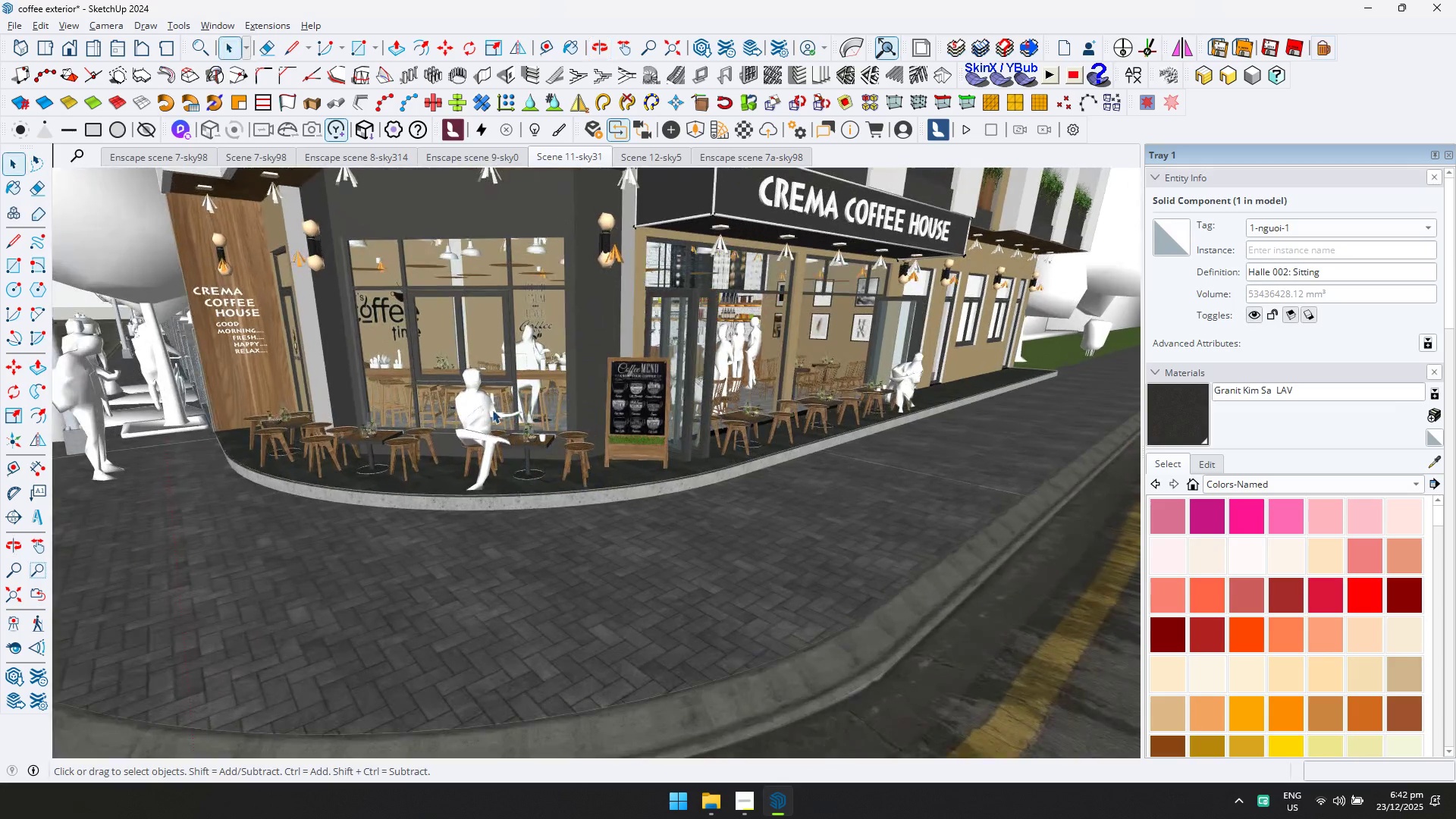 
left_click([479, 406])
 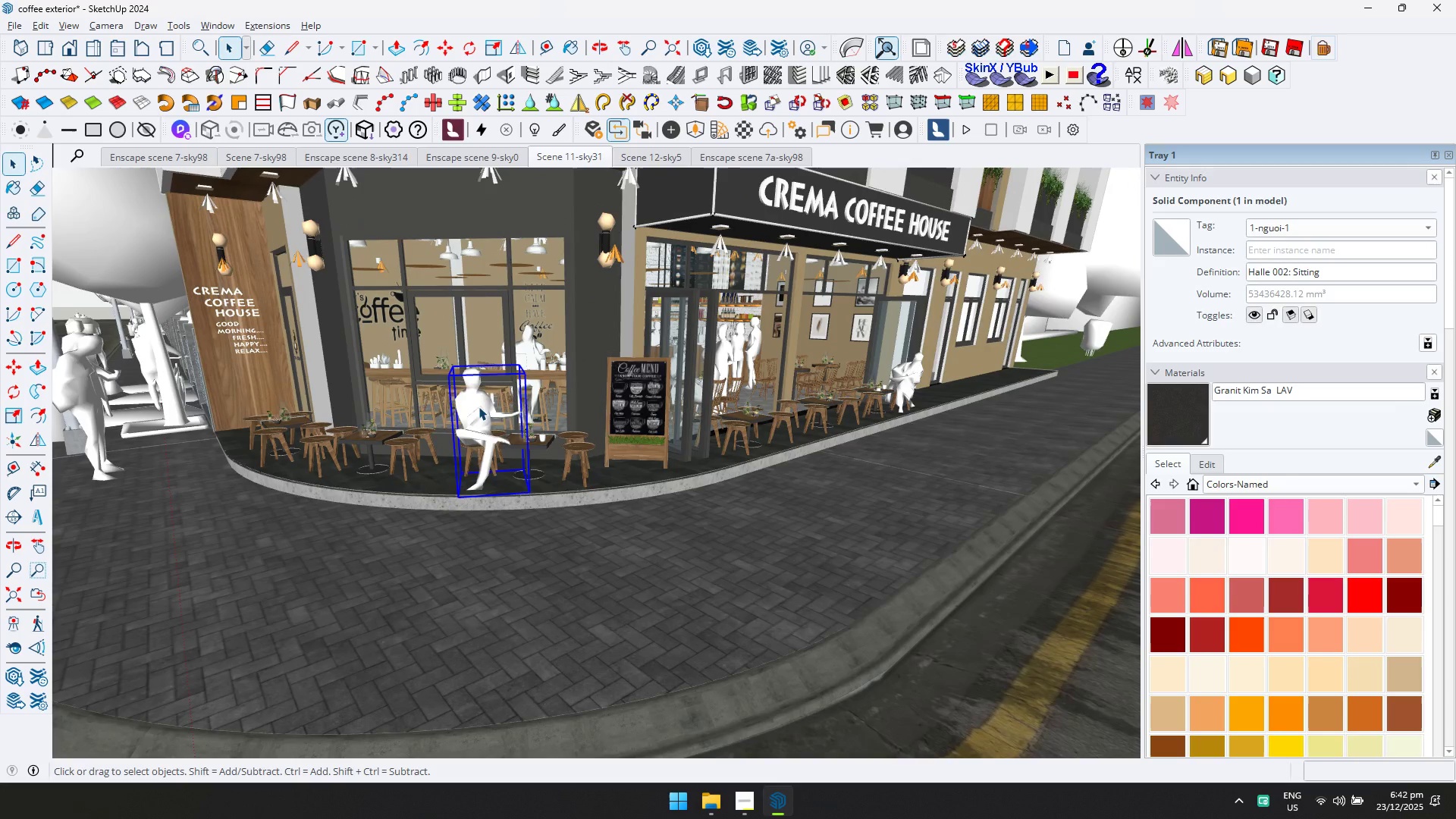 
scroll: coordinate [510, 409], scroll_direction: up, amount: 5.0
 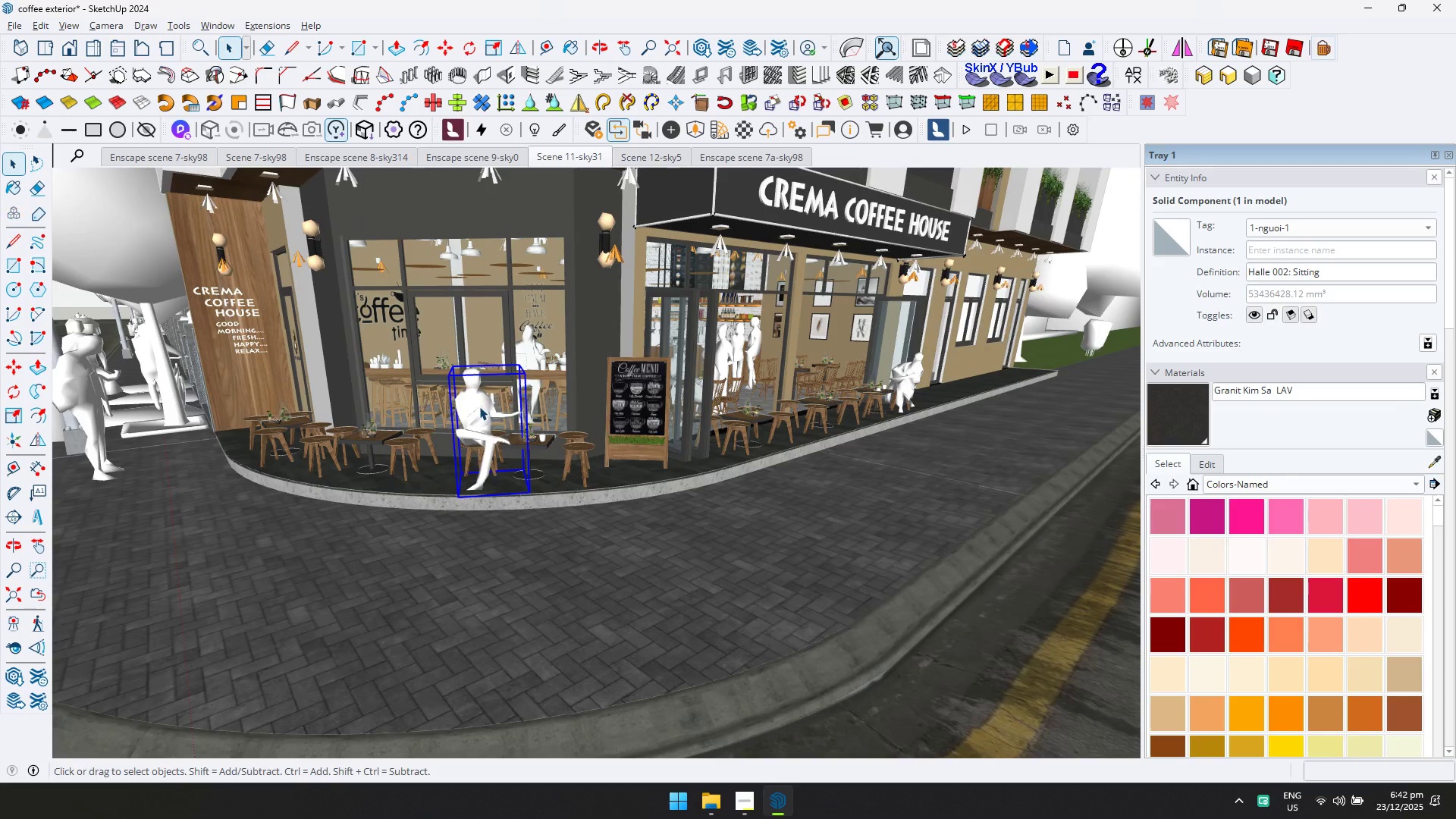 
key(Delete)
 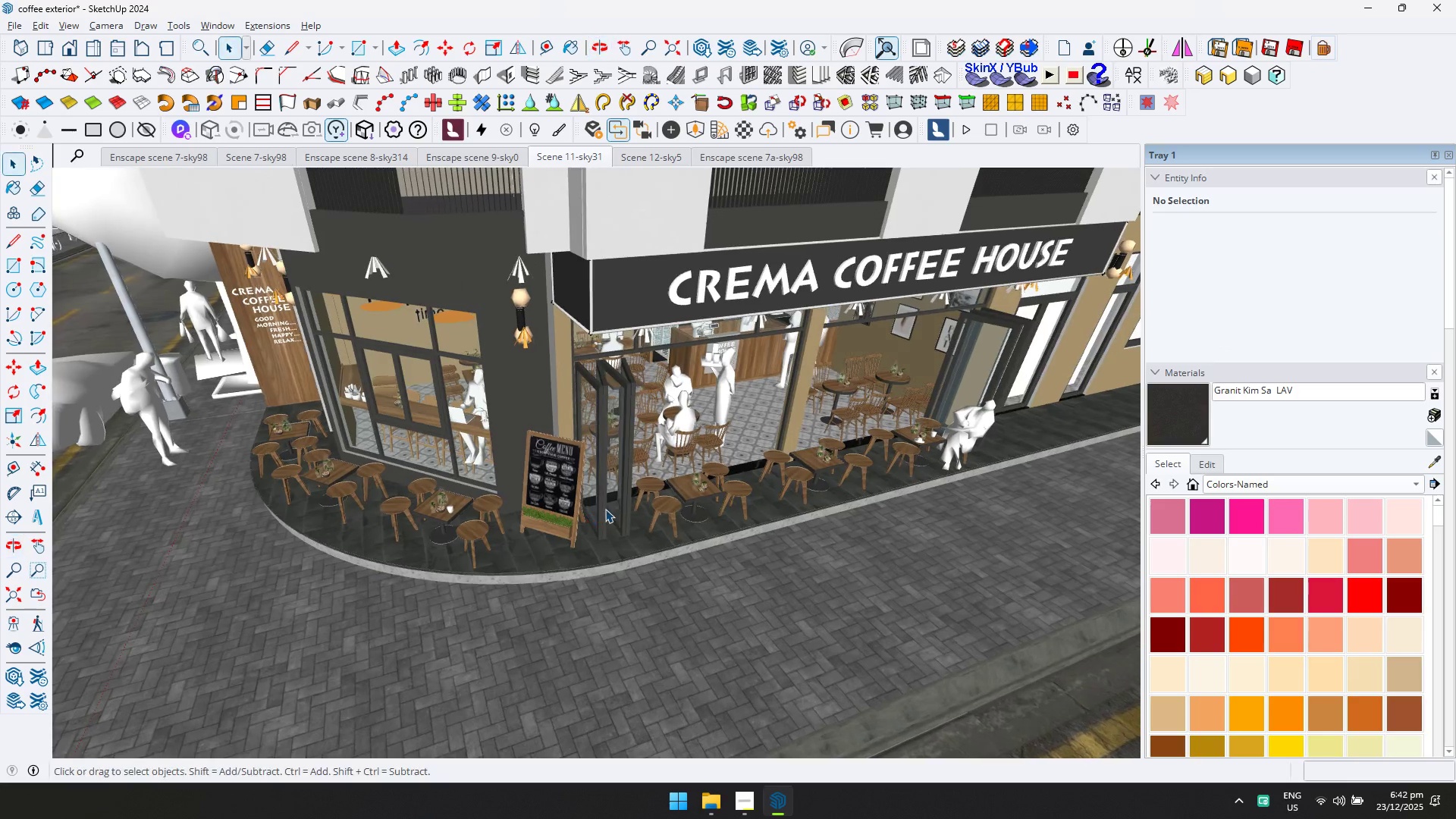 
left_click([679, 411])
 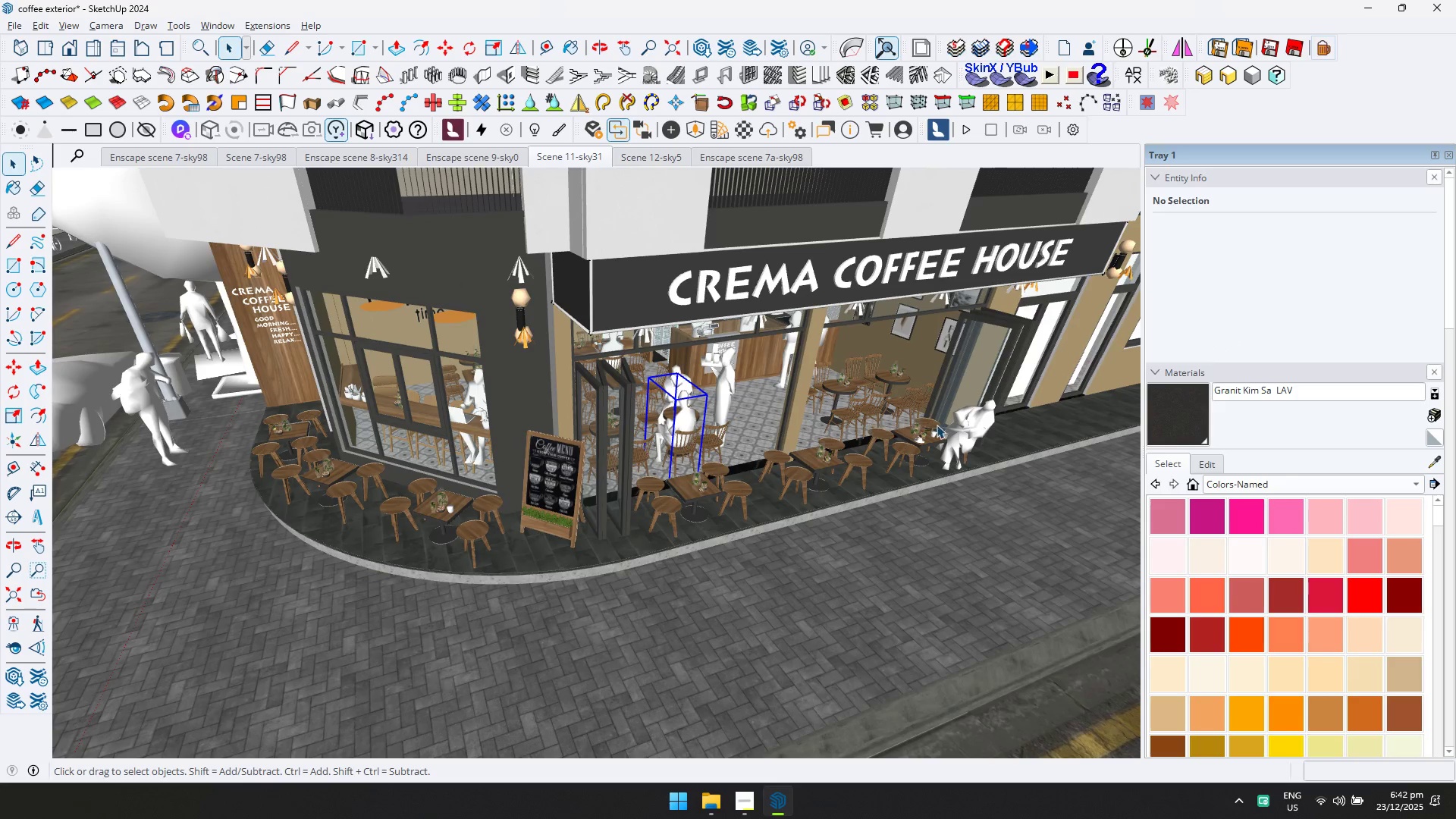 
key(Delete)
 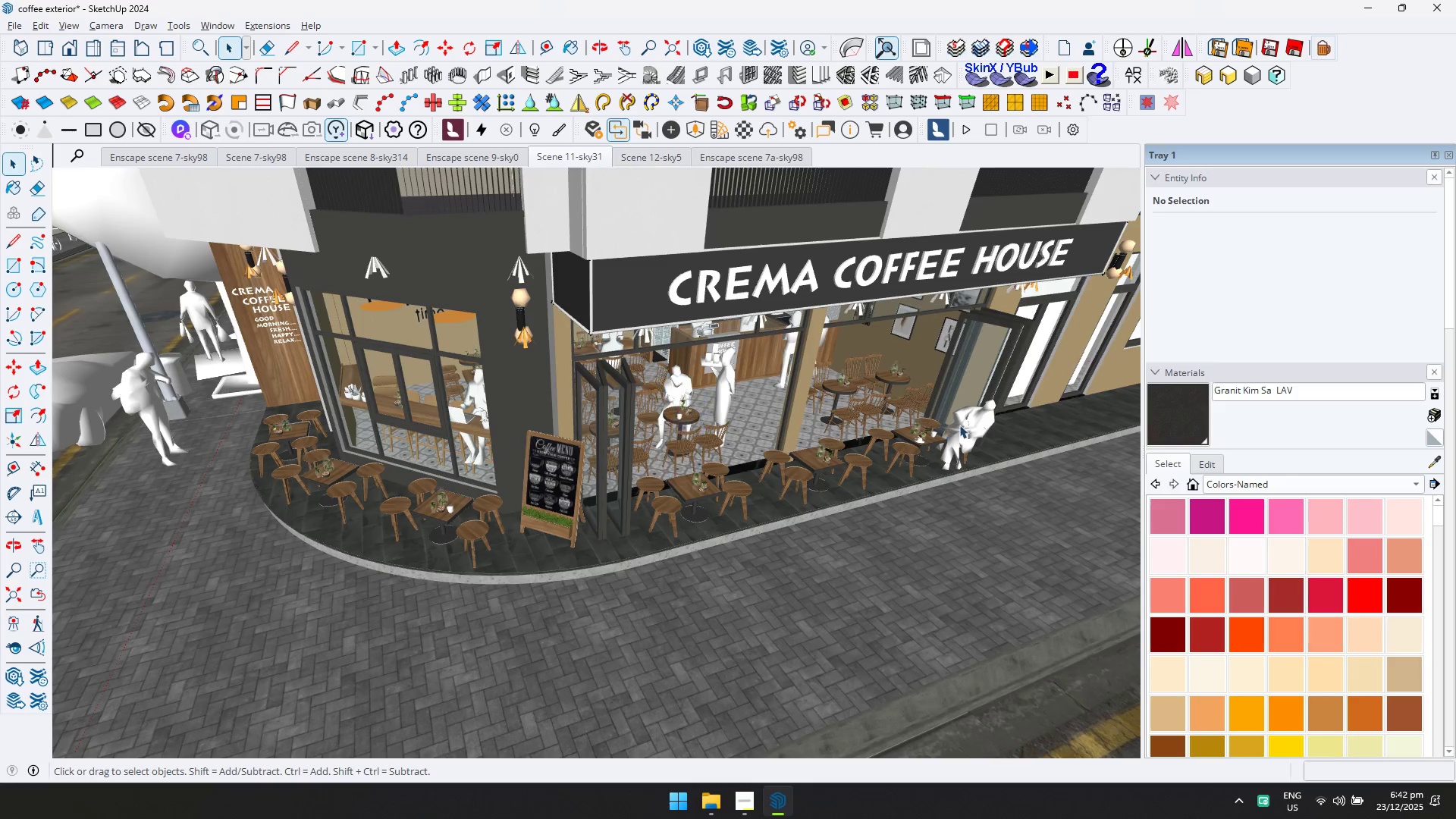 
left_click([974, 422])
 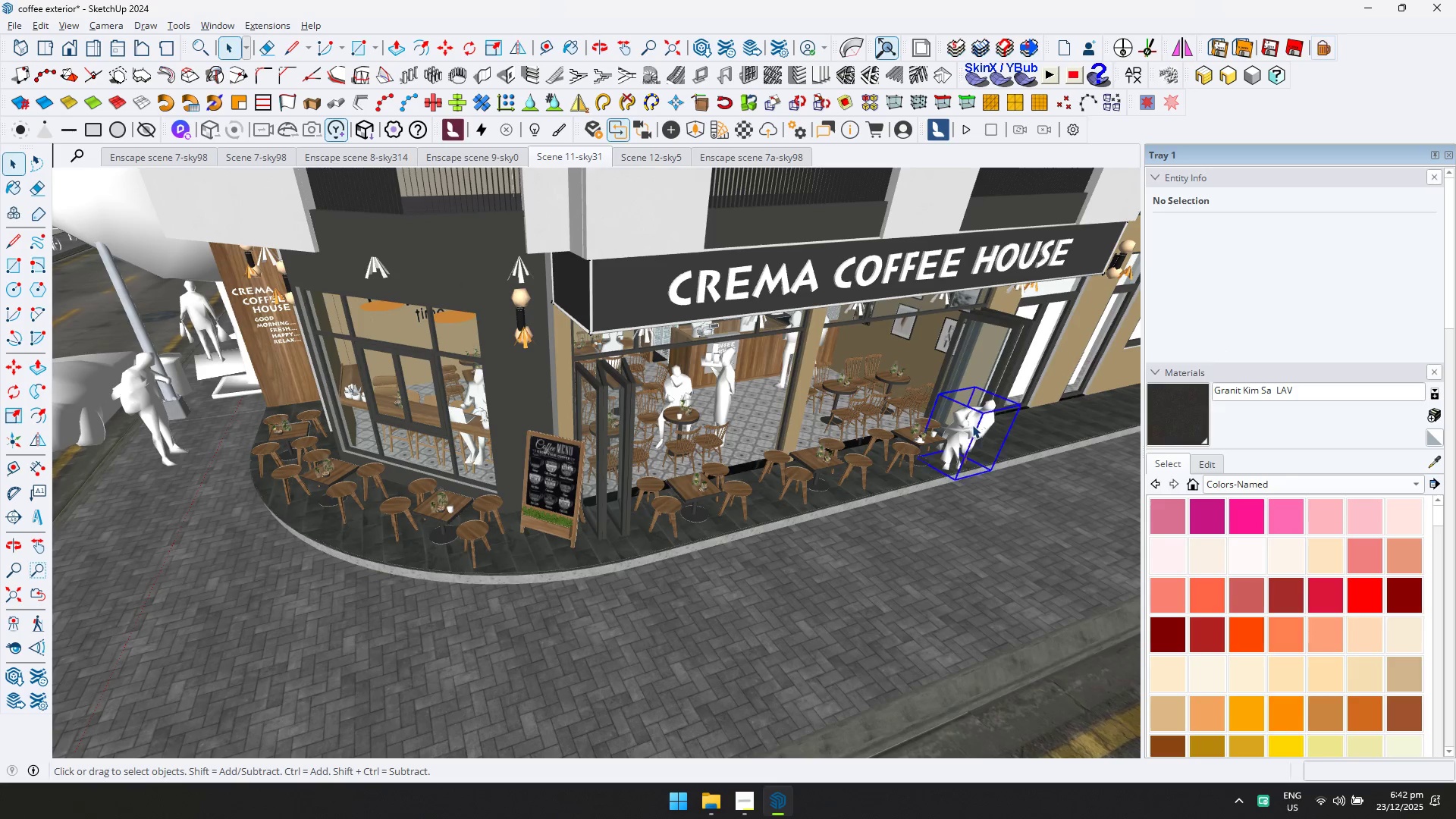 
key(Delete)
 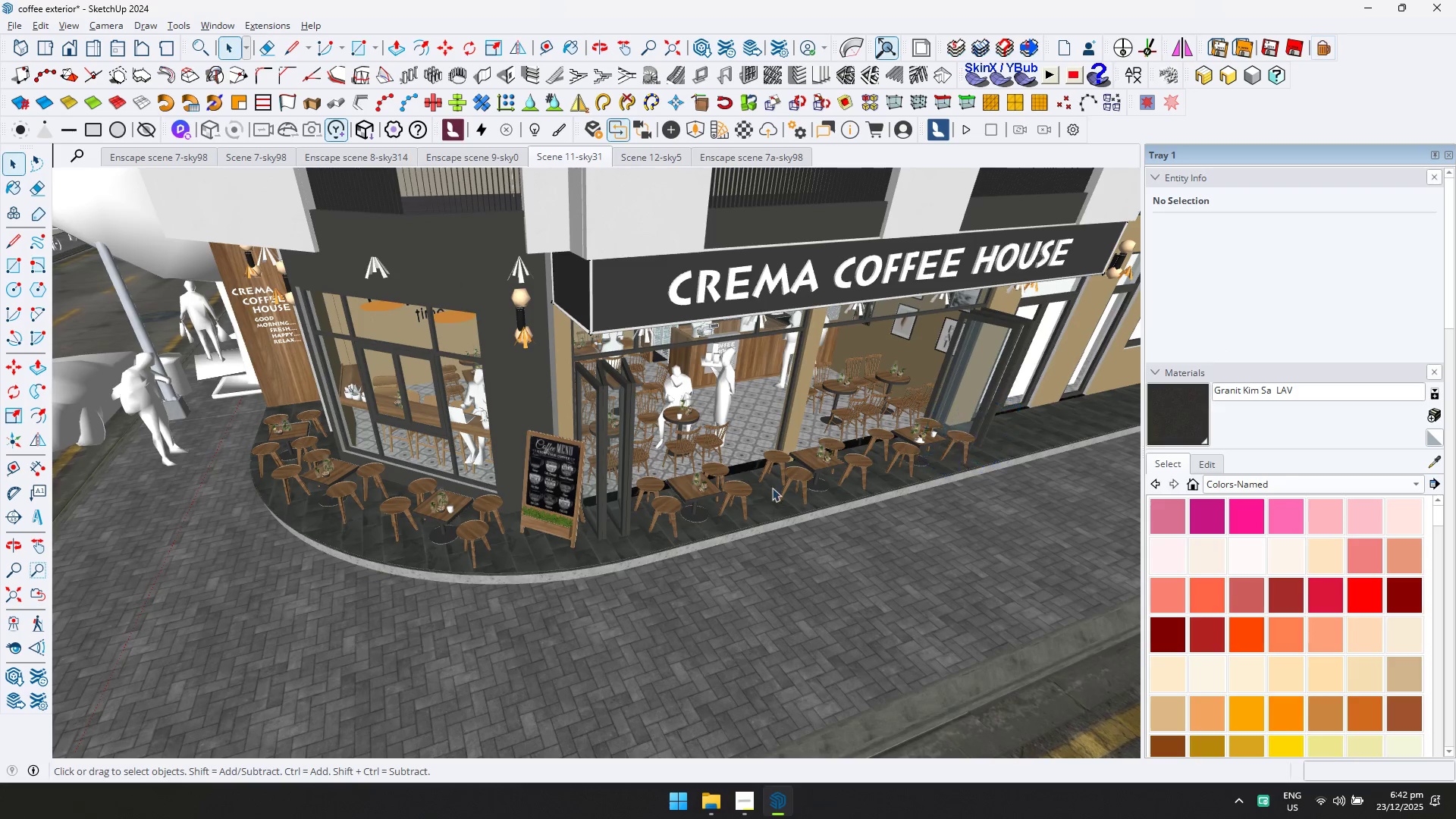 
hold_key(key=N, duration=26.5)
 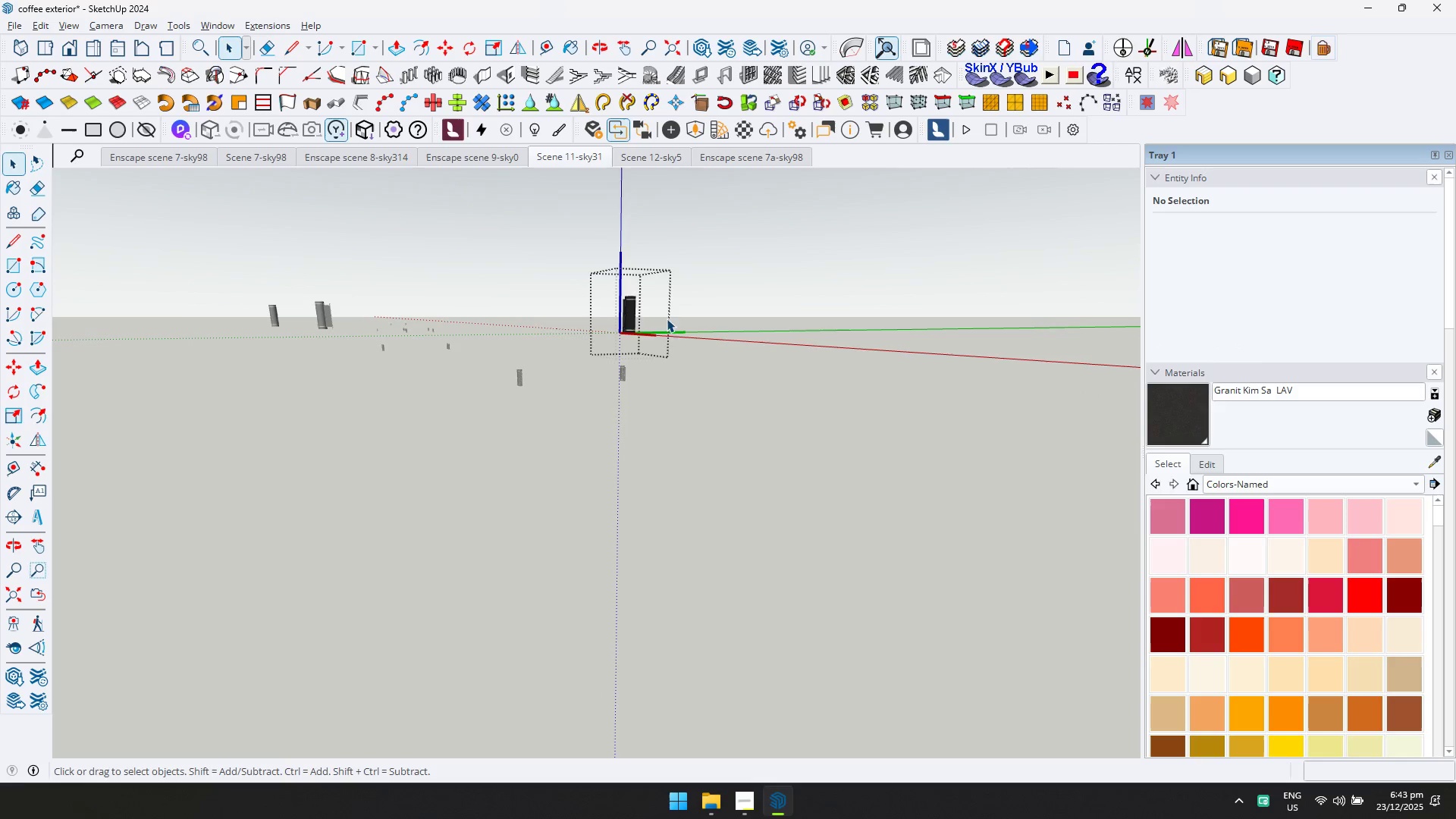 
scroll: coordinate [781, 413], scroll_direction: up, amount: 3.0
 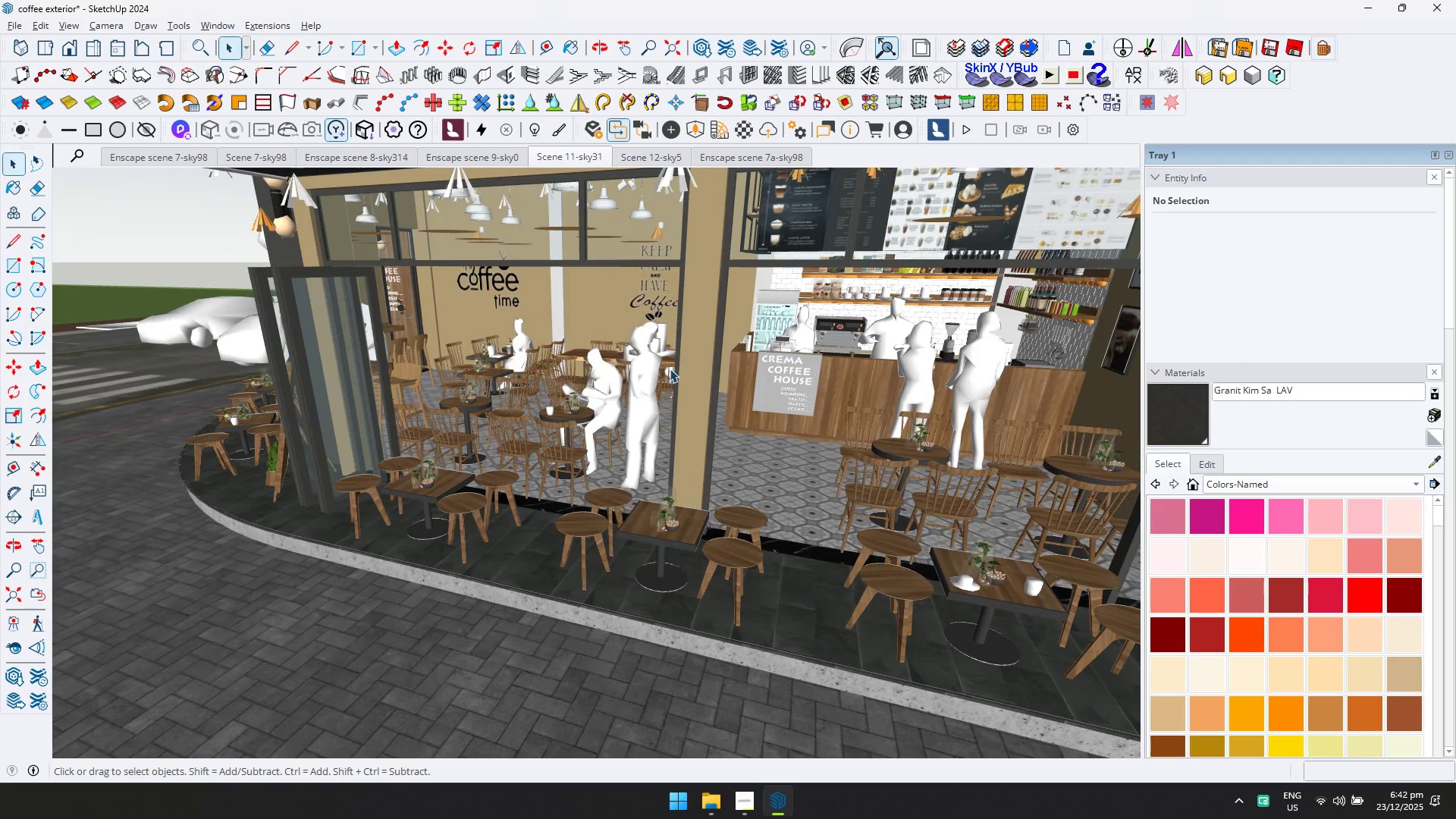 
left_click([639, 360])
 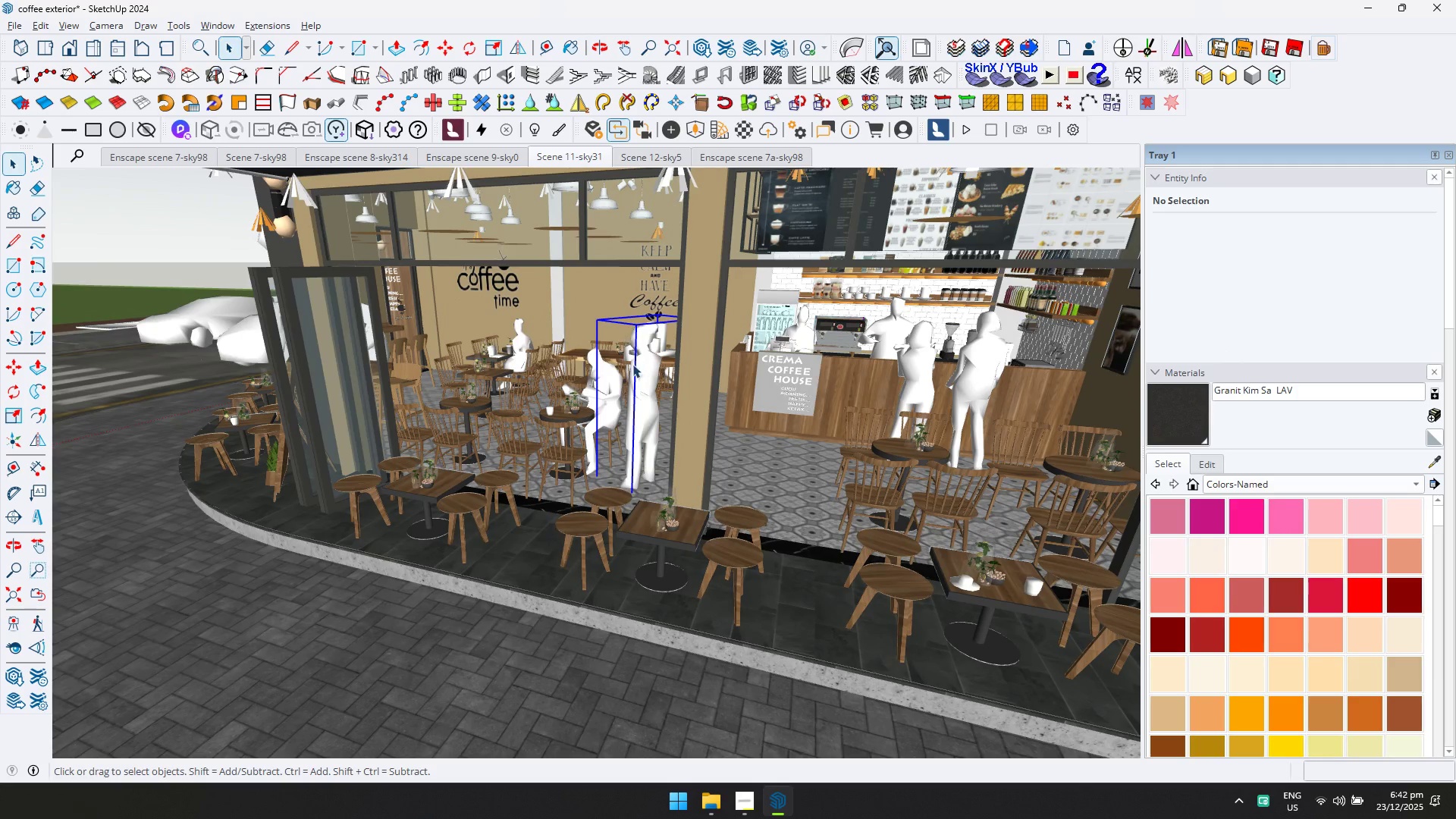 
key(Delete)
 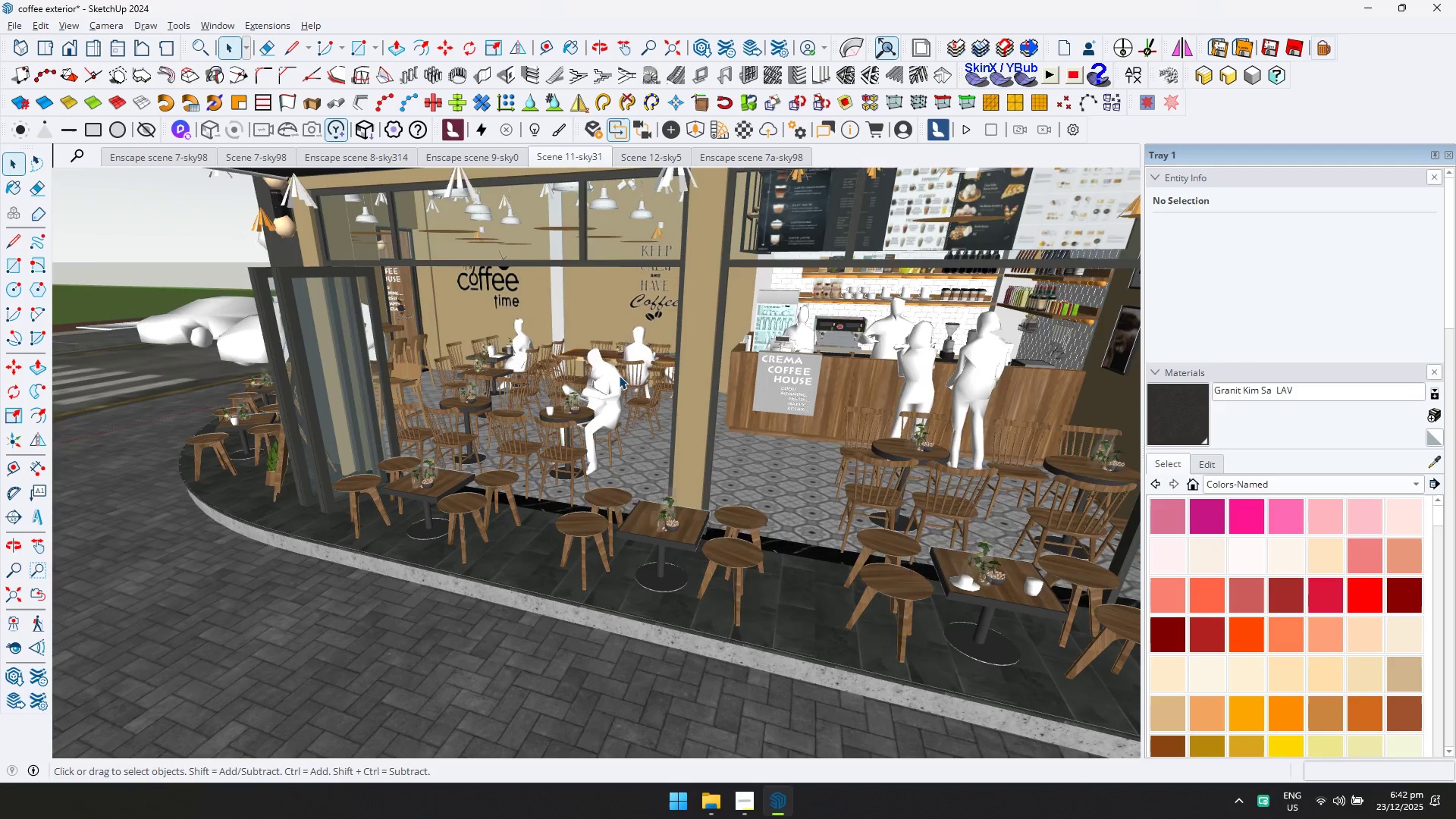 
left_click([639, 346])
 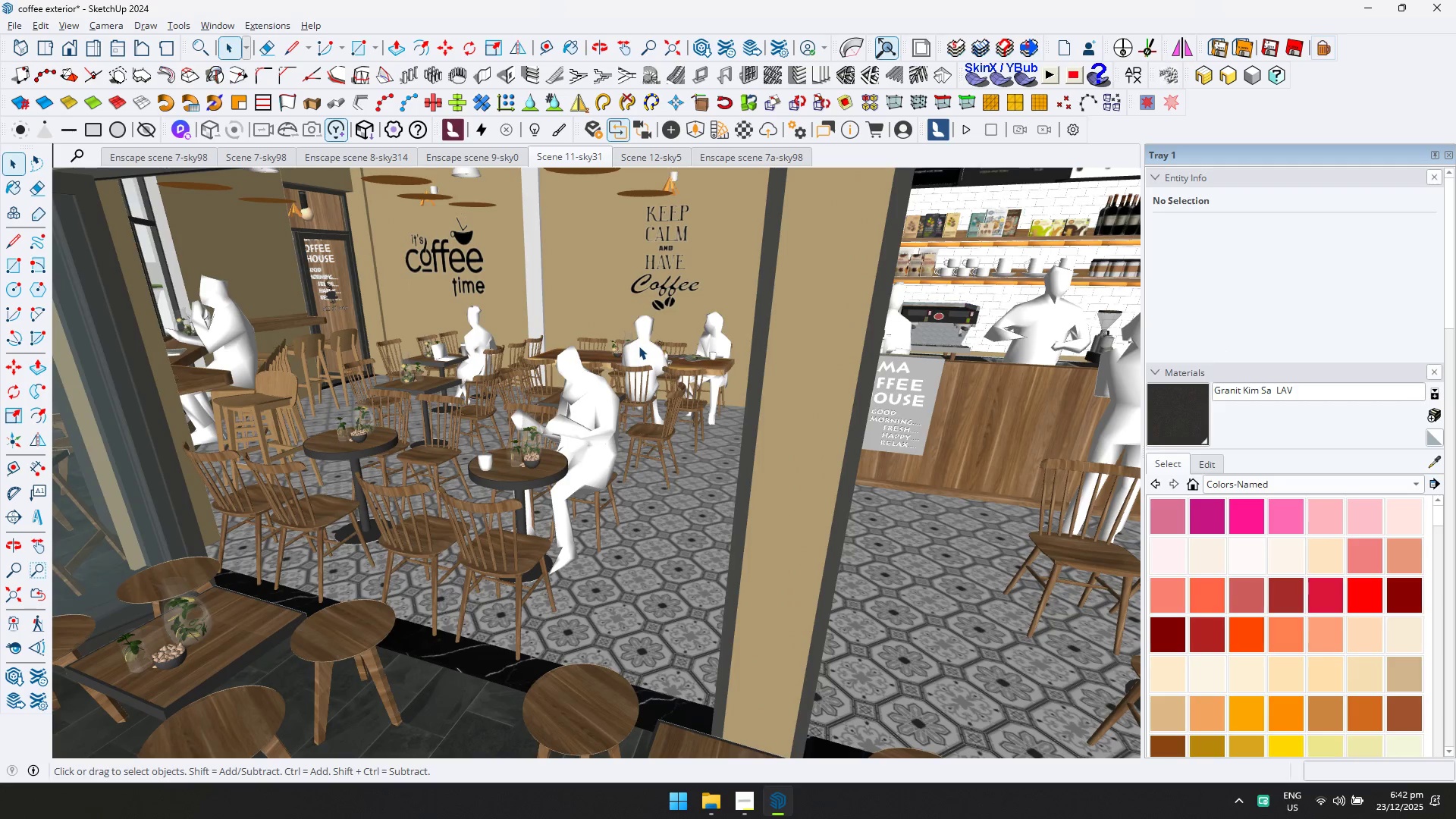 
scroll: coordinate [632, 342], scroll_direction: up, amount: 4.0
 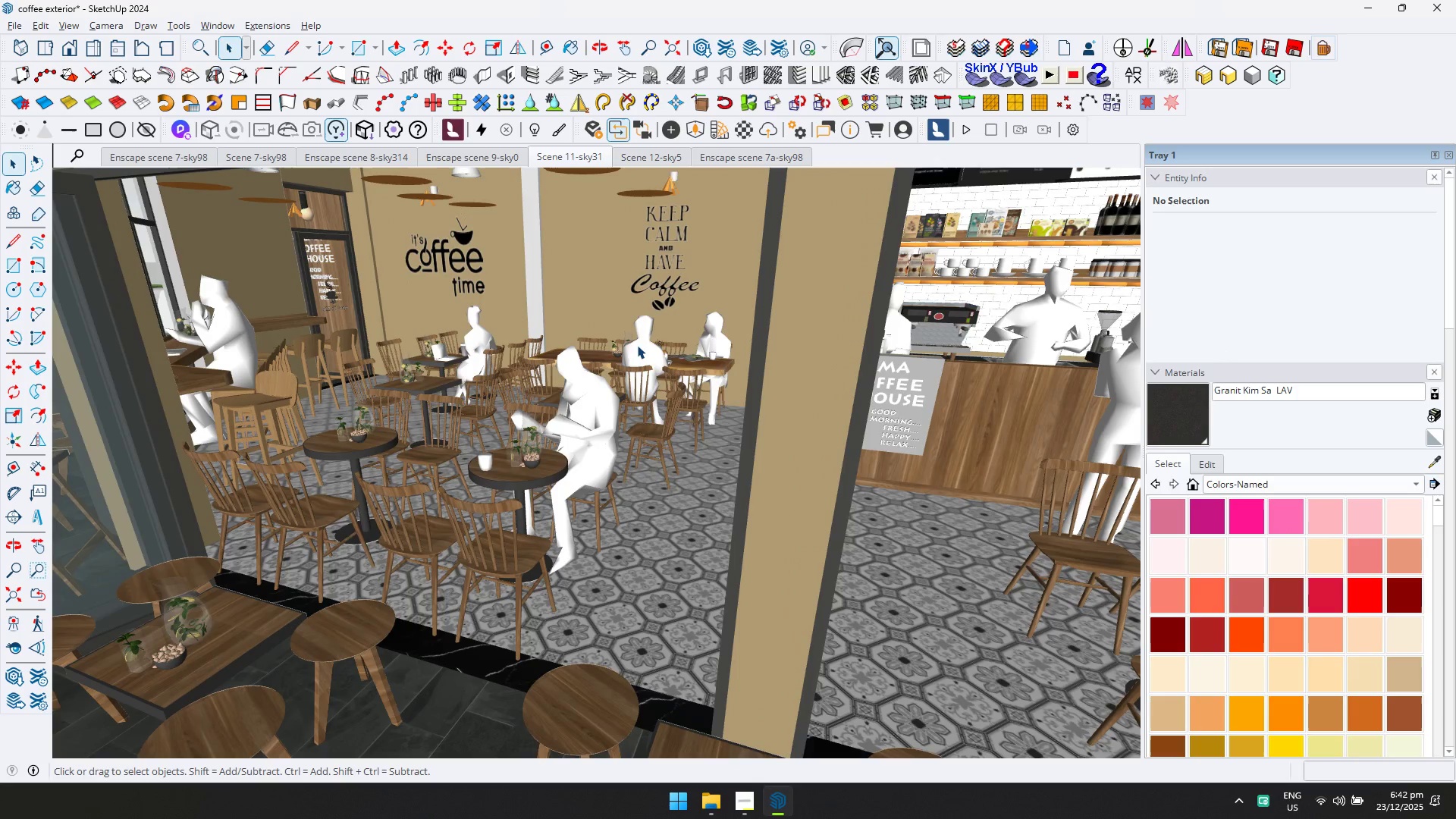 
key(Delete)
 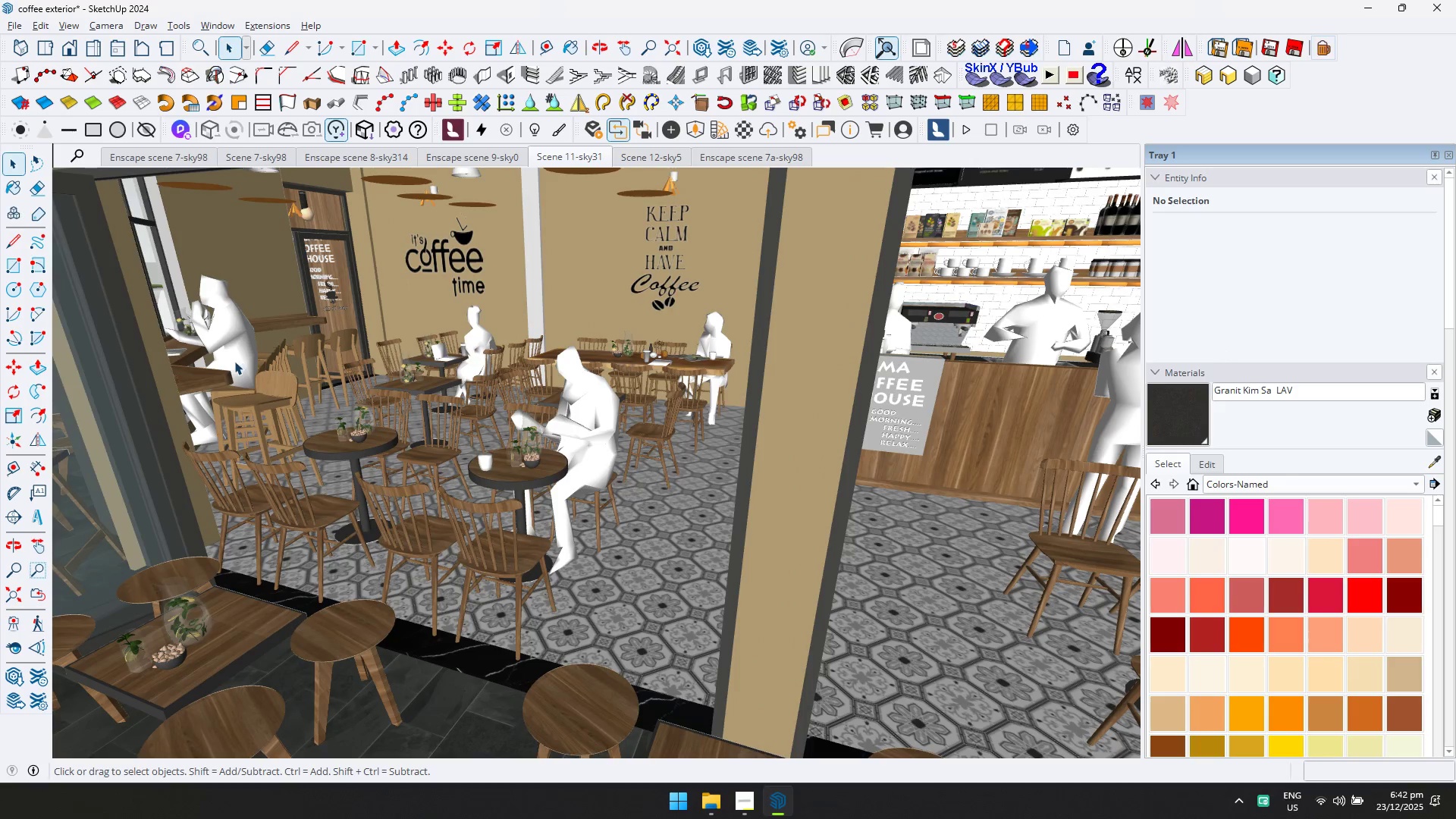 
left_click([232, 345])
 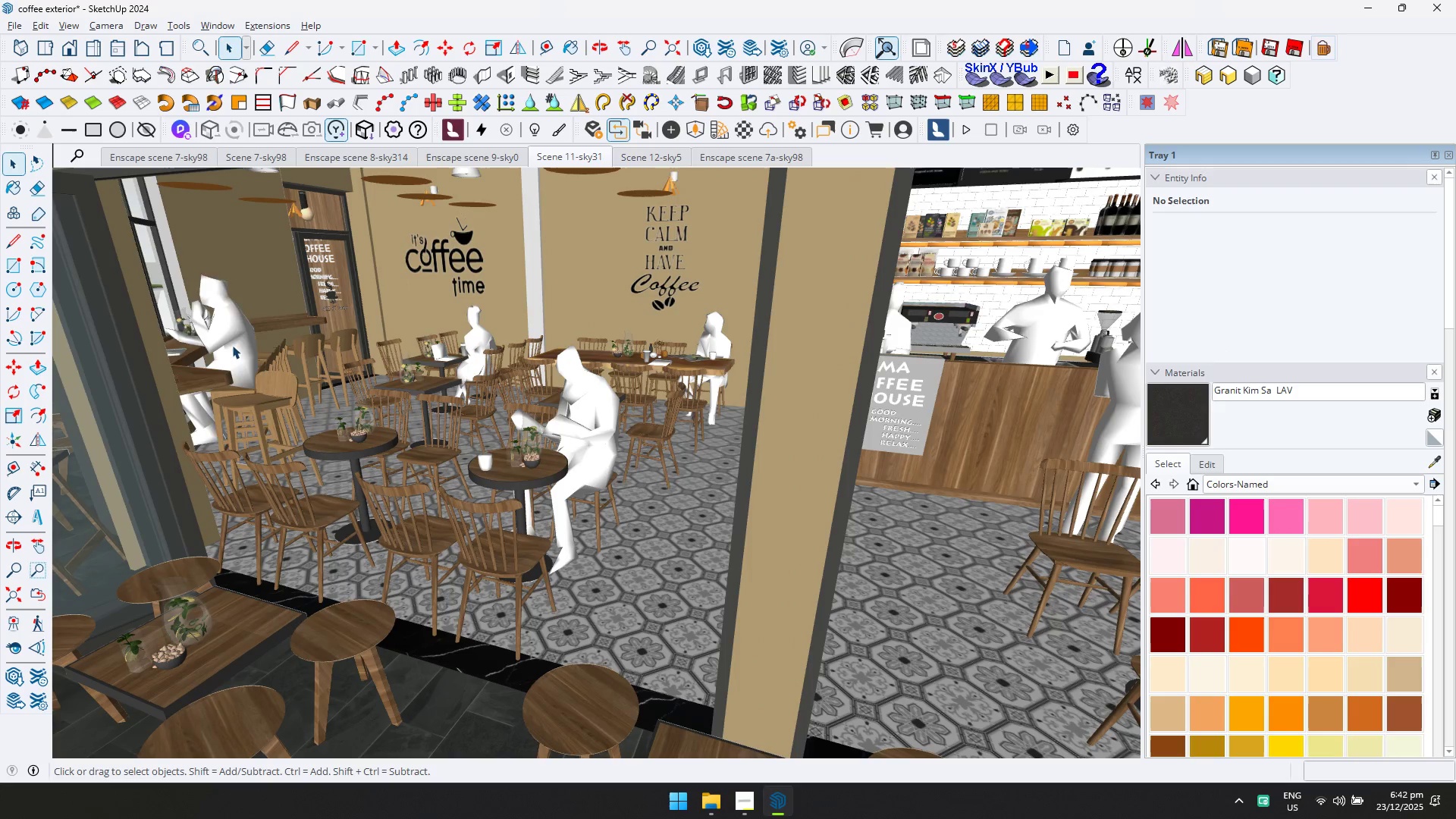 
key(Delete)
 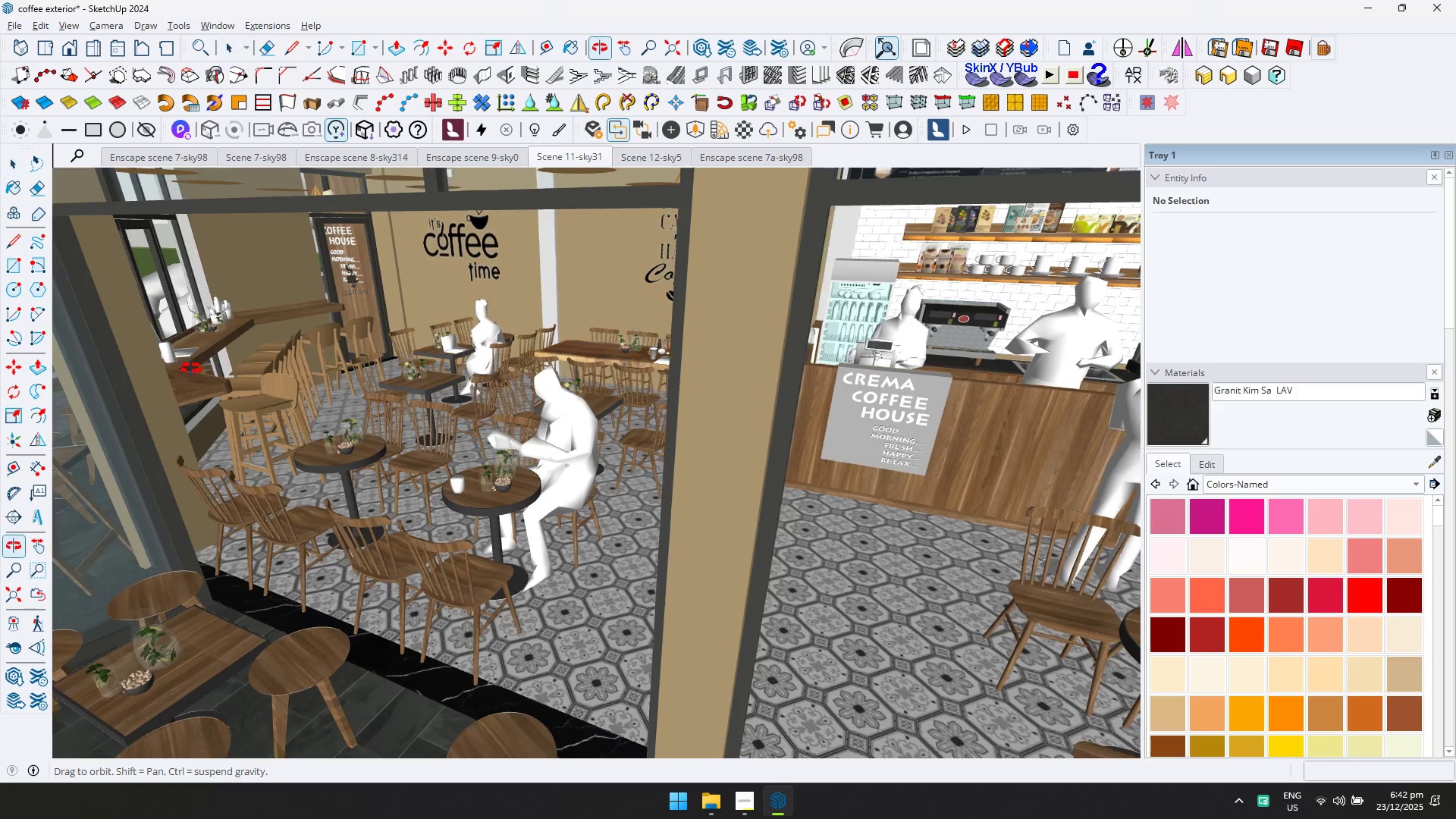 
left_click([287, 281])
 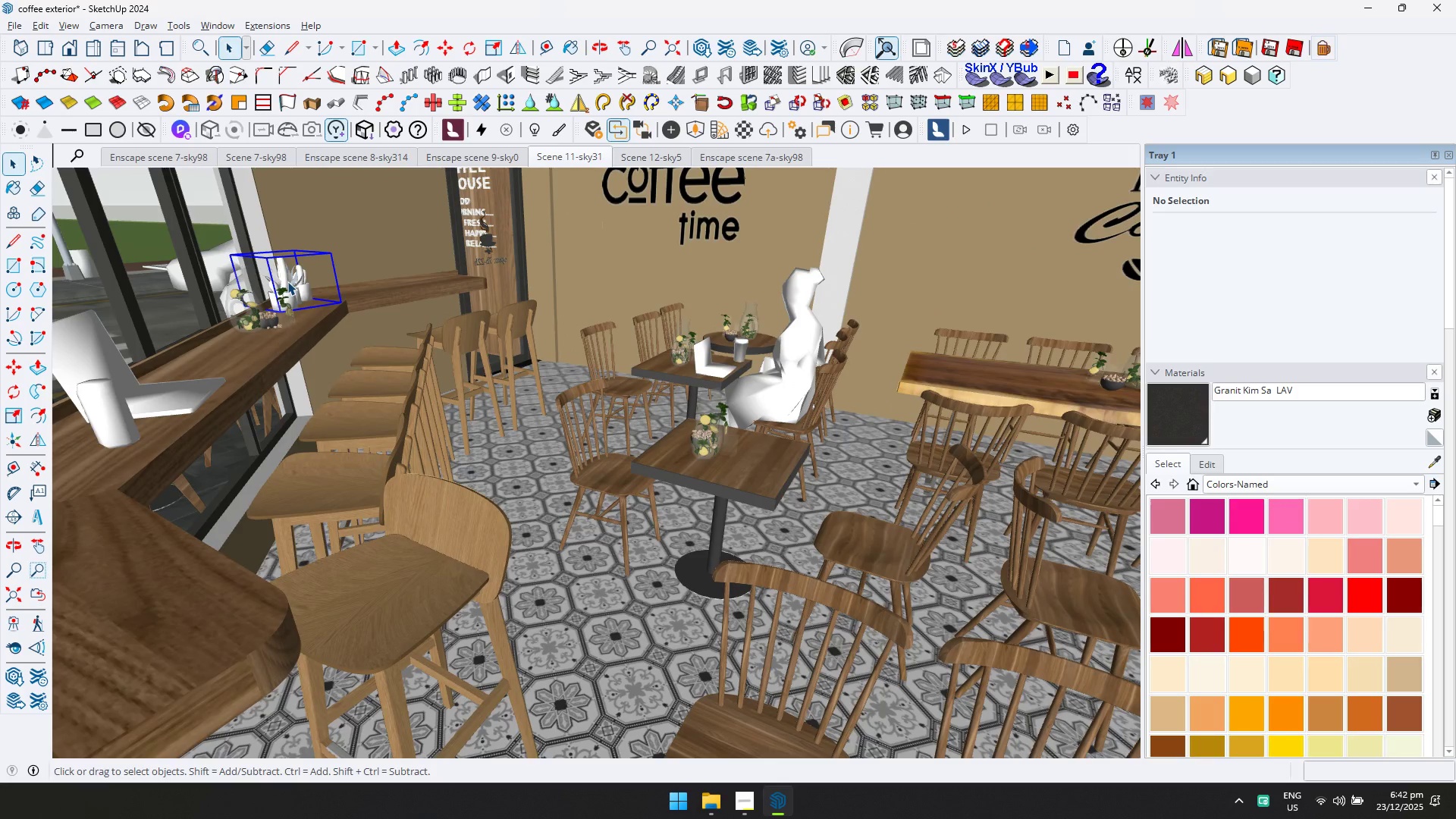 
scroll: coordinate [276, 289], scroll_direction: up, amount: 13.0
 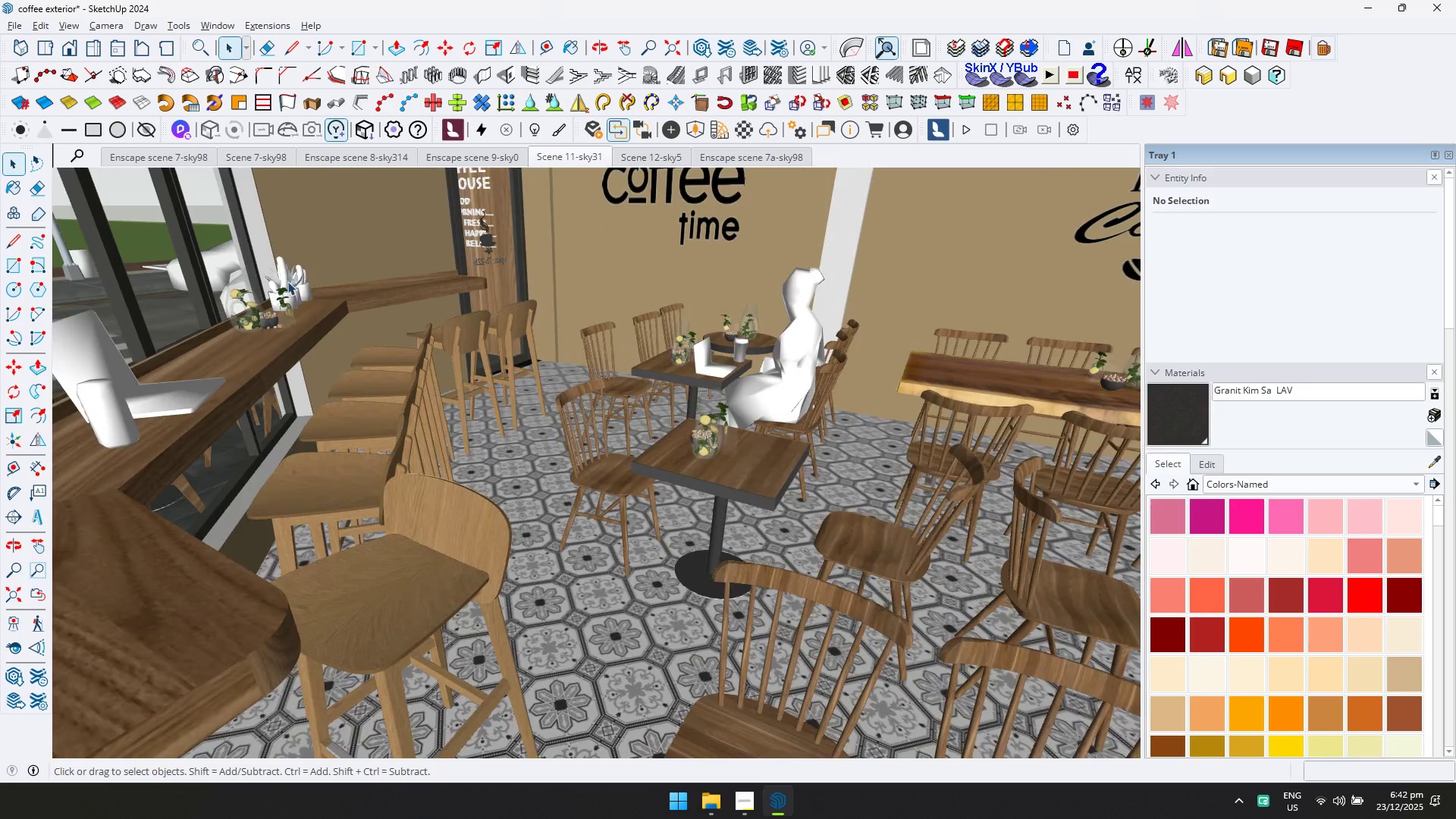 
key(Delete)
 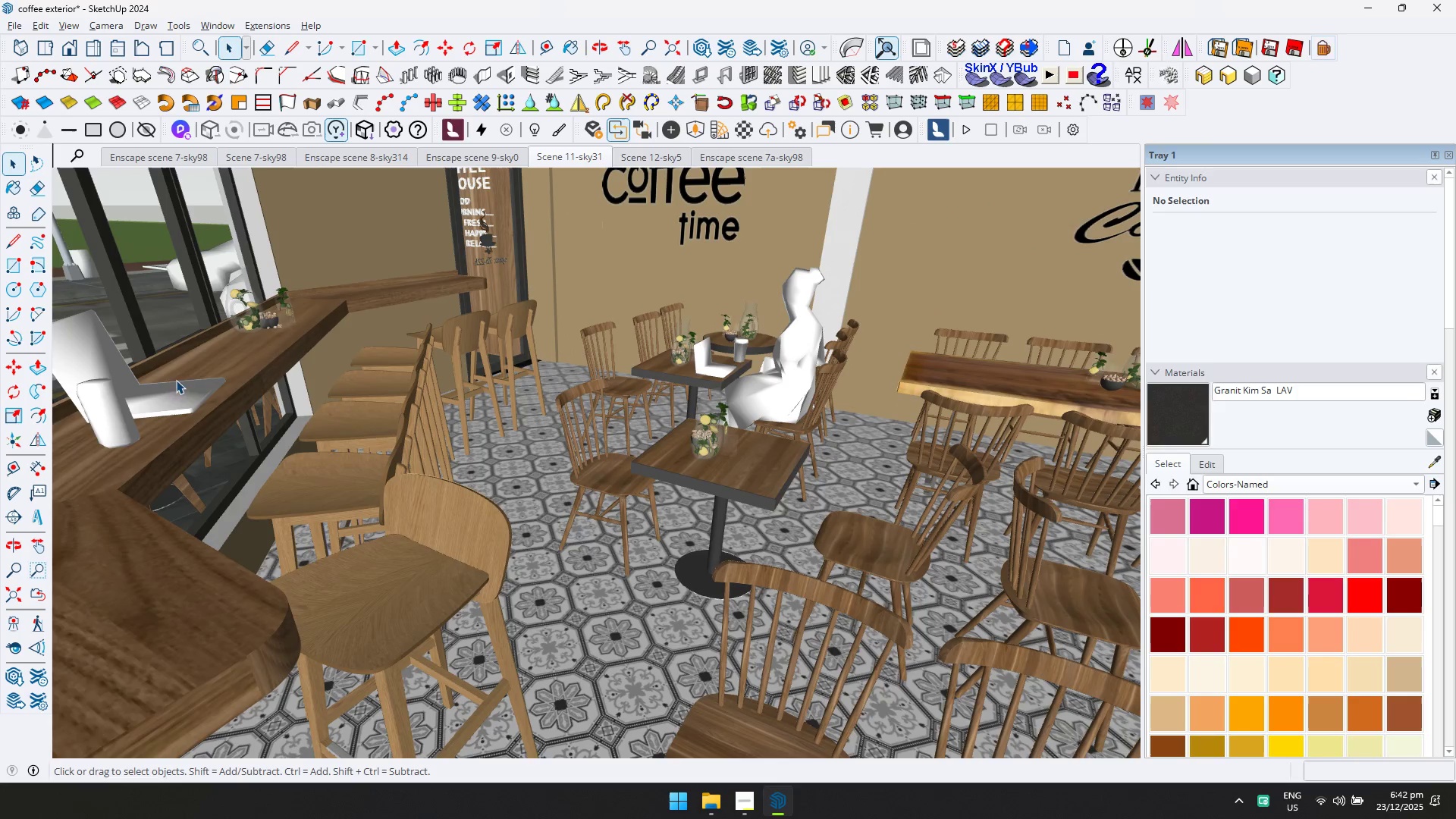 
left_click([164, 400])
 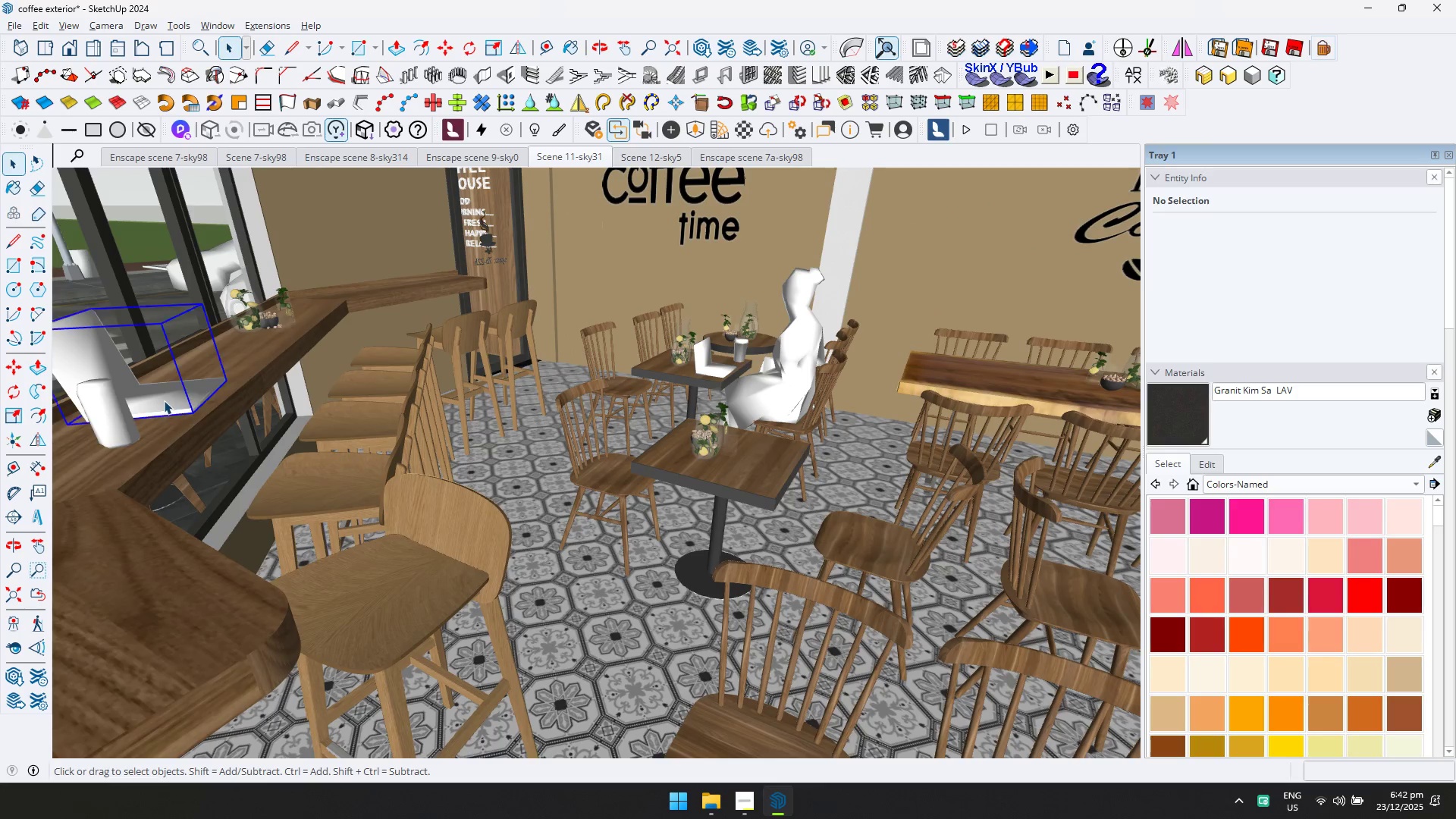 
key(Delete)
 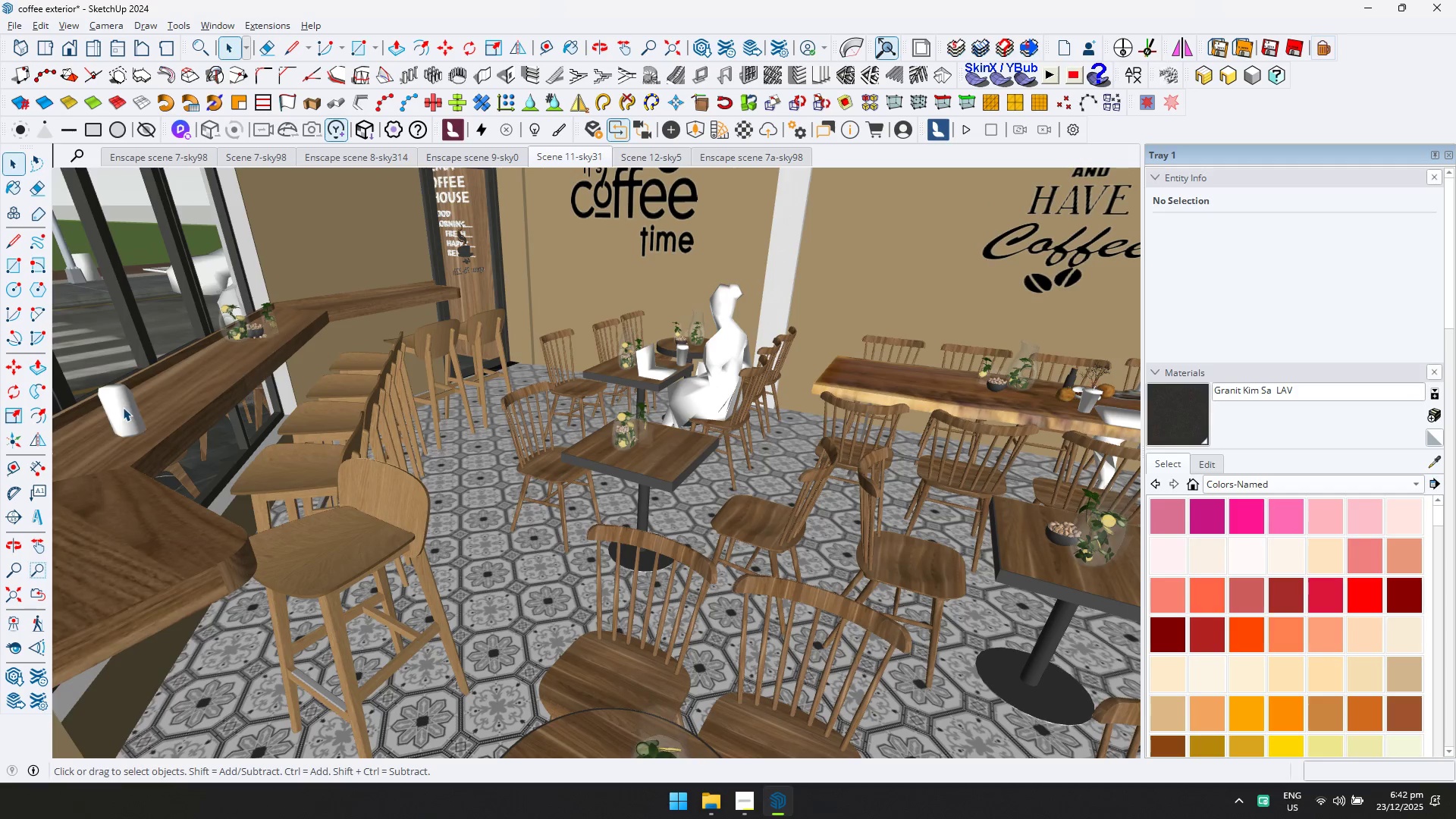 
scroll: coordinate [166, 401], scroll_direction: down, amount: 5.0
 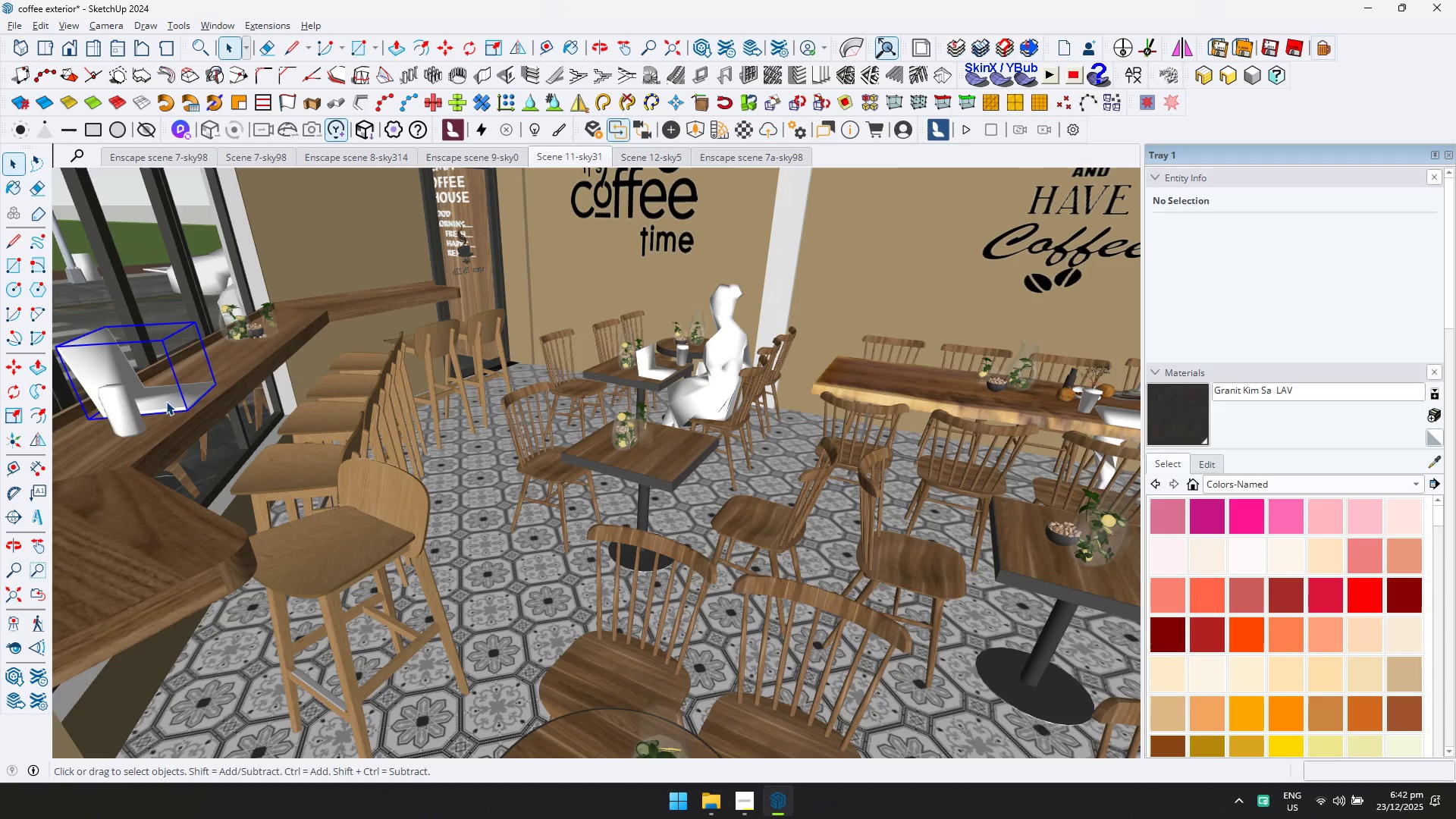 
key(Delete)
 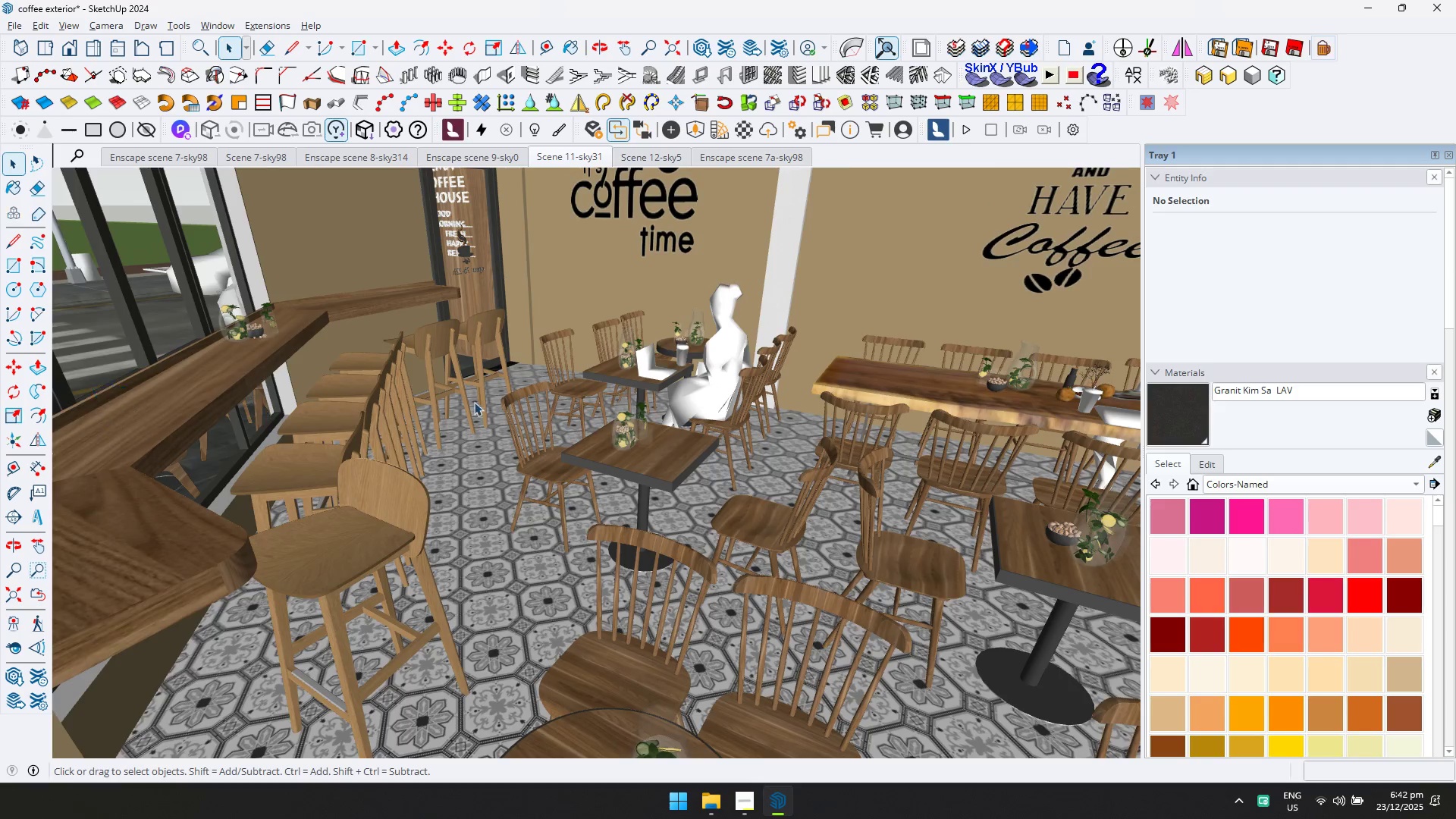 
scroll: coordinate [707, 396], scroll_direction: down, amount: 11.0
 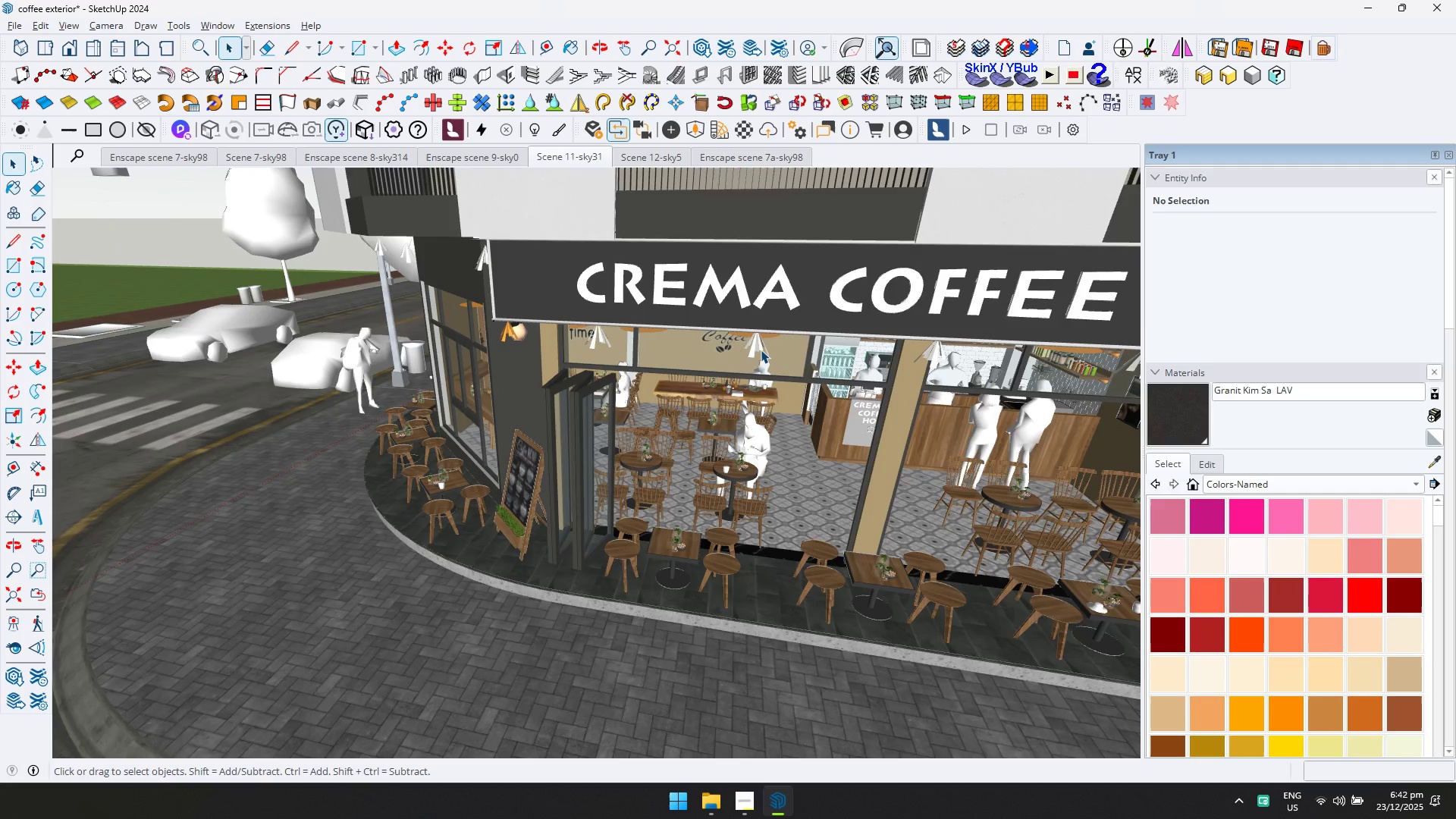 
double_click([761, 350])
 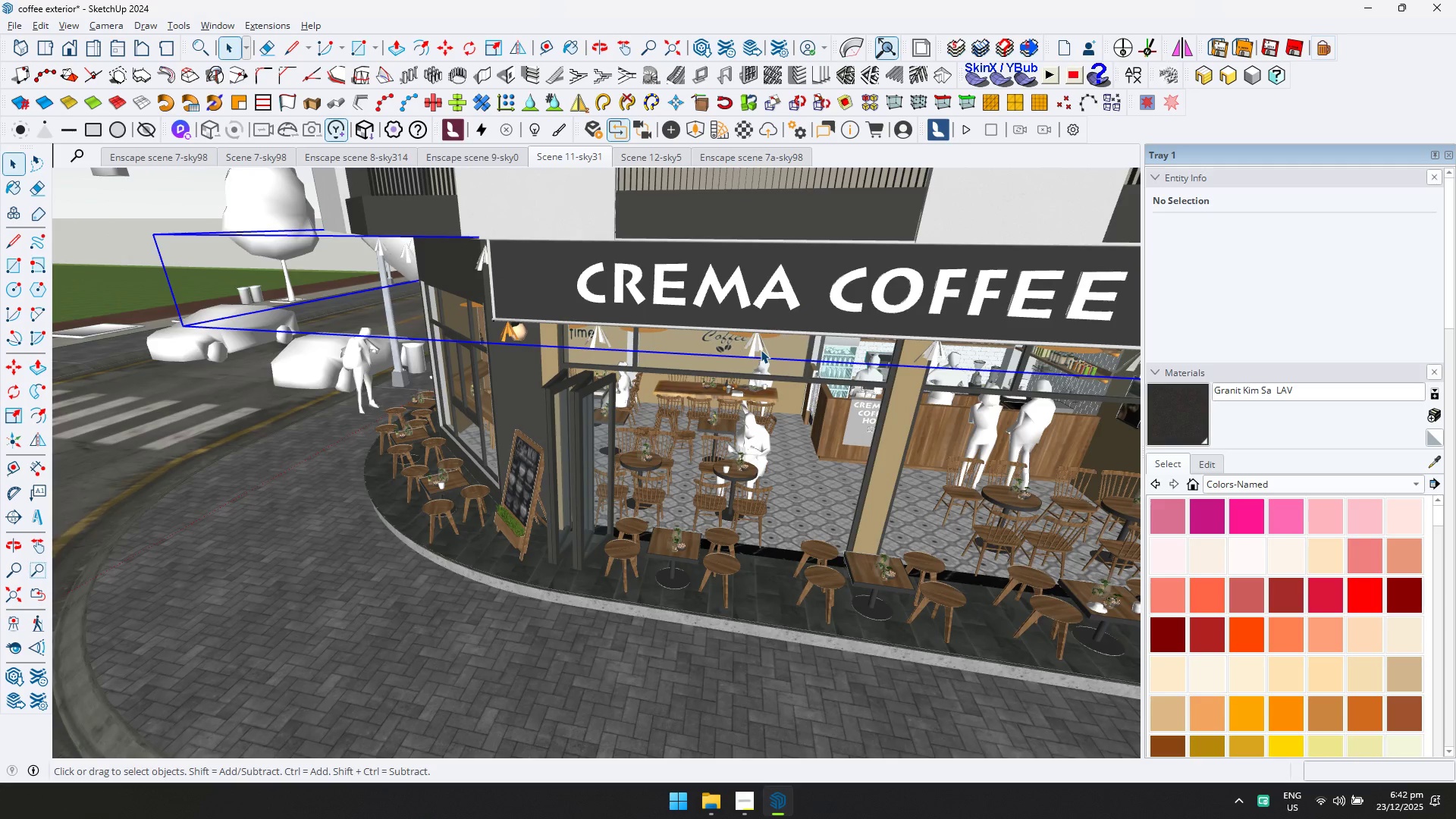 
triple_click([761, 350])
 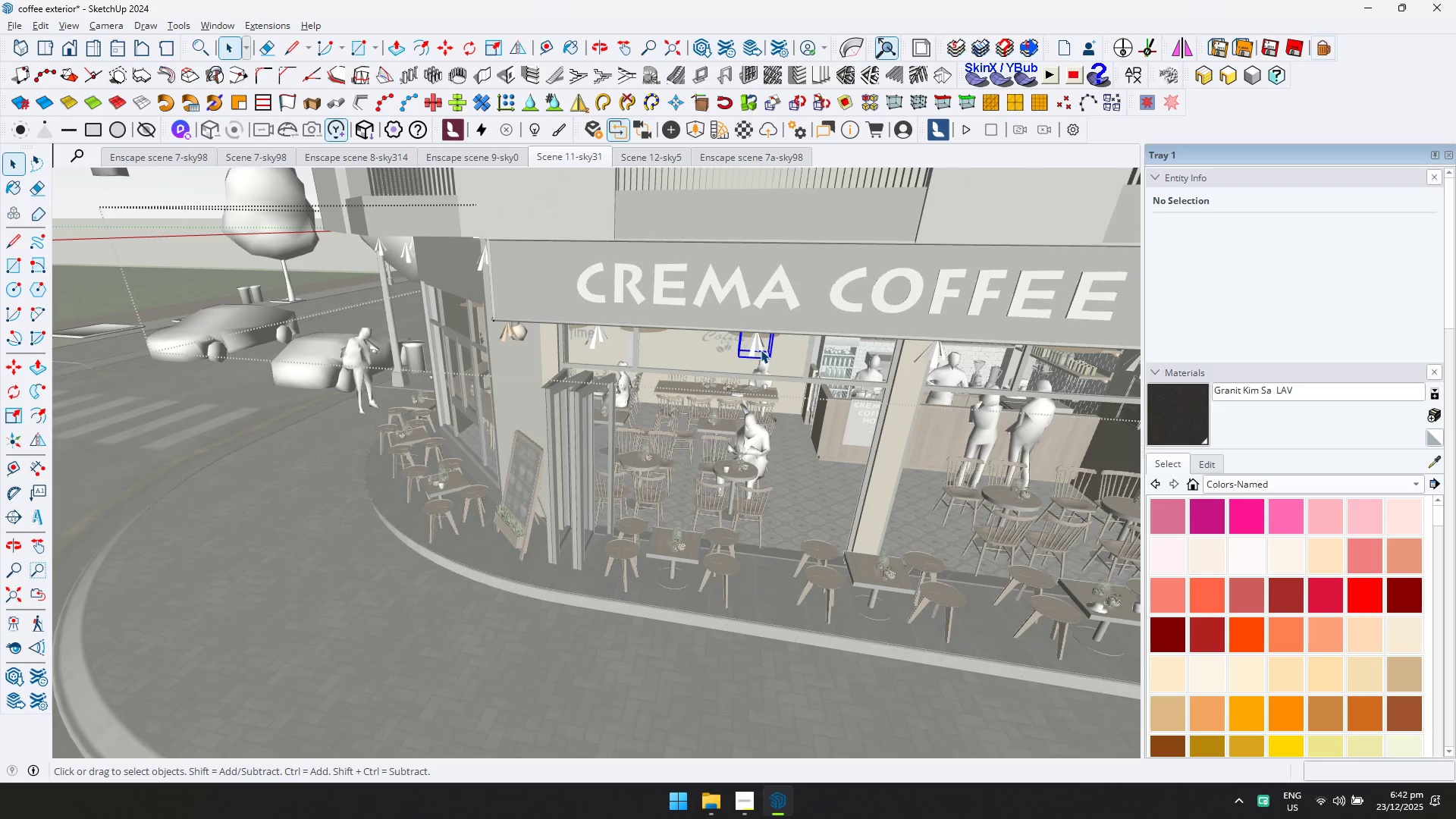 
triple_click([761, 350])
 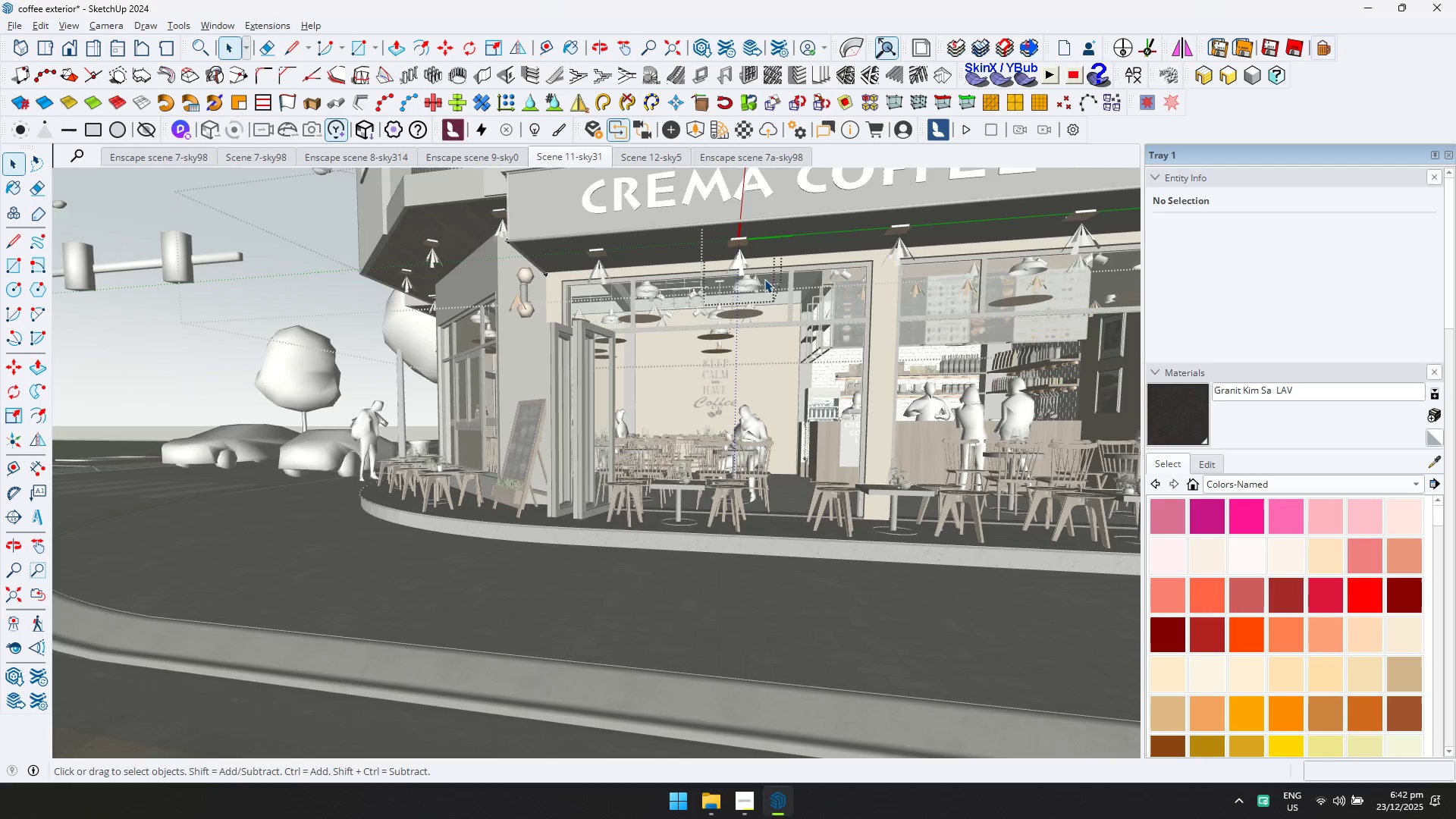 
key(Escape)
 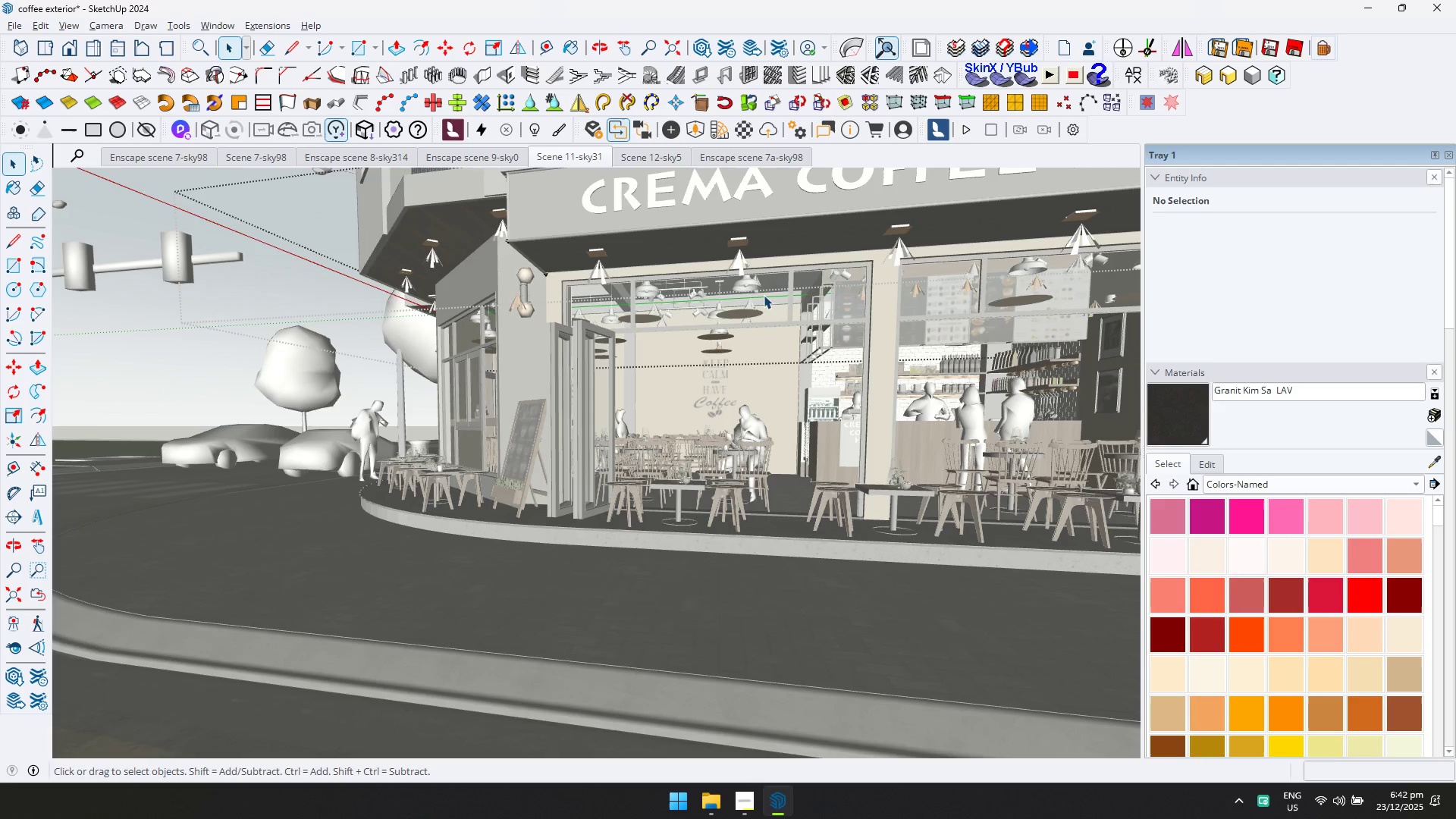 
key(D)
 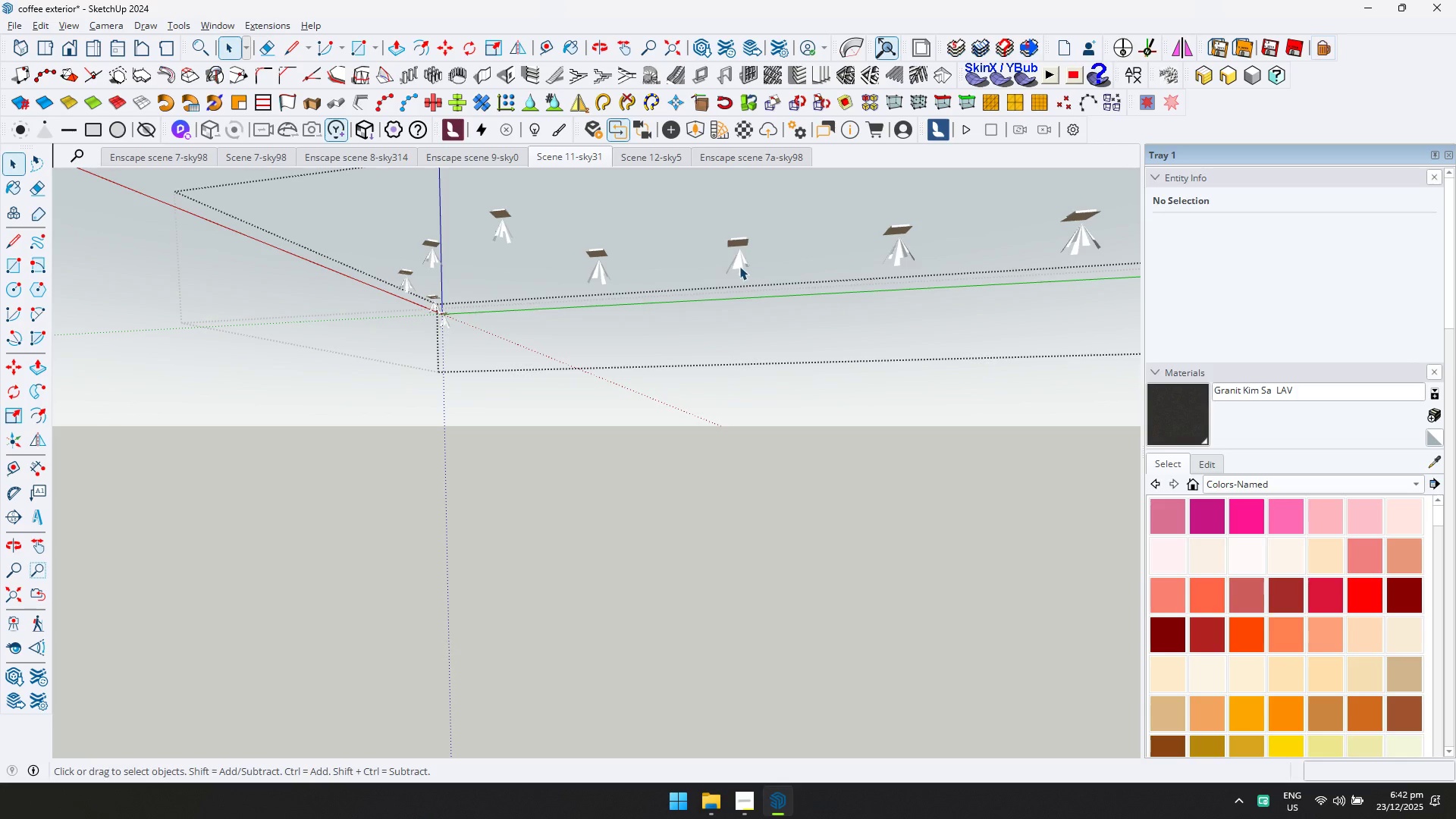 
left_click([738, 265])
 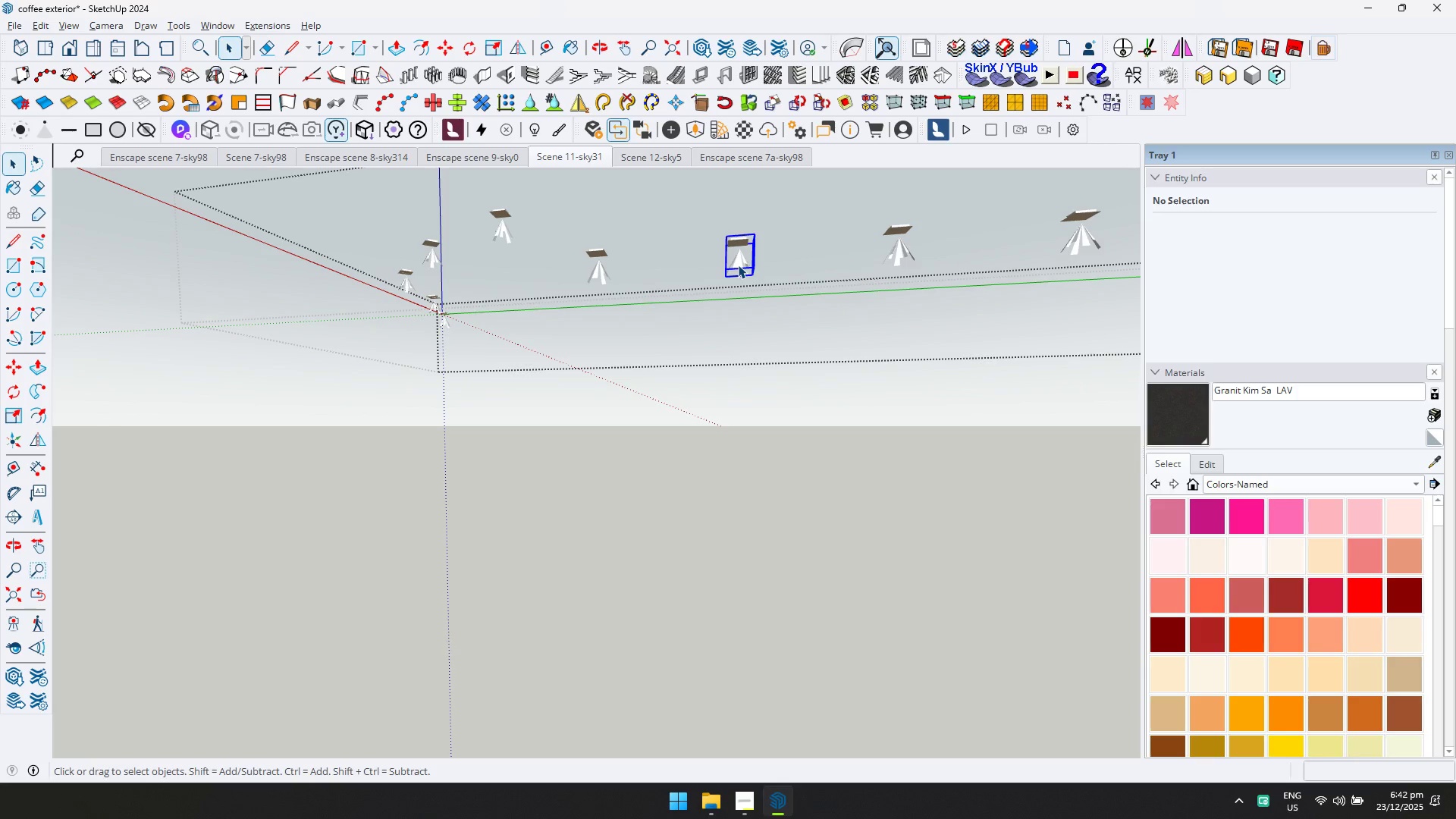 
double_click([738, 265])
 